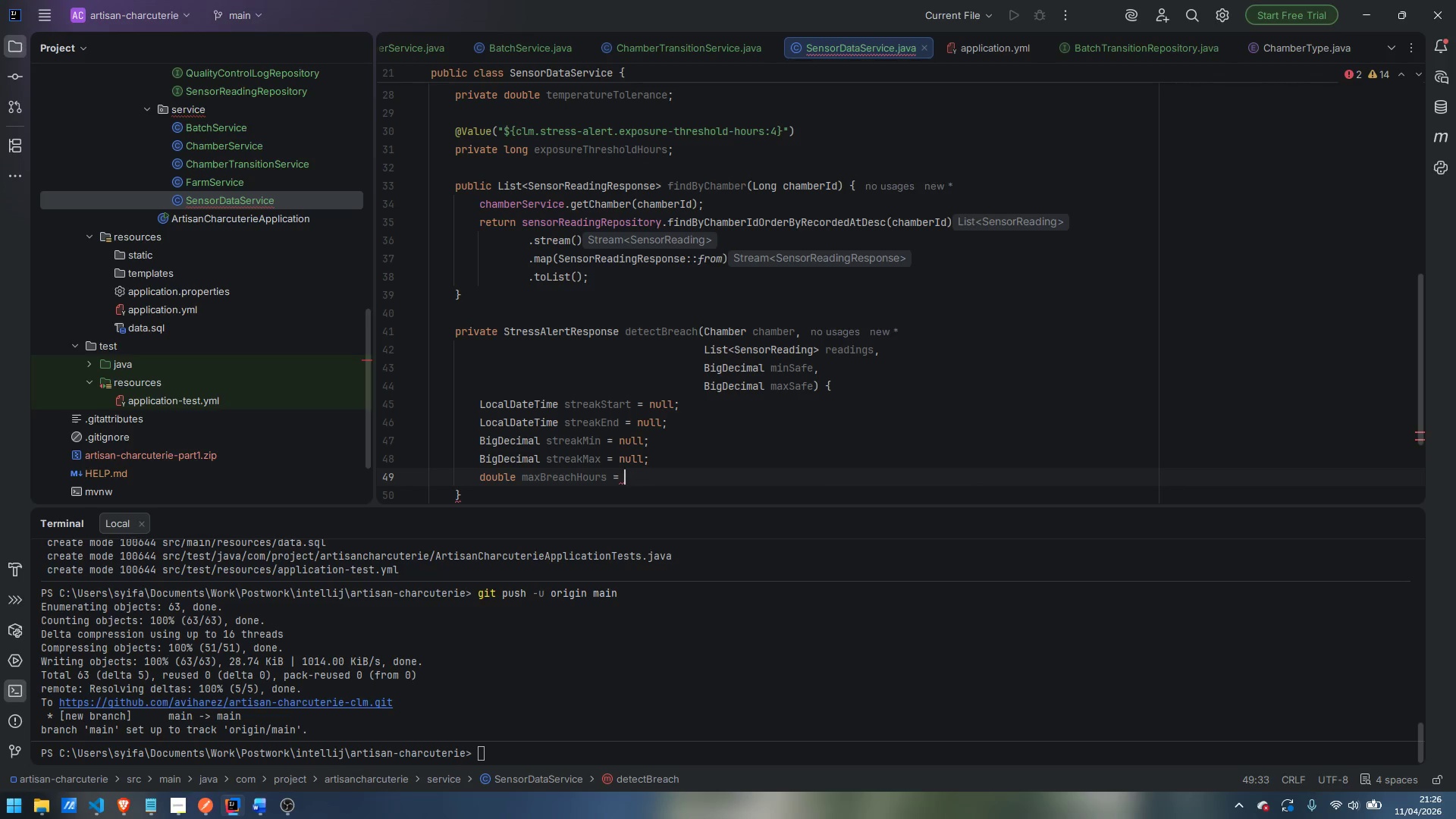 
key(Control+Backspace)
 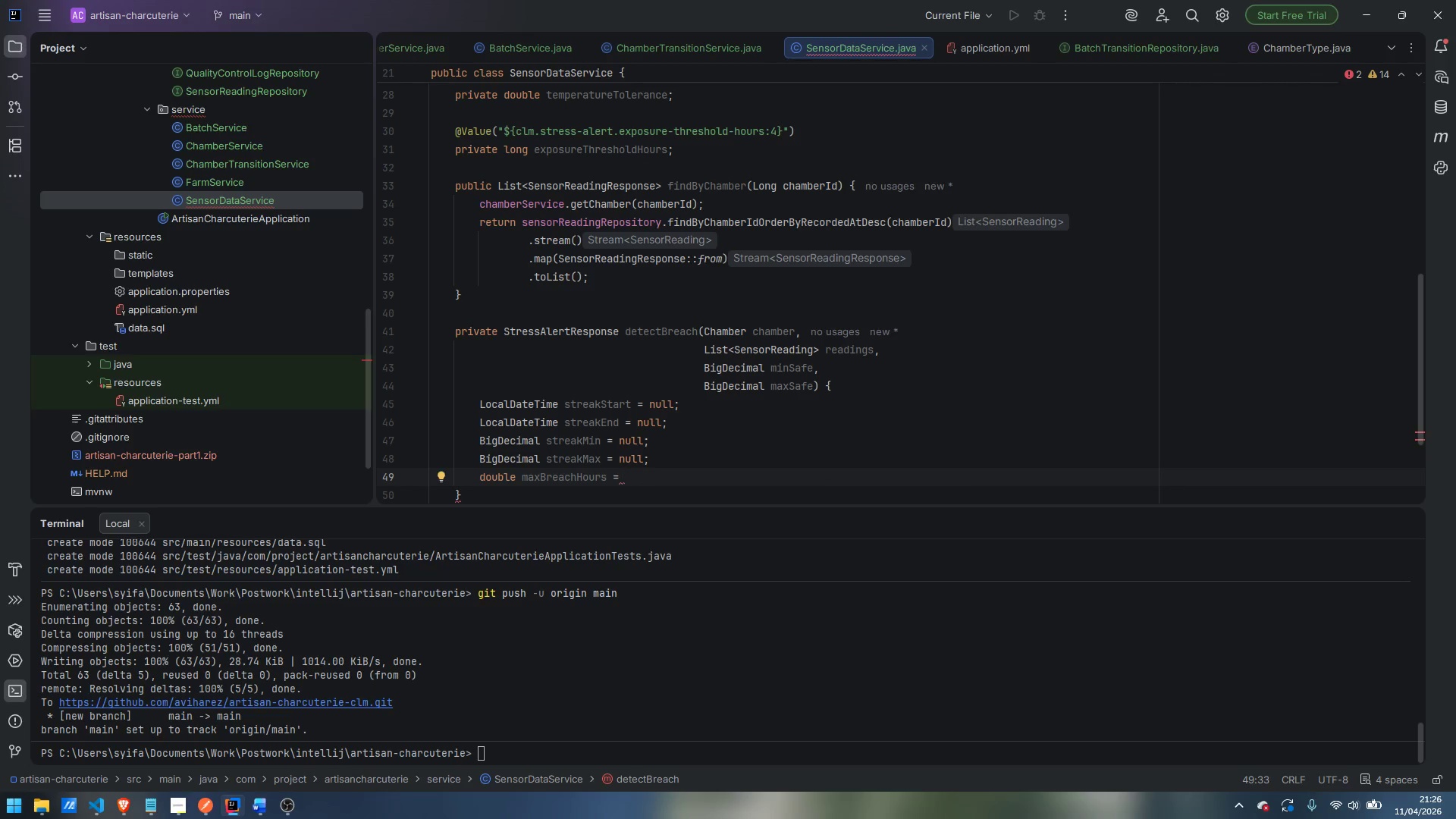 
key(0)
 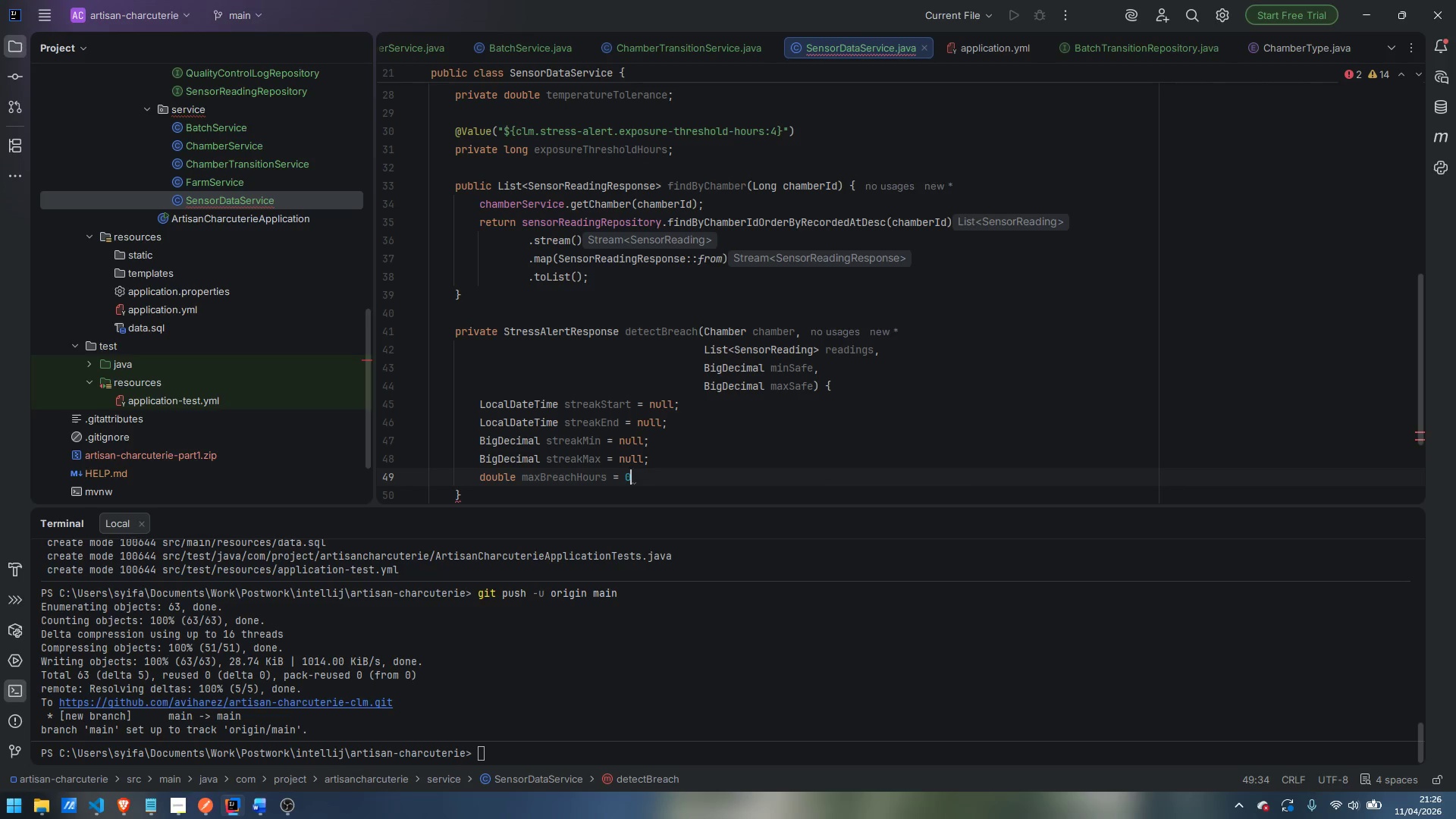 
key(Semicolon)
 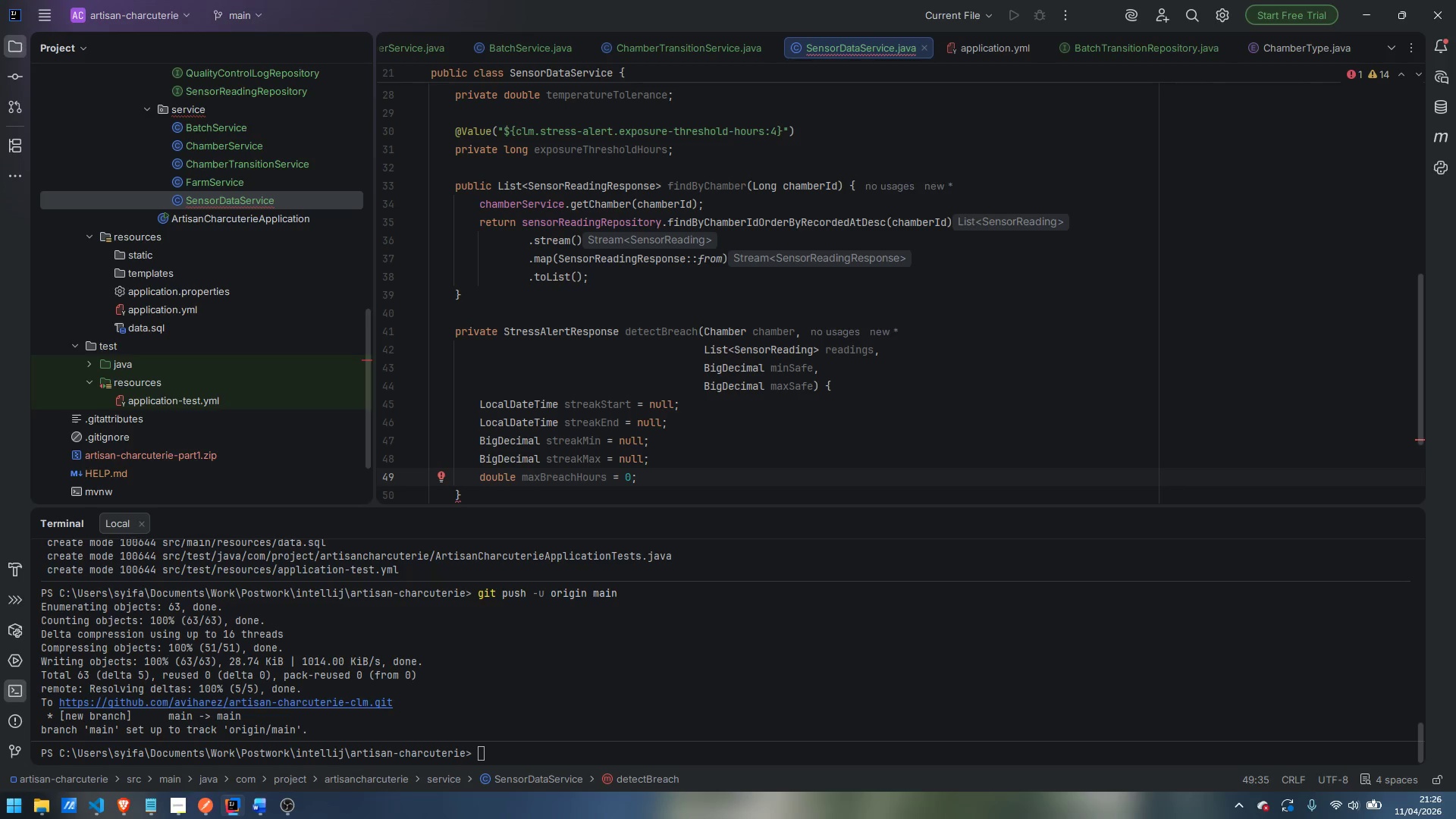 
key(Enter)
 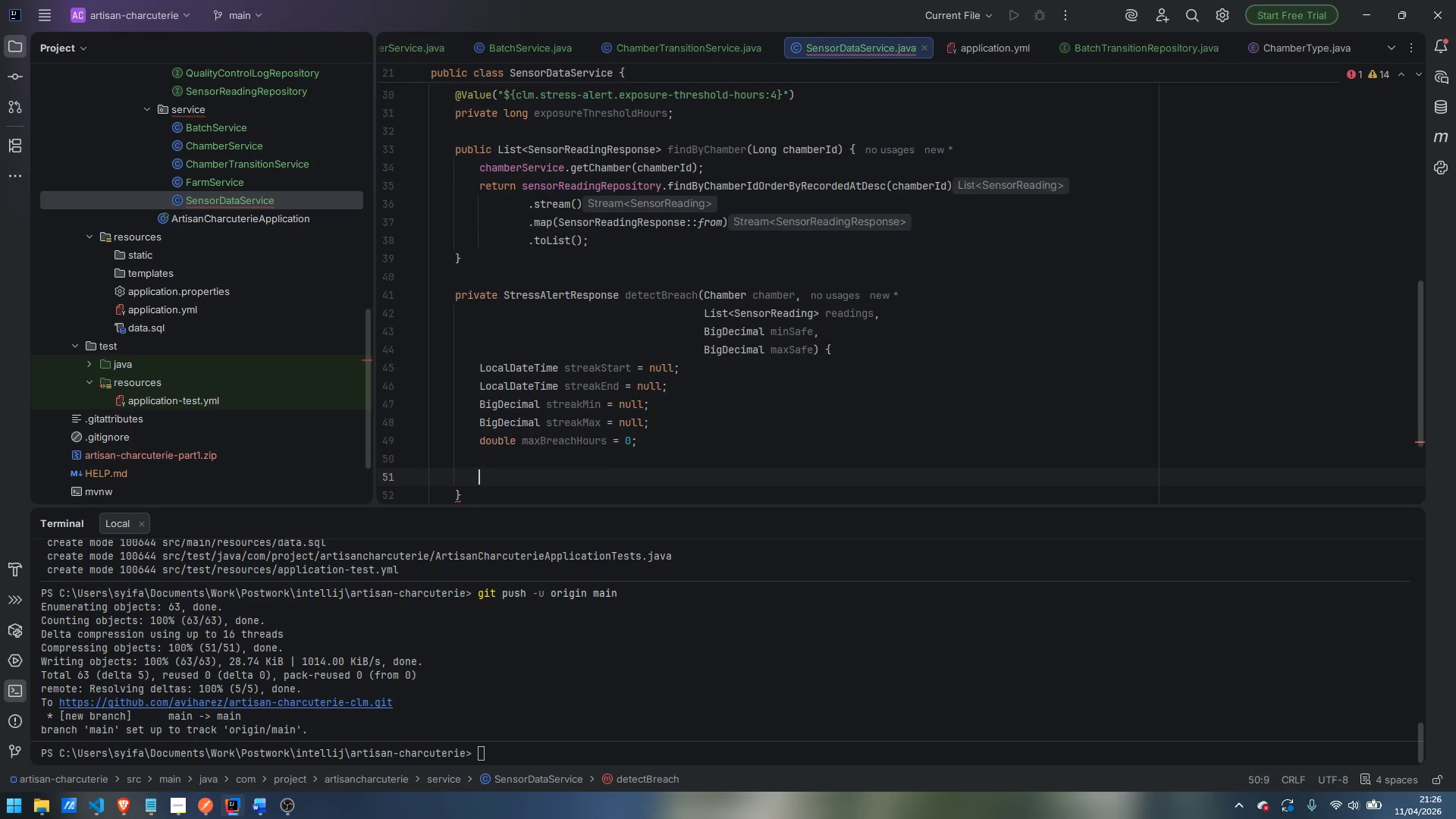 
key(Enter)
 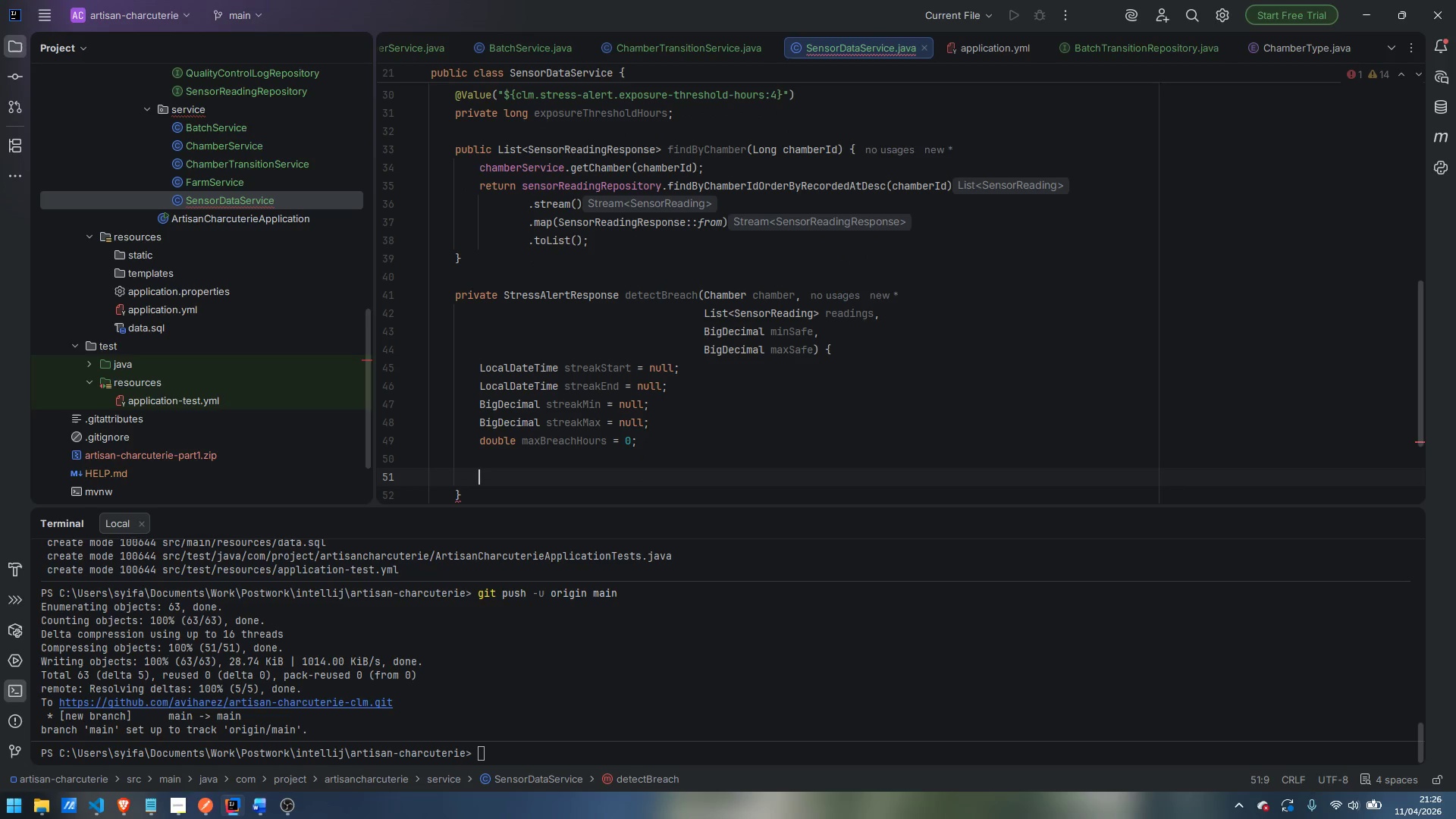 
type(LocalDateTime)
 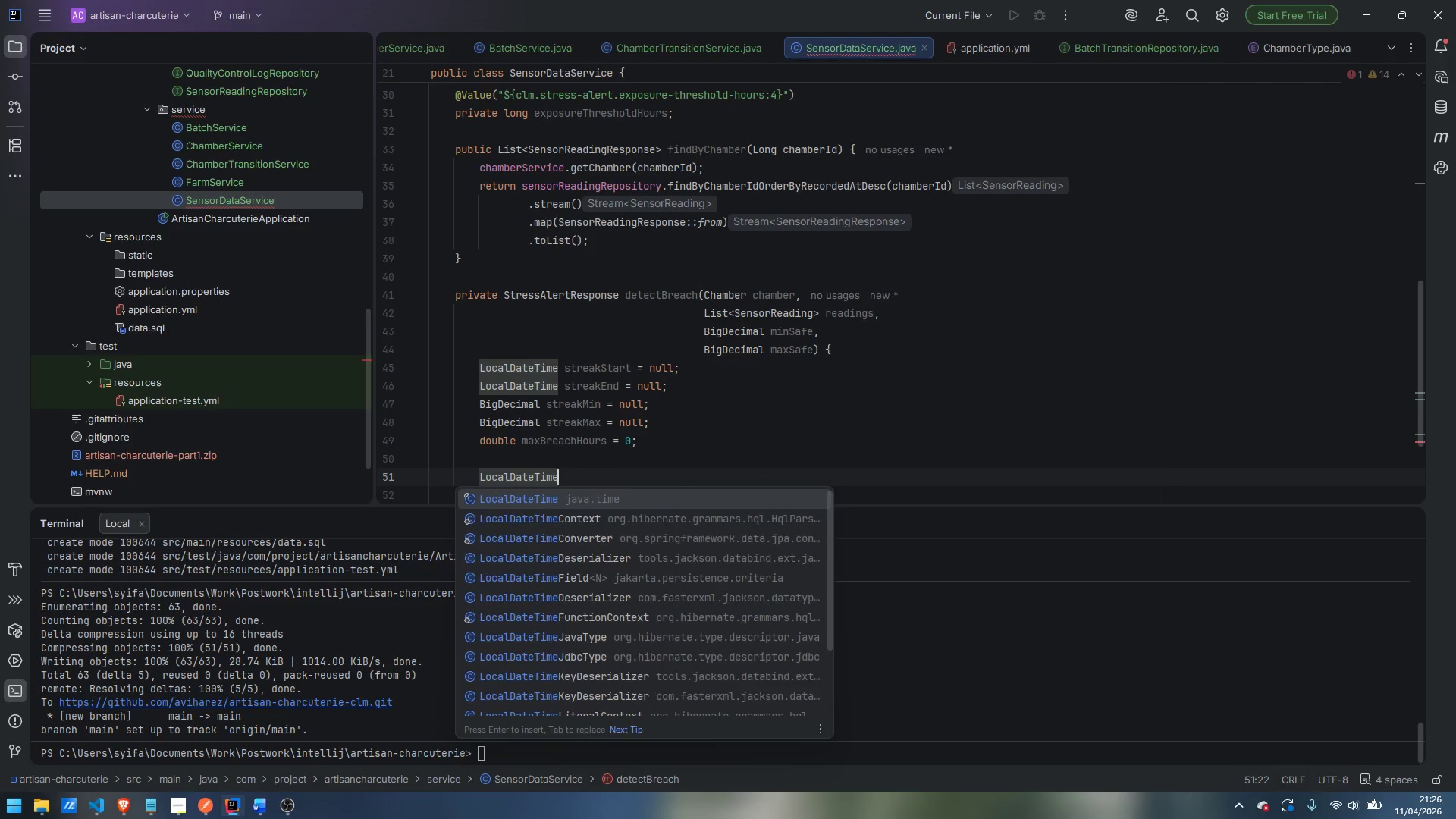 
key(Enter)
 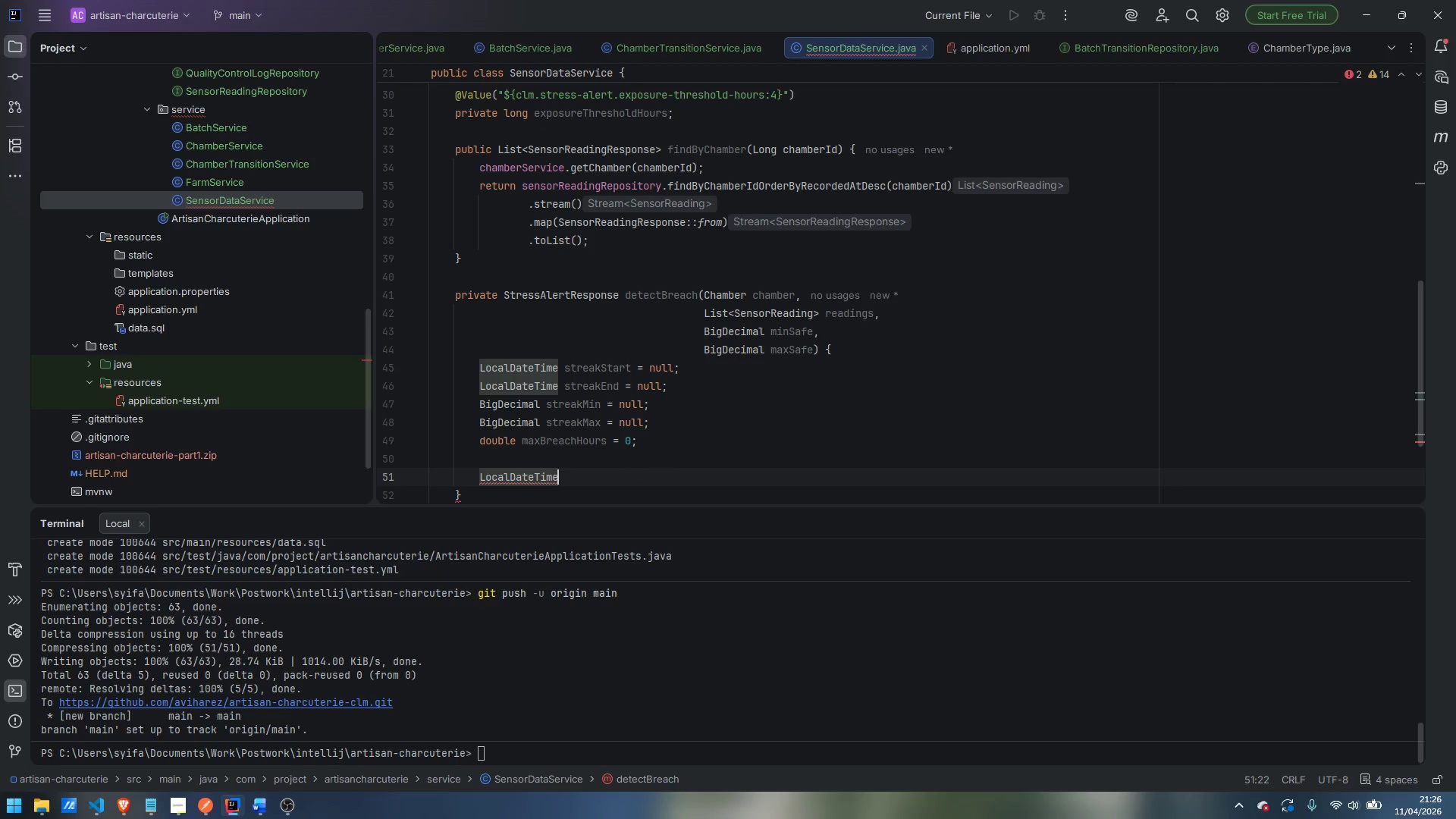 
type( currentStreakStart = null;)
 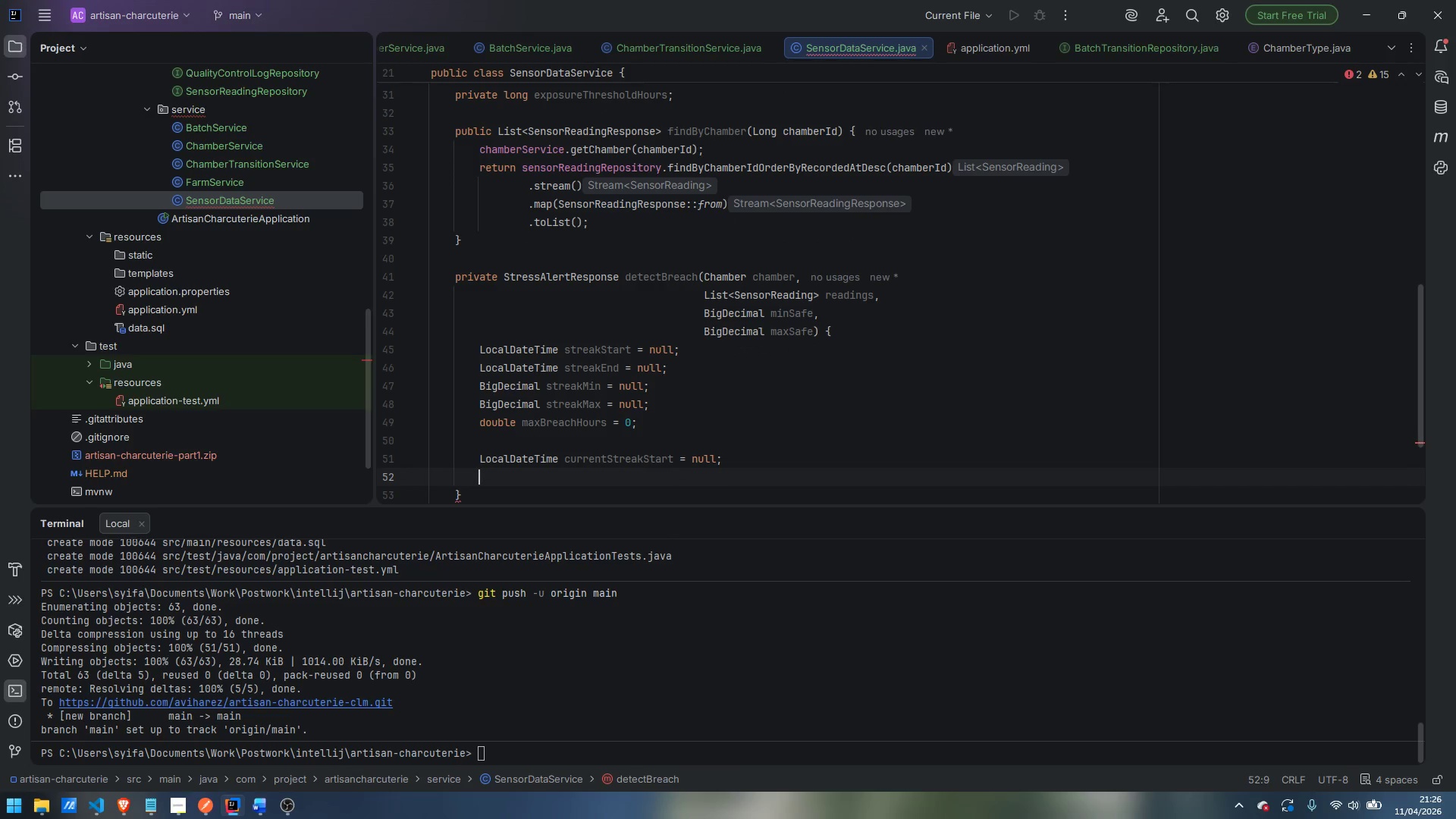 
 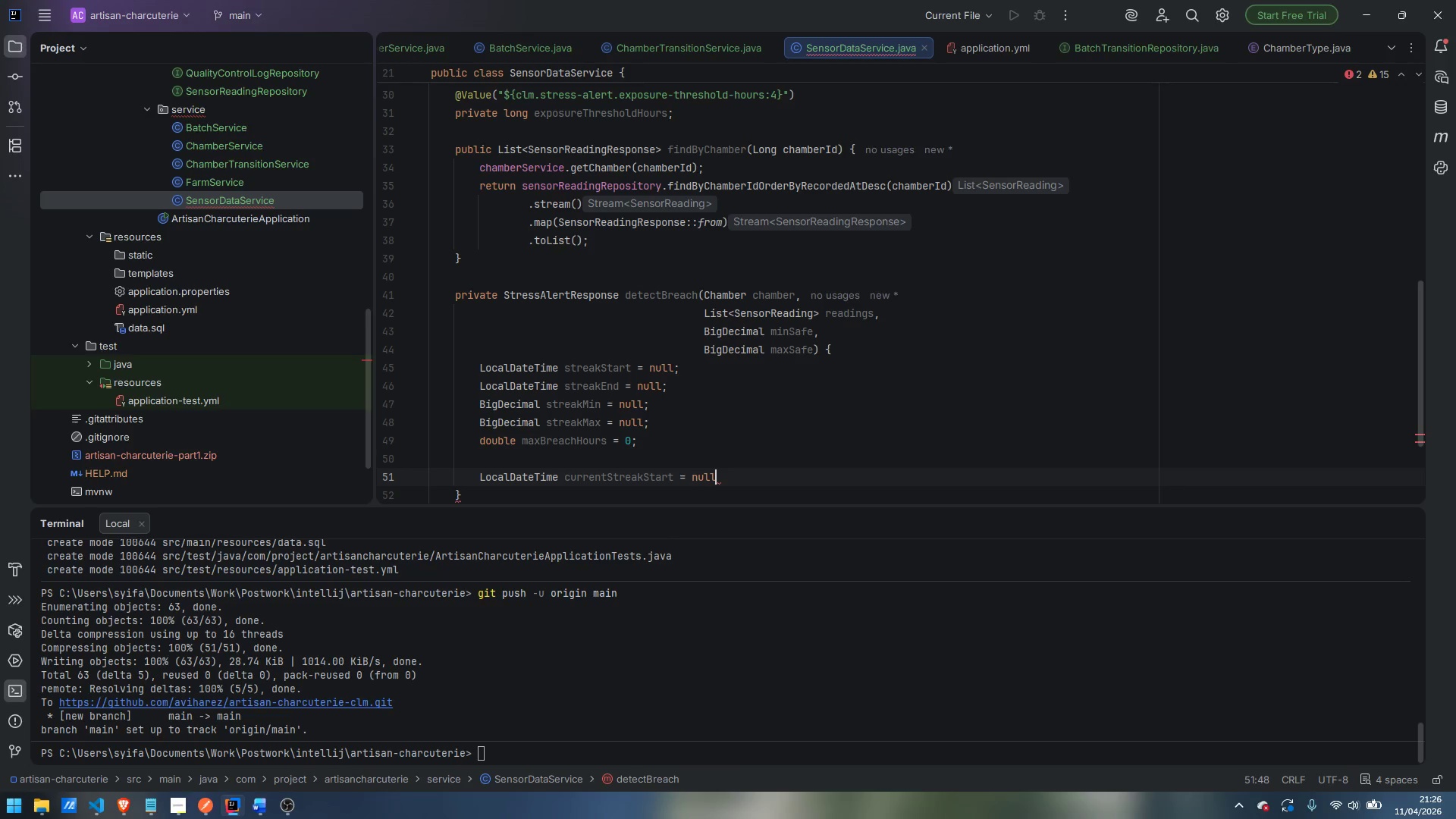 
key(Enter)
 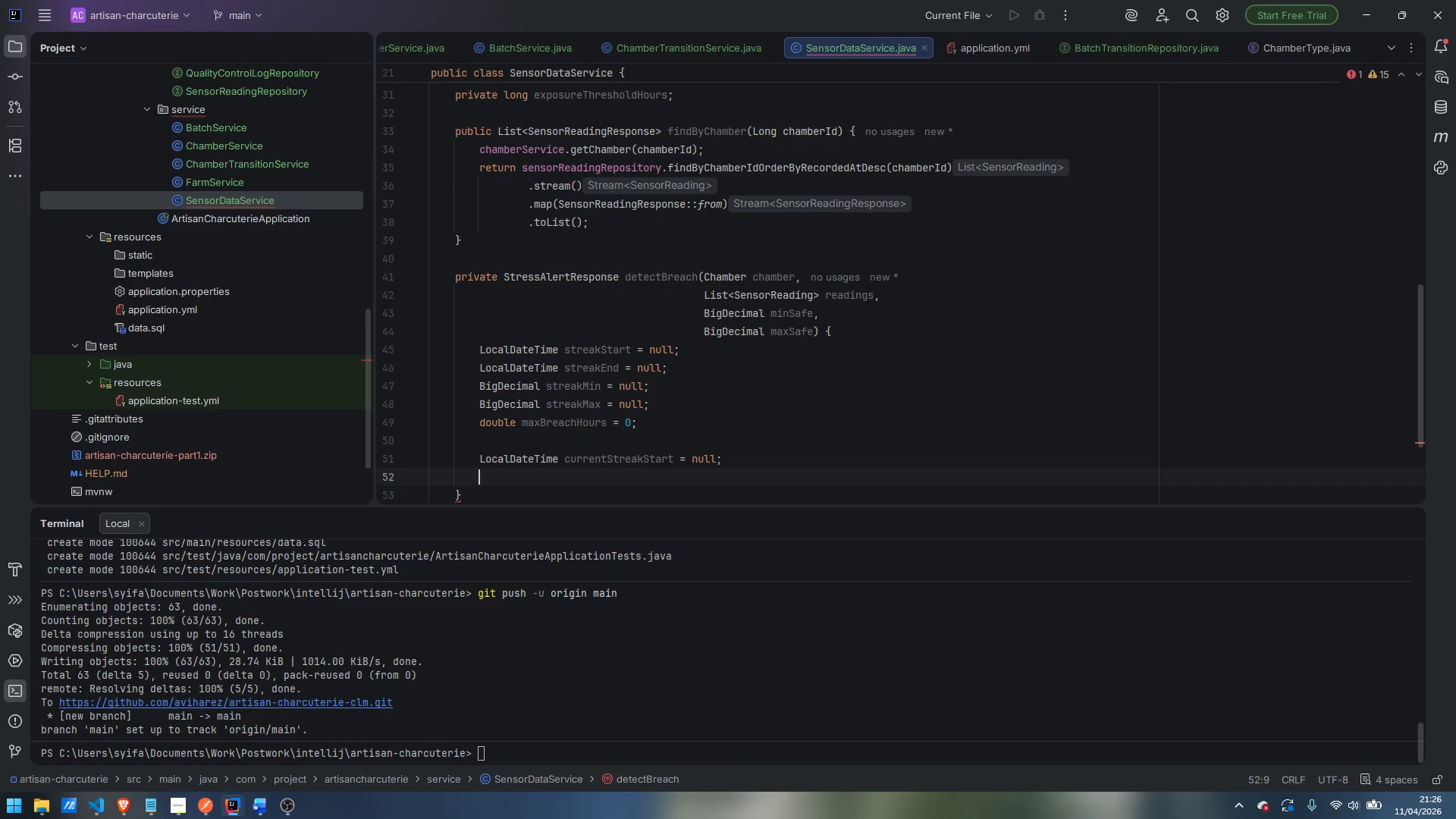 
type(LocalDatetime)
 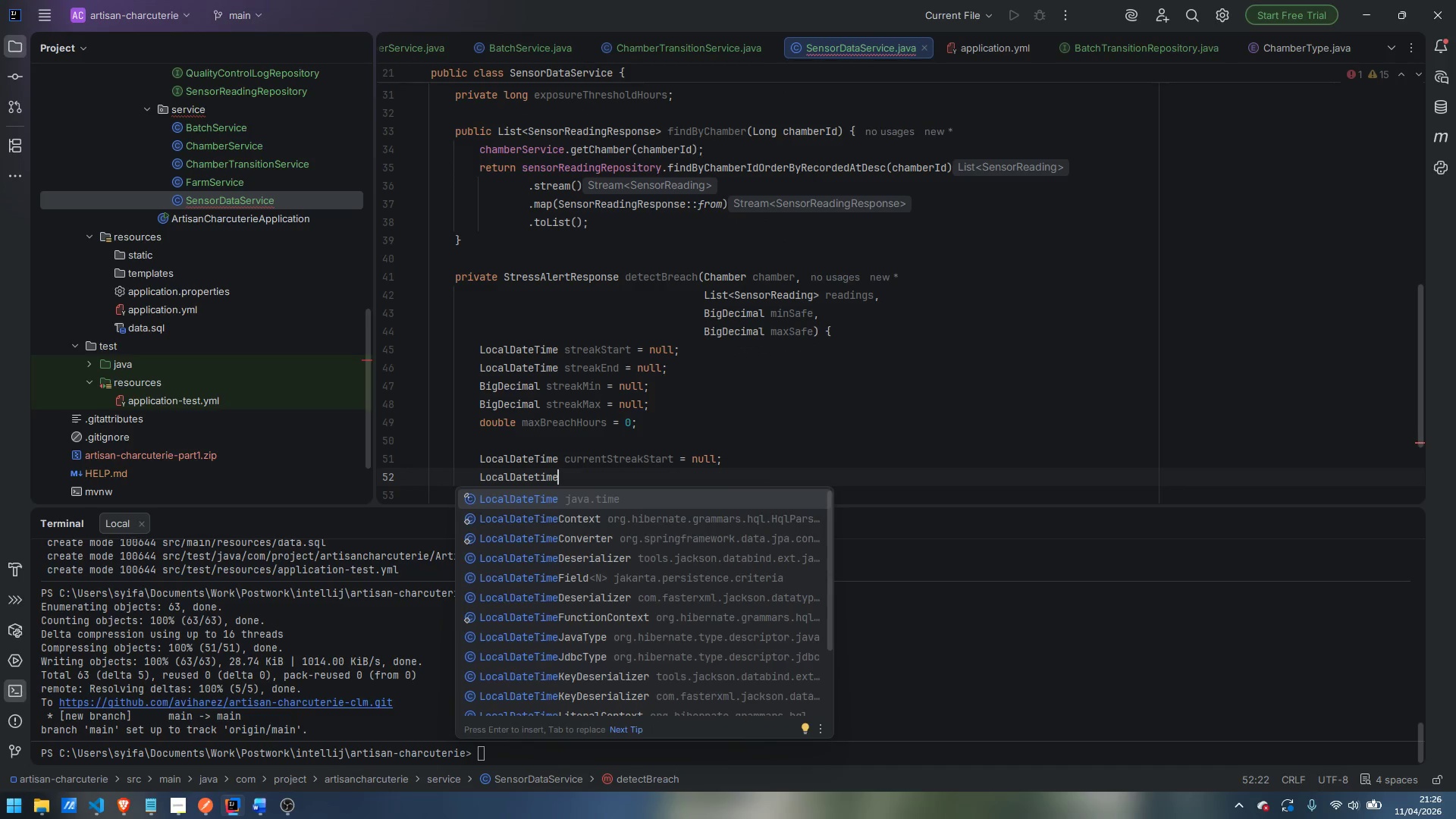 
key(Enter)
 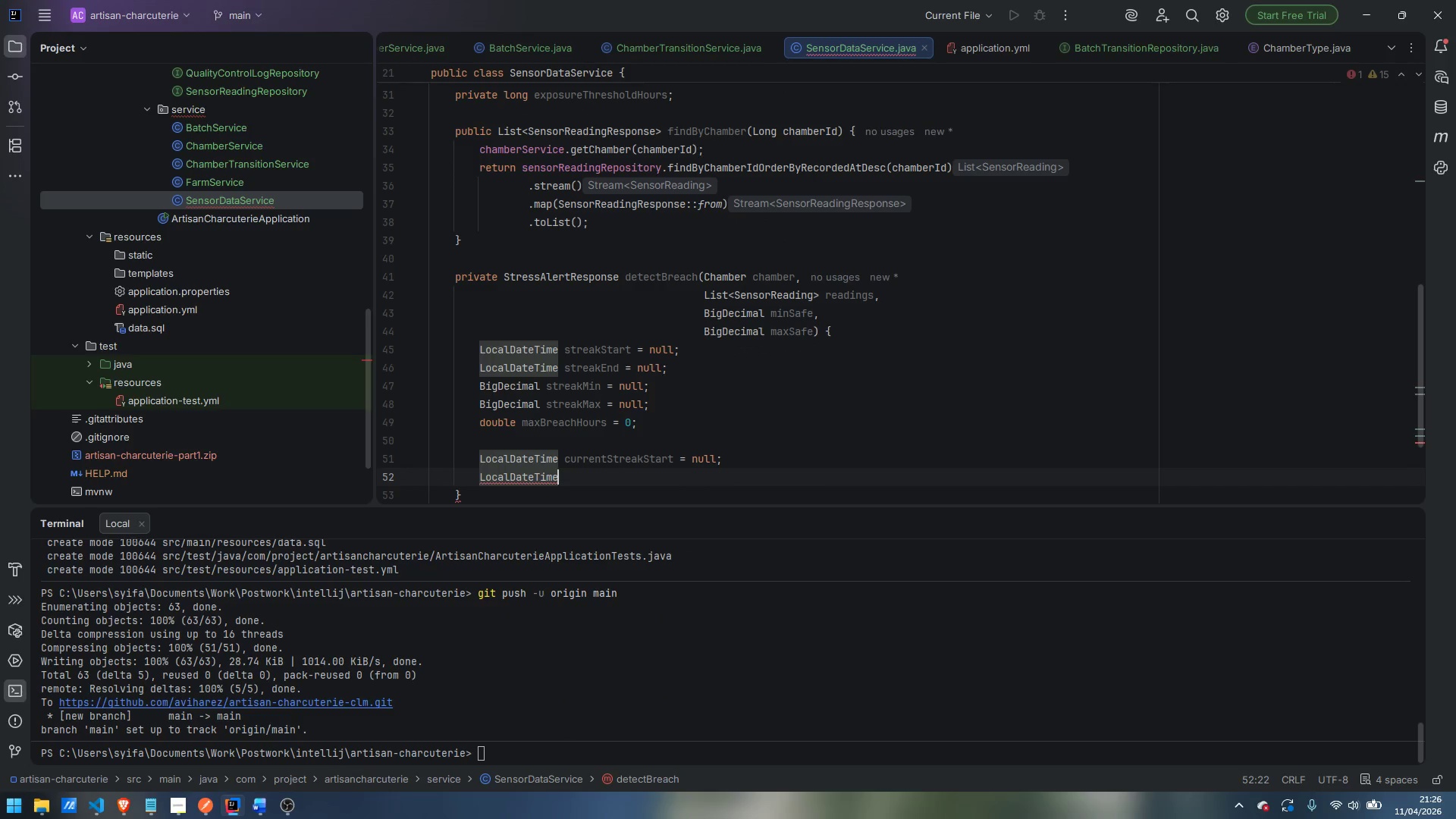 
type( currentStreas)
key(Backspace)
type(ak)
key(Backspace)
key(Backspace)
type(kEnd )
key(Backspace)
type( = null;)
 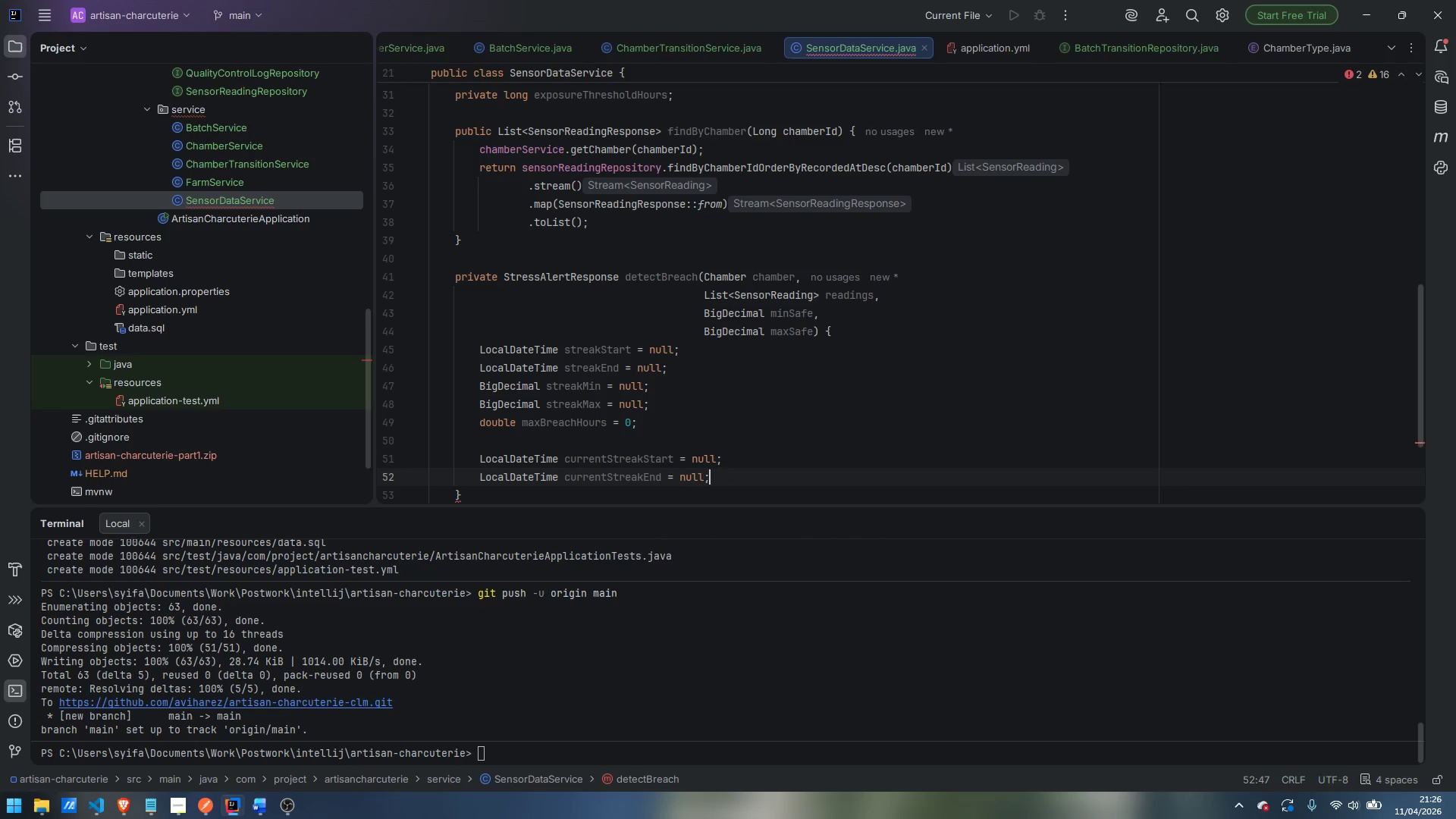 
key(Enter)
 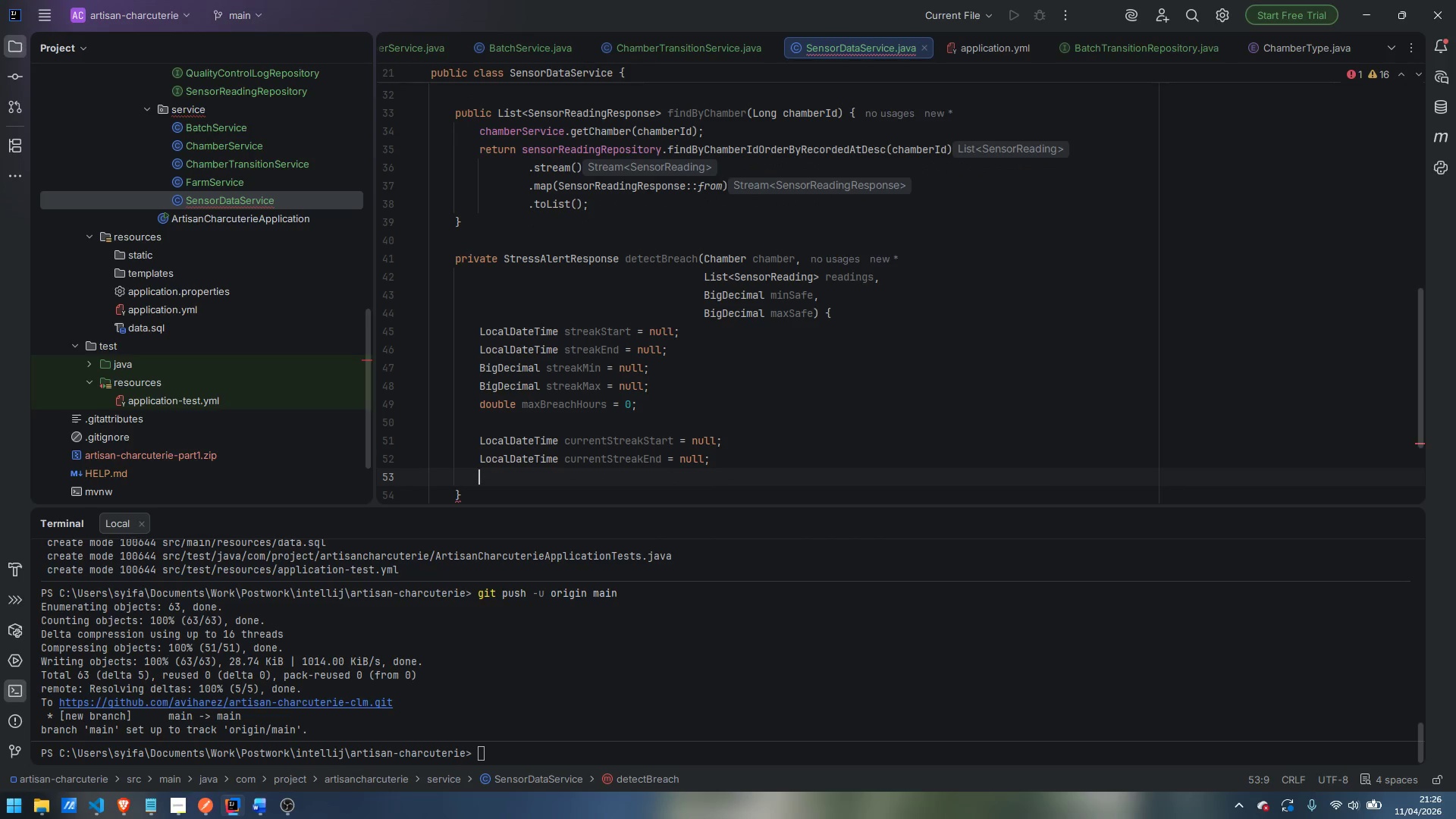 
type(BugDecimal )
 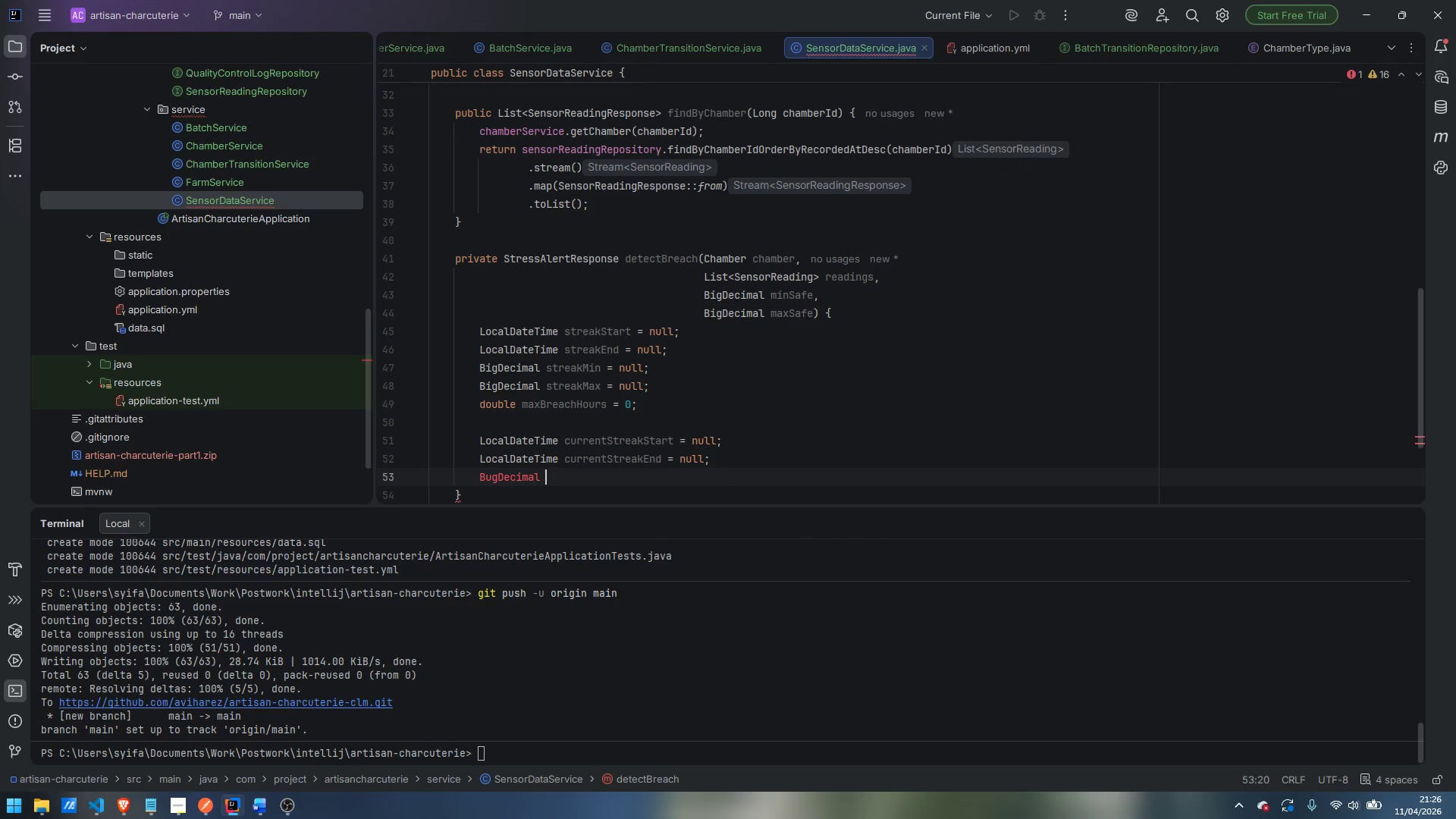 
key(Control+ControlLeft)
 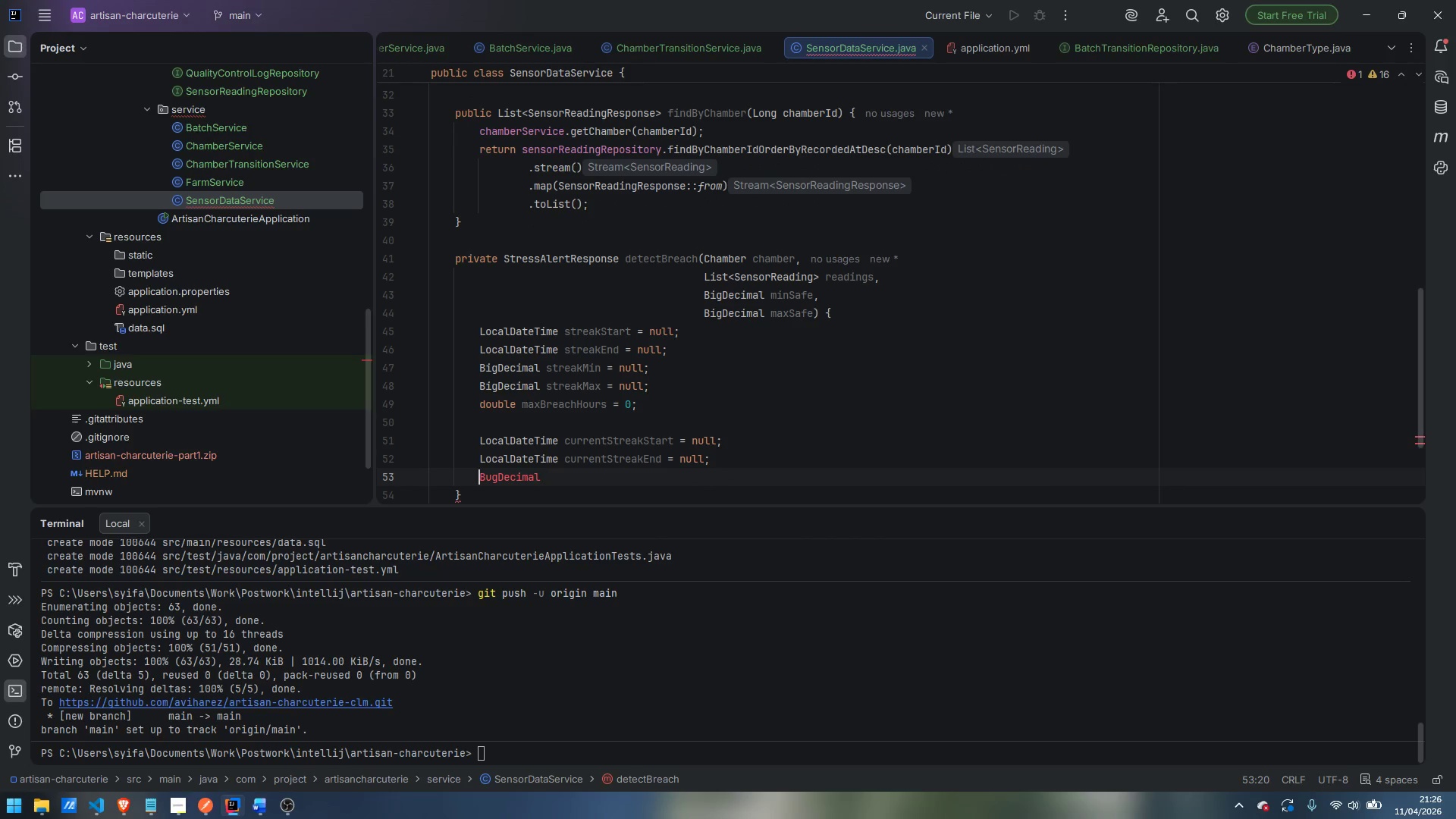 
key(Control+ArrowLeft)
 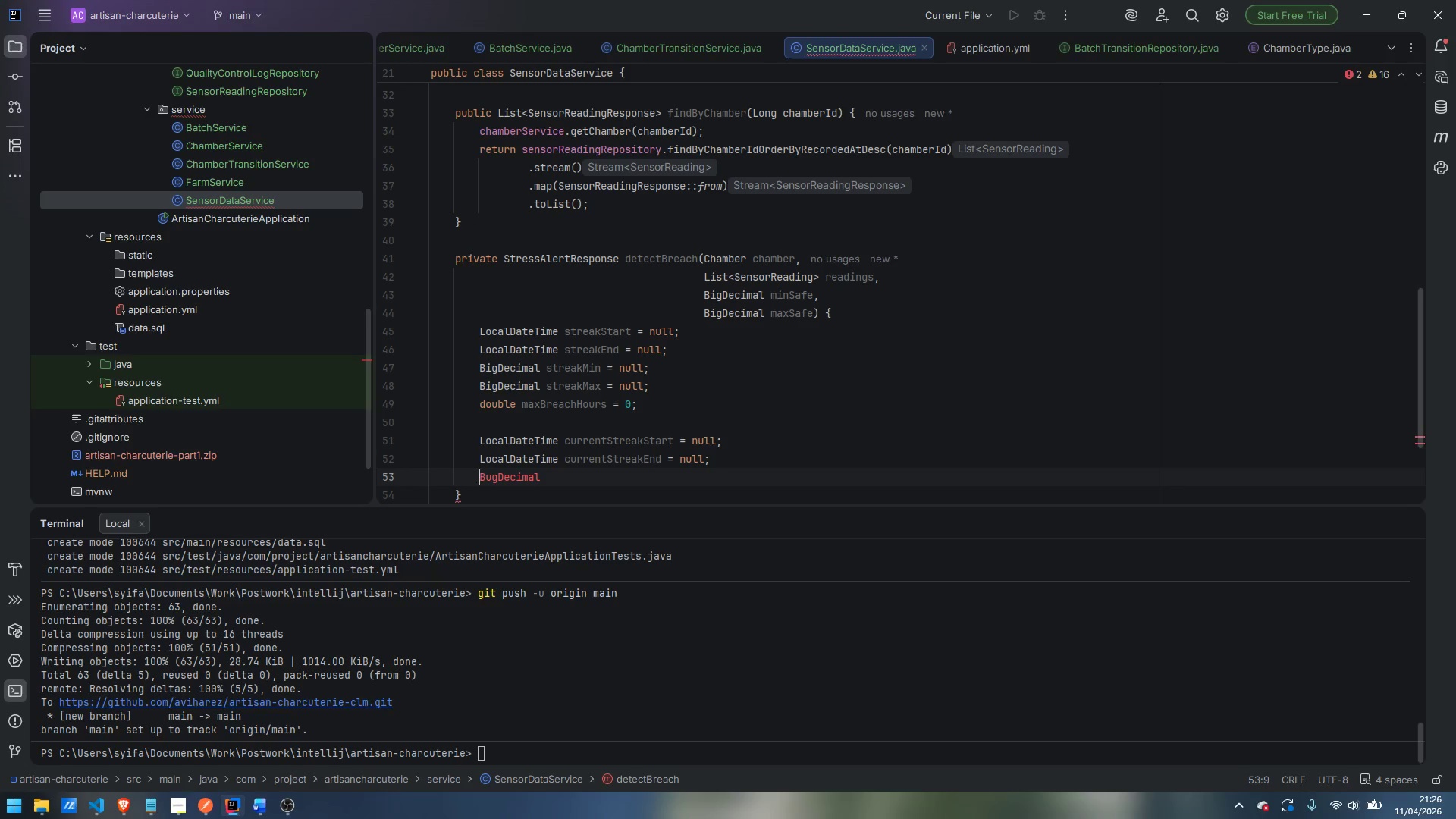 
key(ArrowRight)
 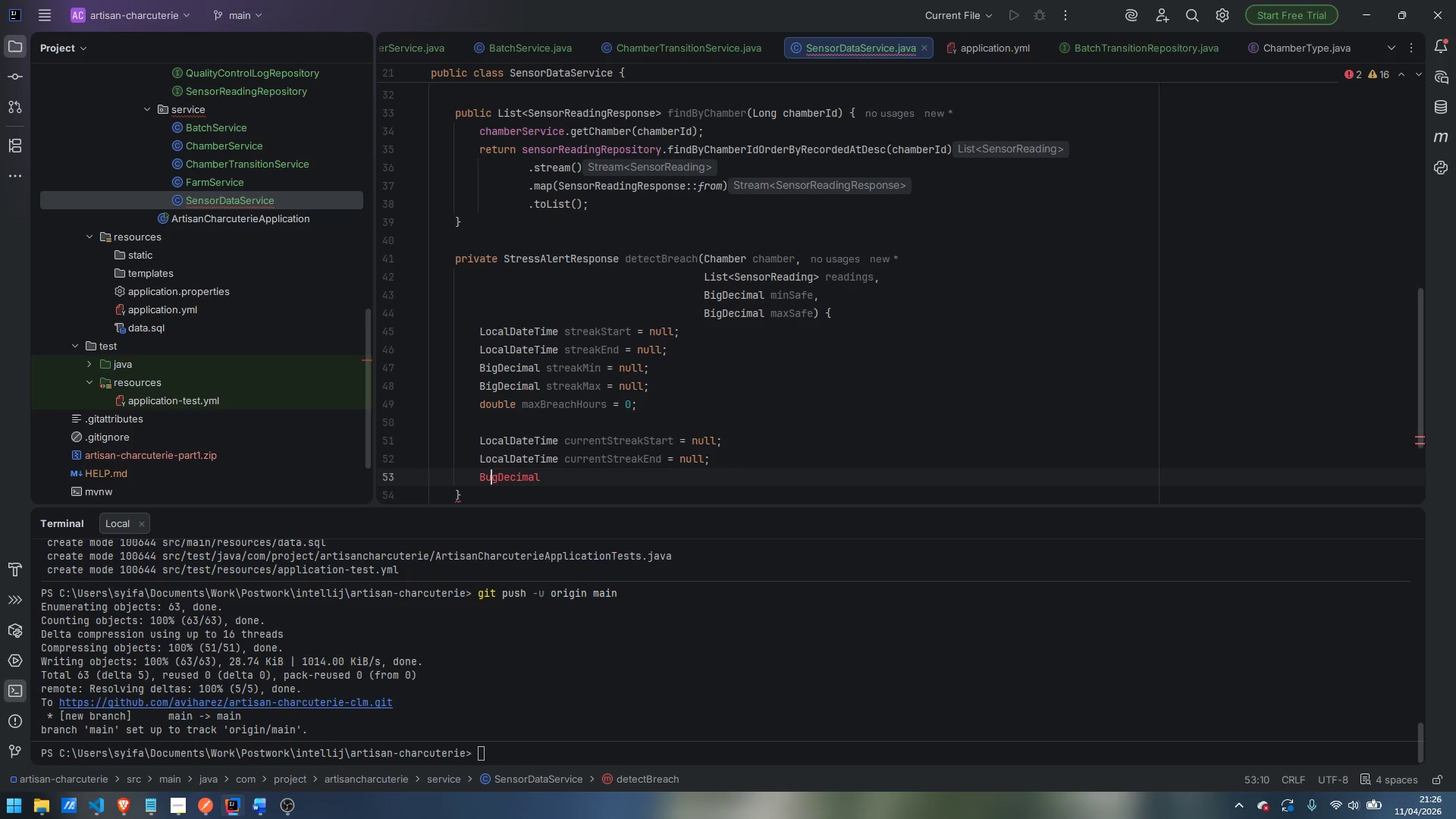 
key(ArrowRight)
 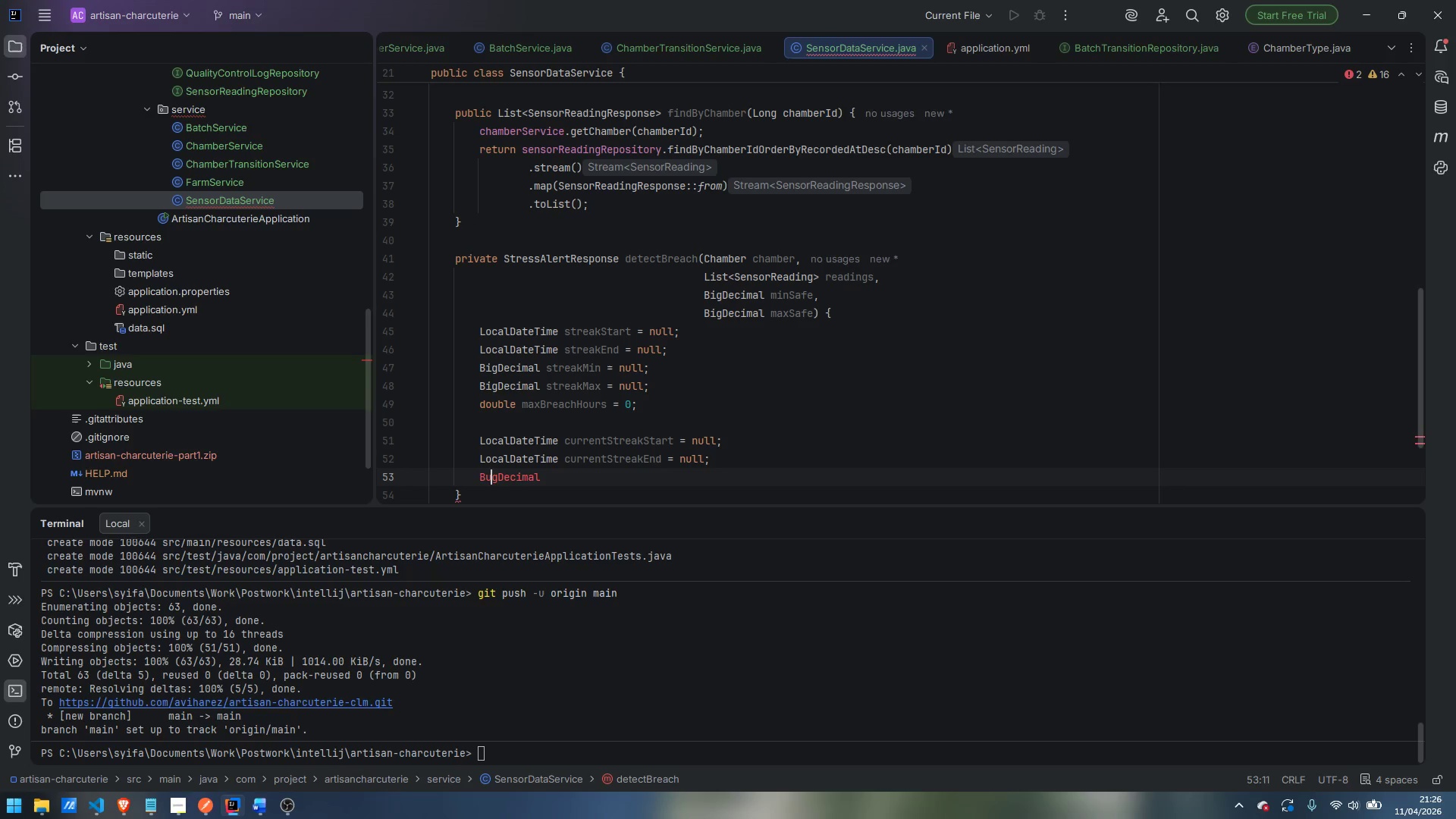 
key(Backspace)
 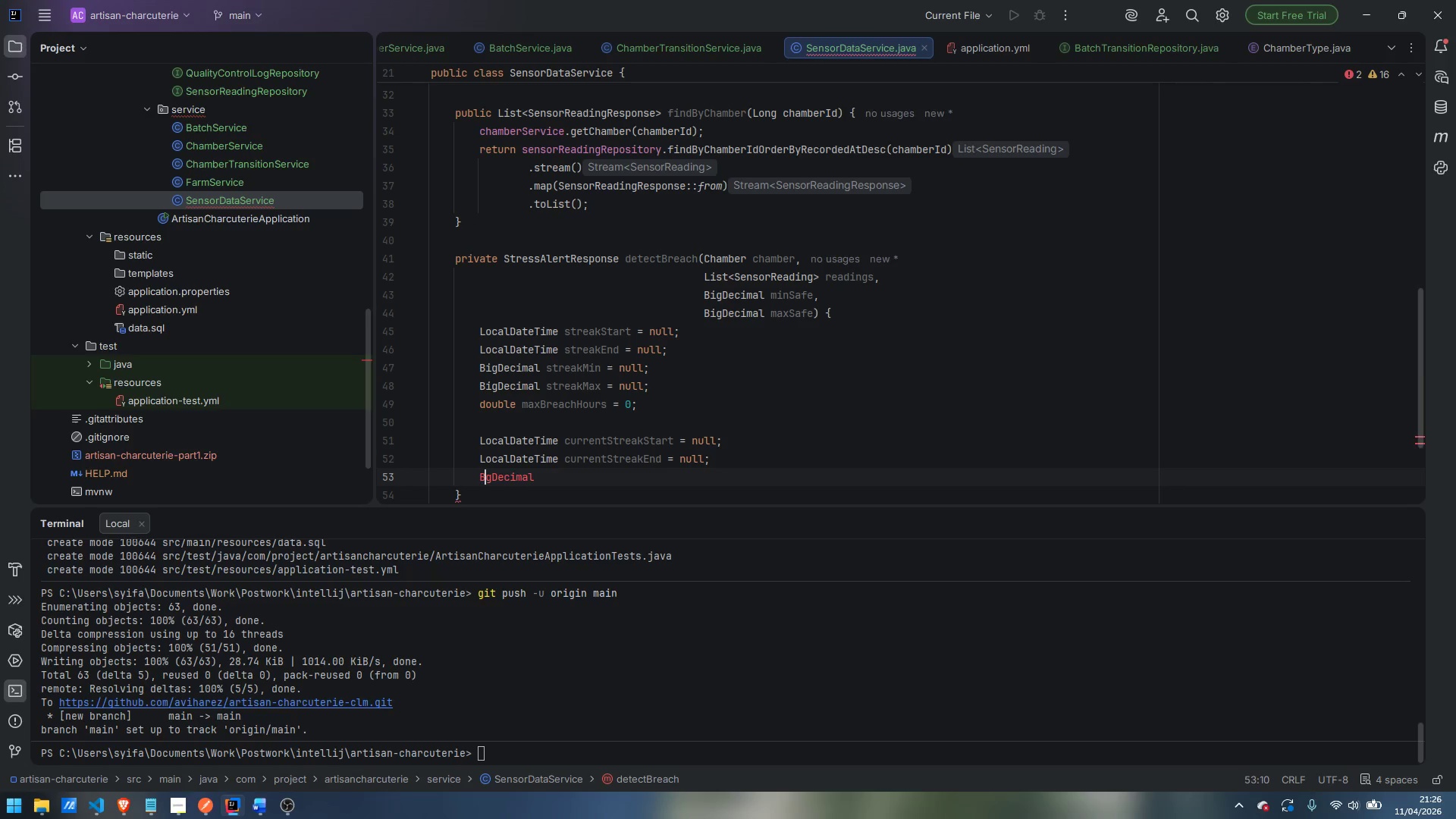 
key(I)
 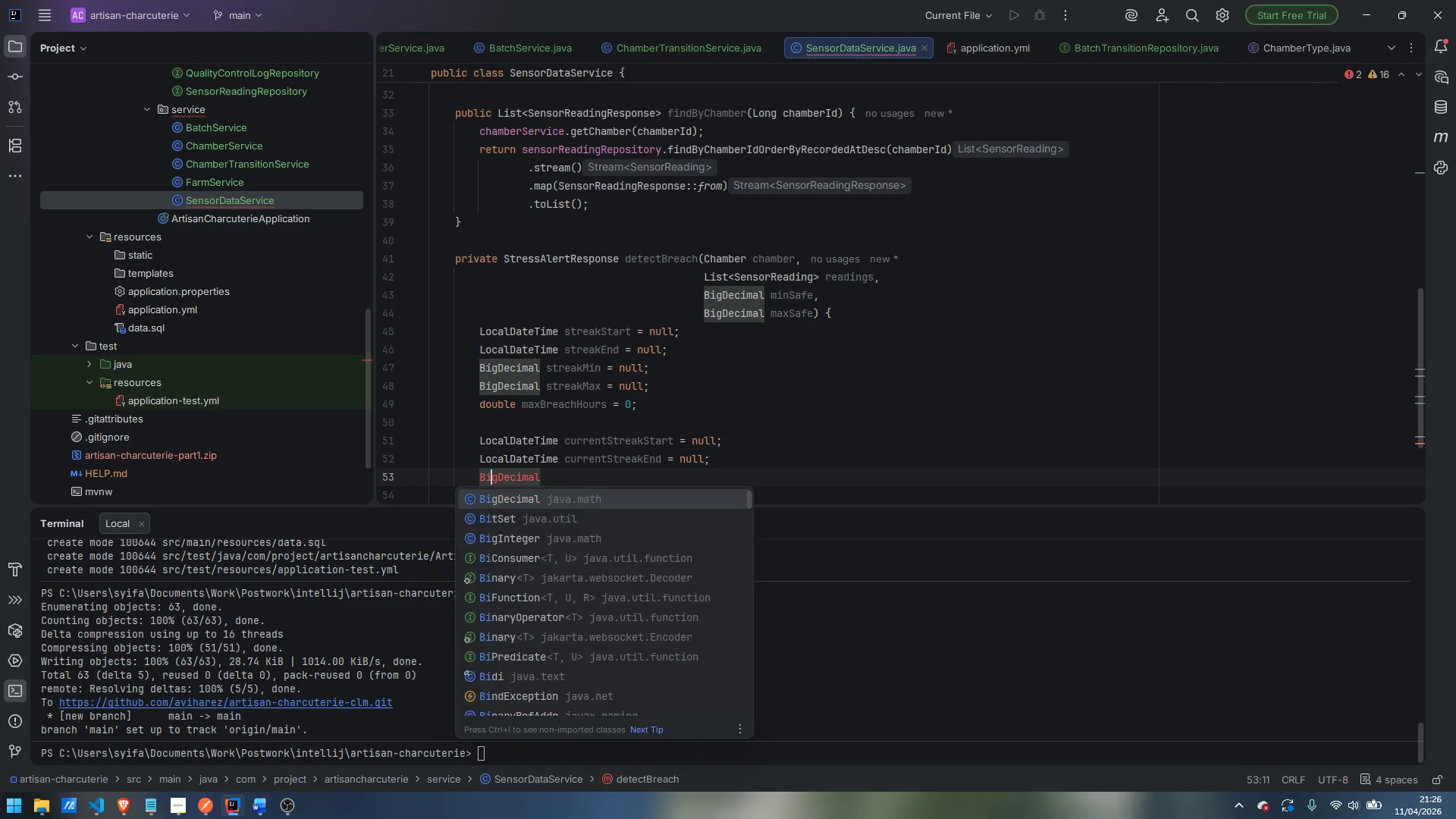 
key(Control+ArrowRight)
 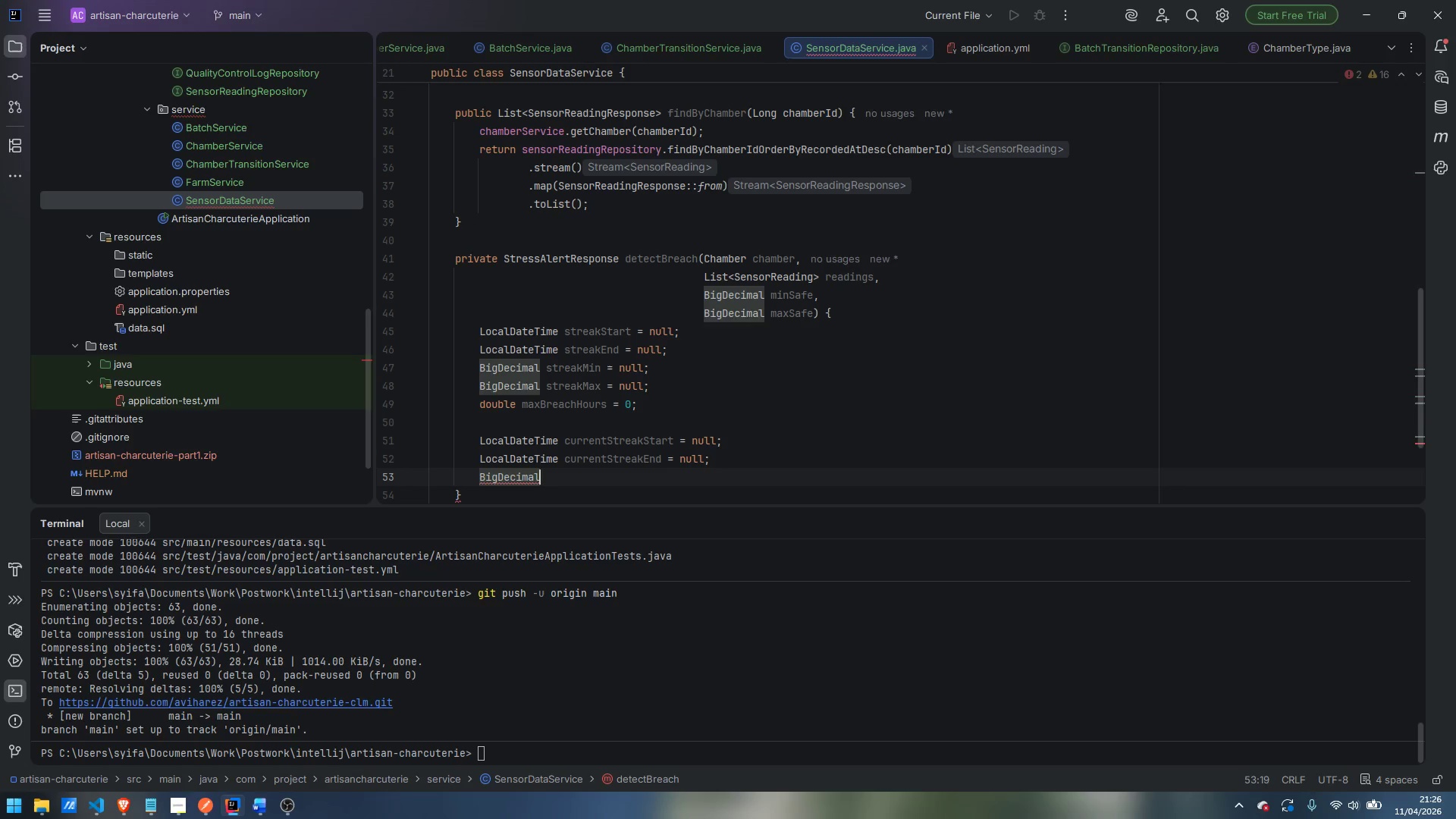 
type( currentMin = null')
key(Backspace)
type(;)
 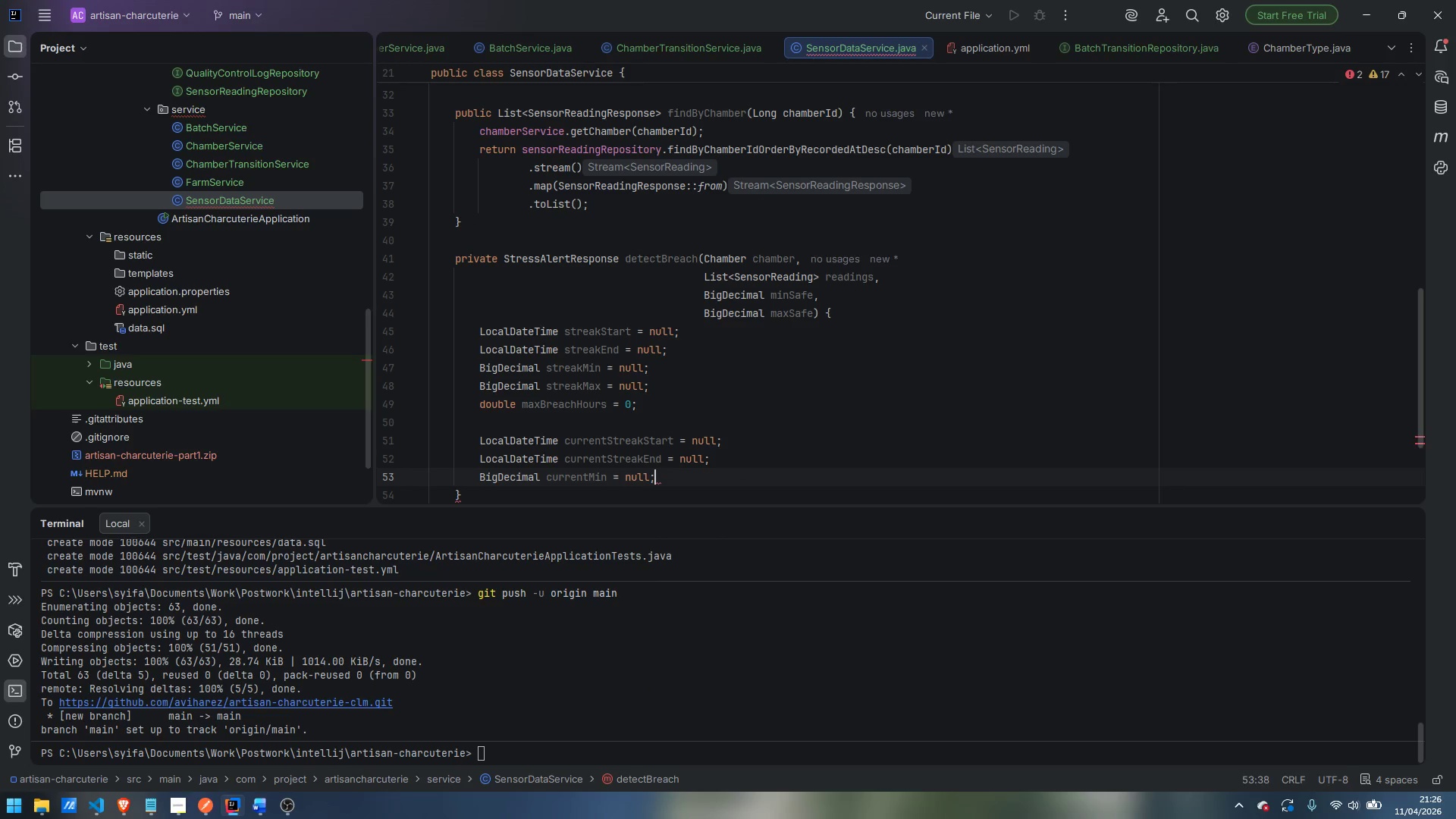 
key(Enter)
 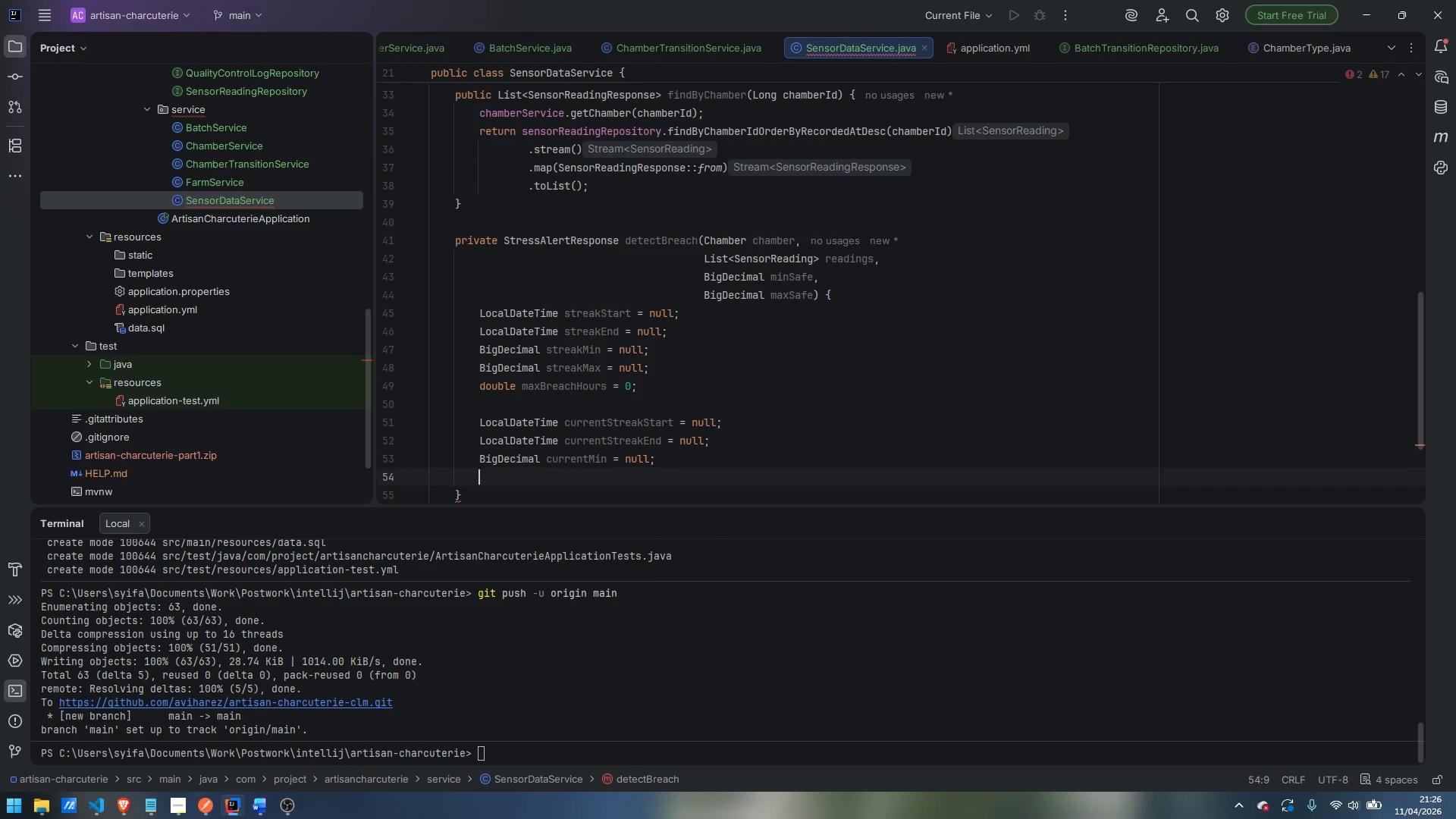 
type(BigDecimal)
 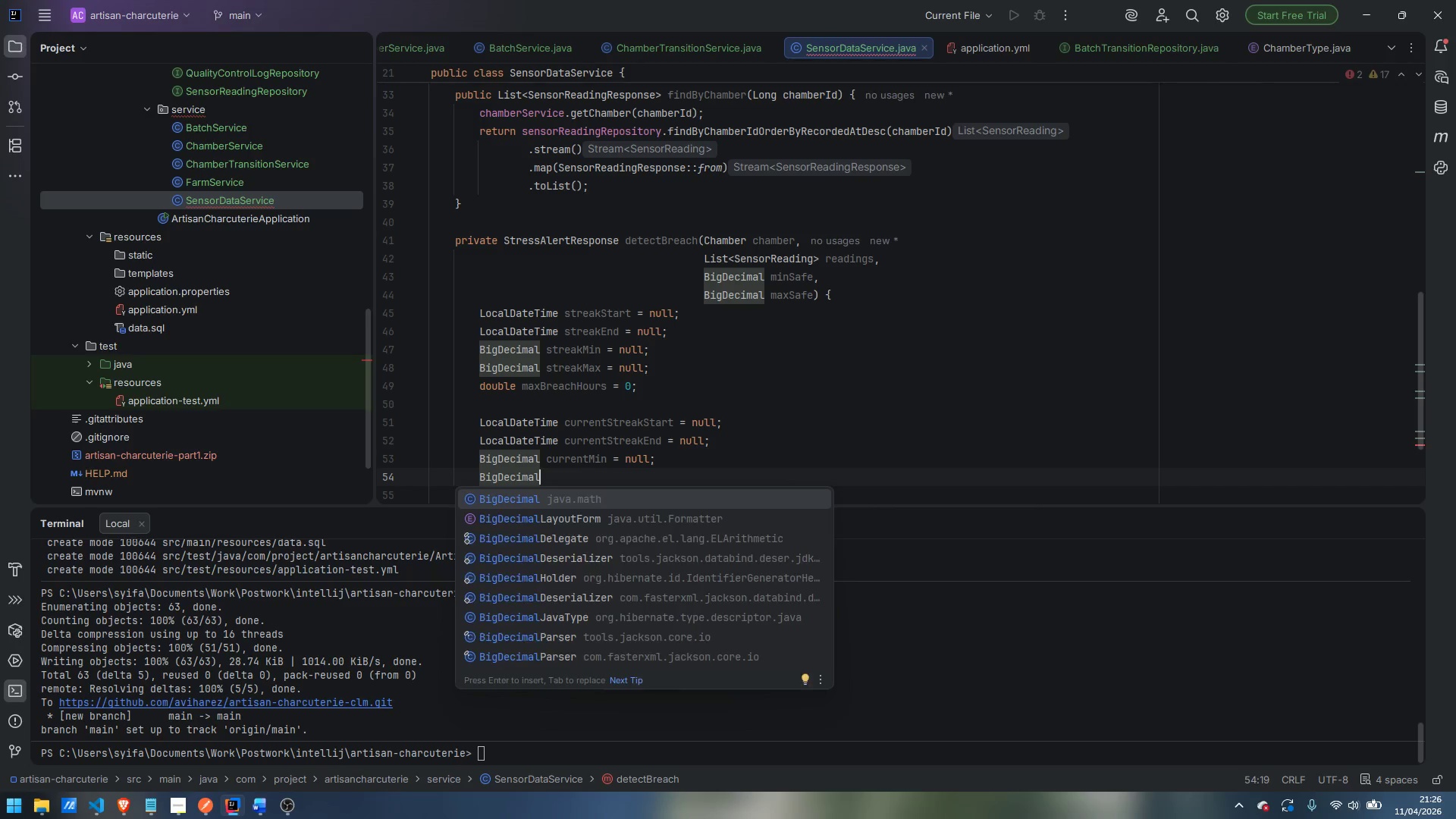 
key(Enter)
 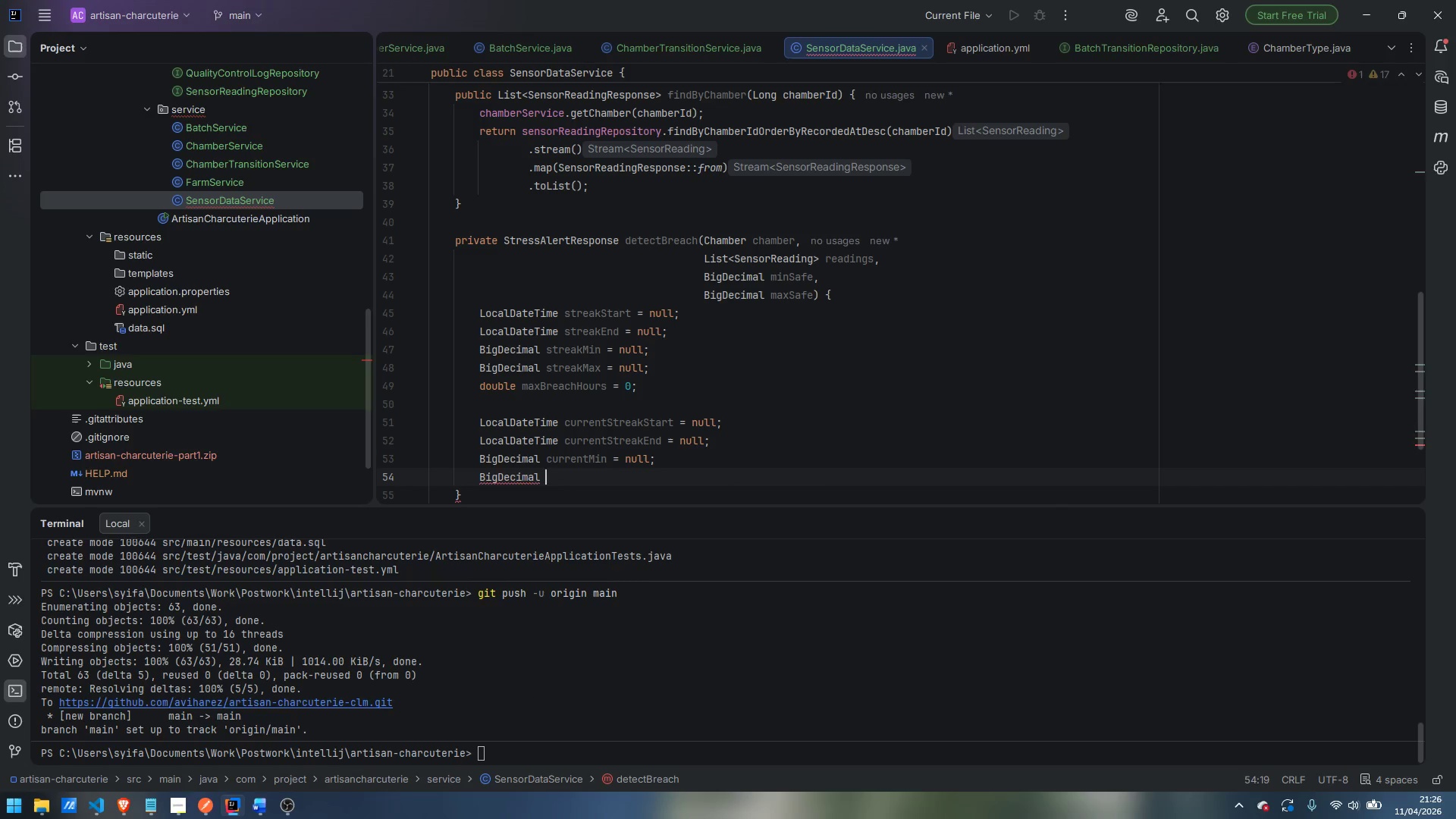 
type( curent)
key(Backspace)
key(Backspace)
key(Backspace)
type(rentMax = null')
key(Backspace)
type(;)
 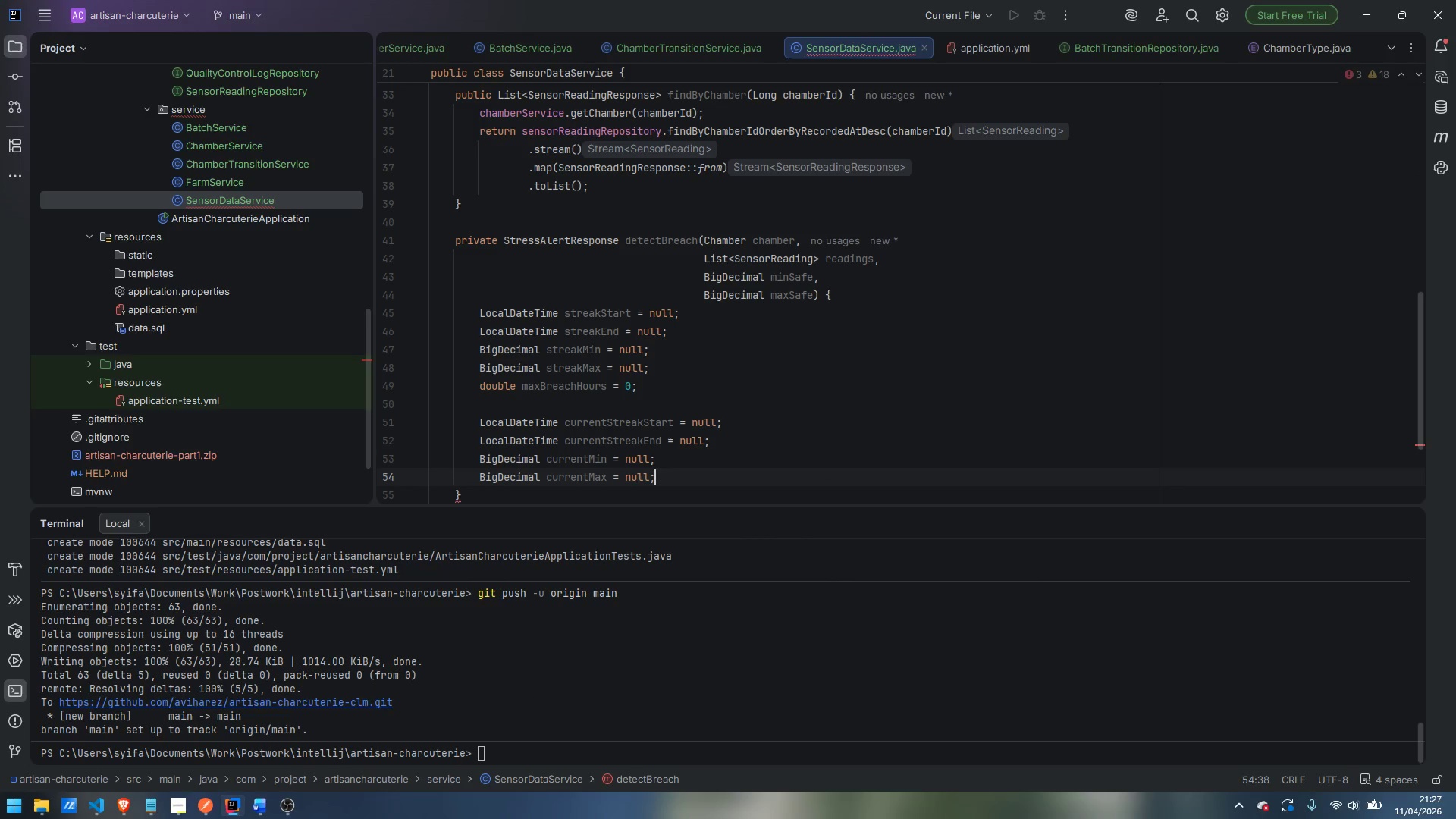 
wait(16.59)
 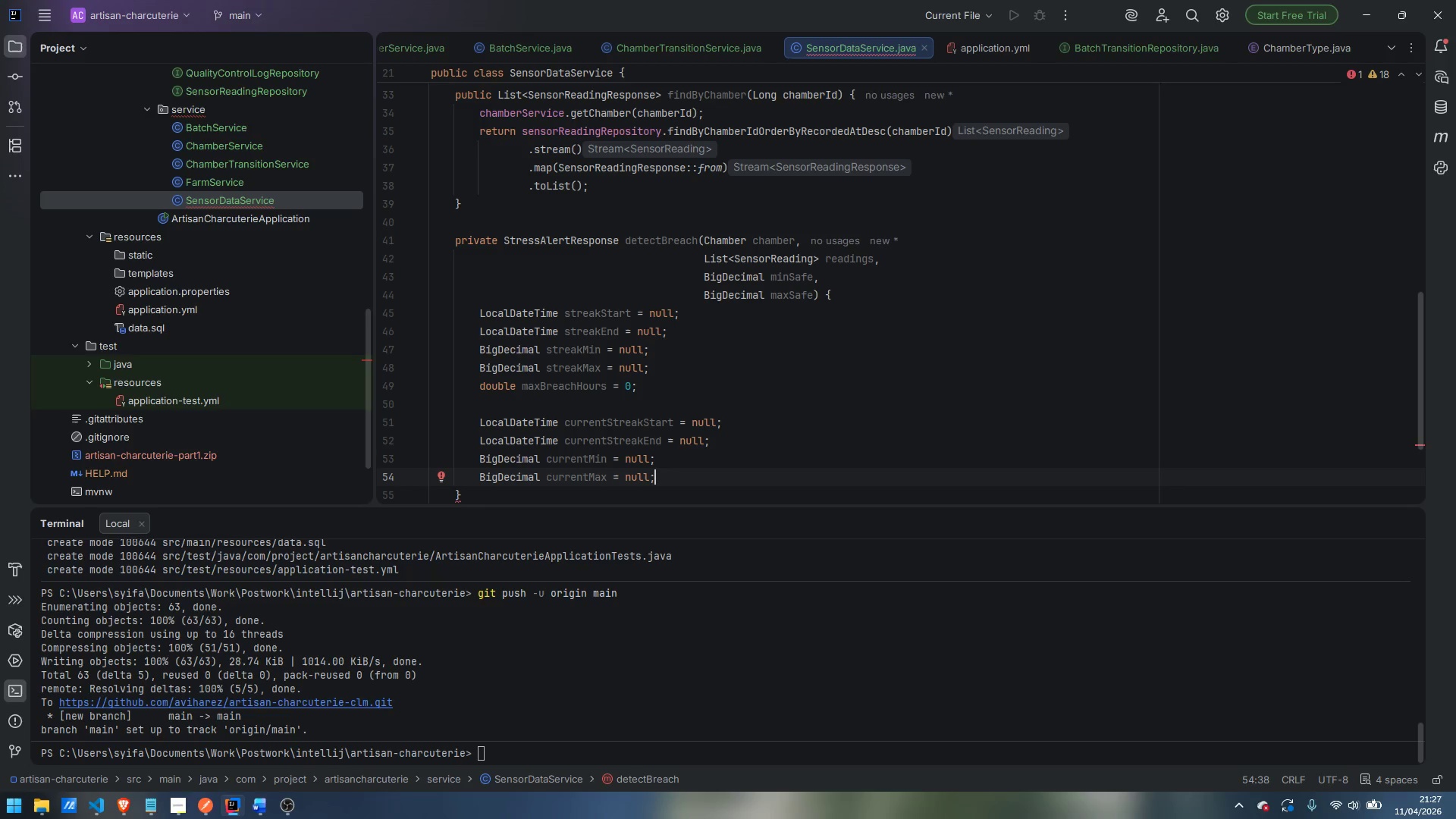 
key(Enter)
 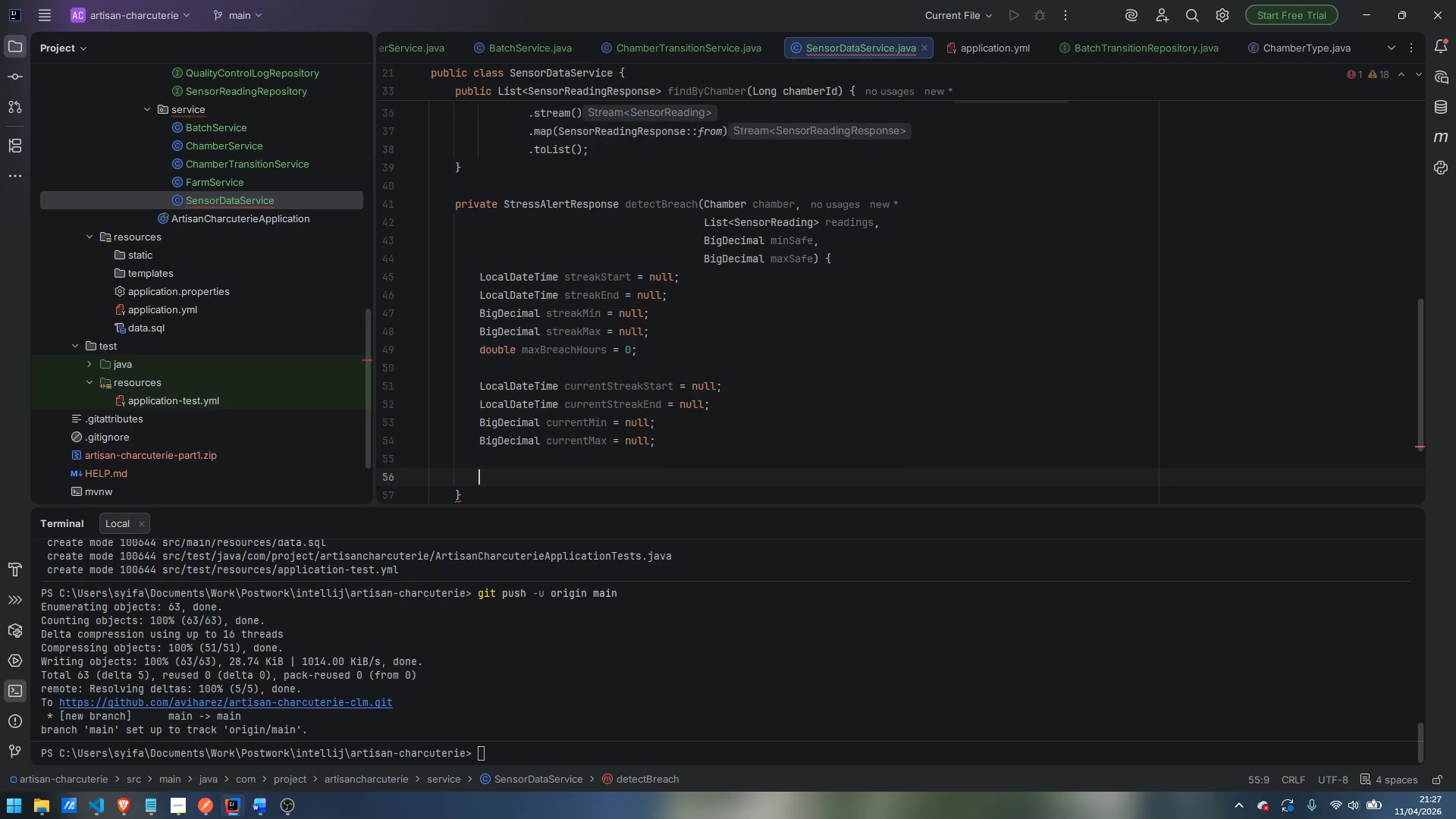 
key(Enter)
 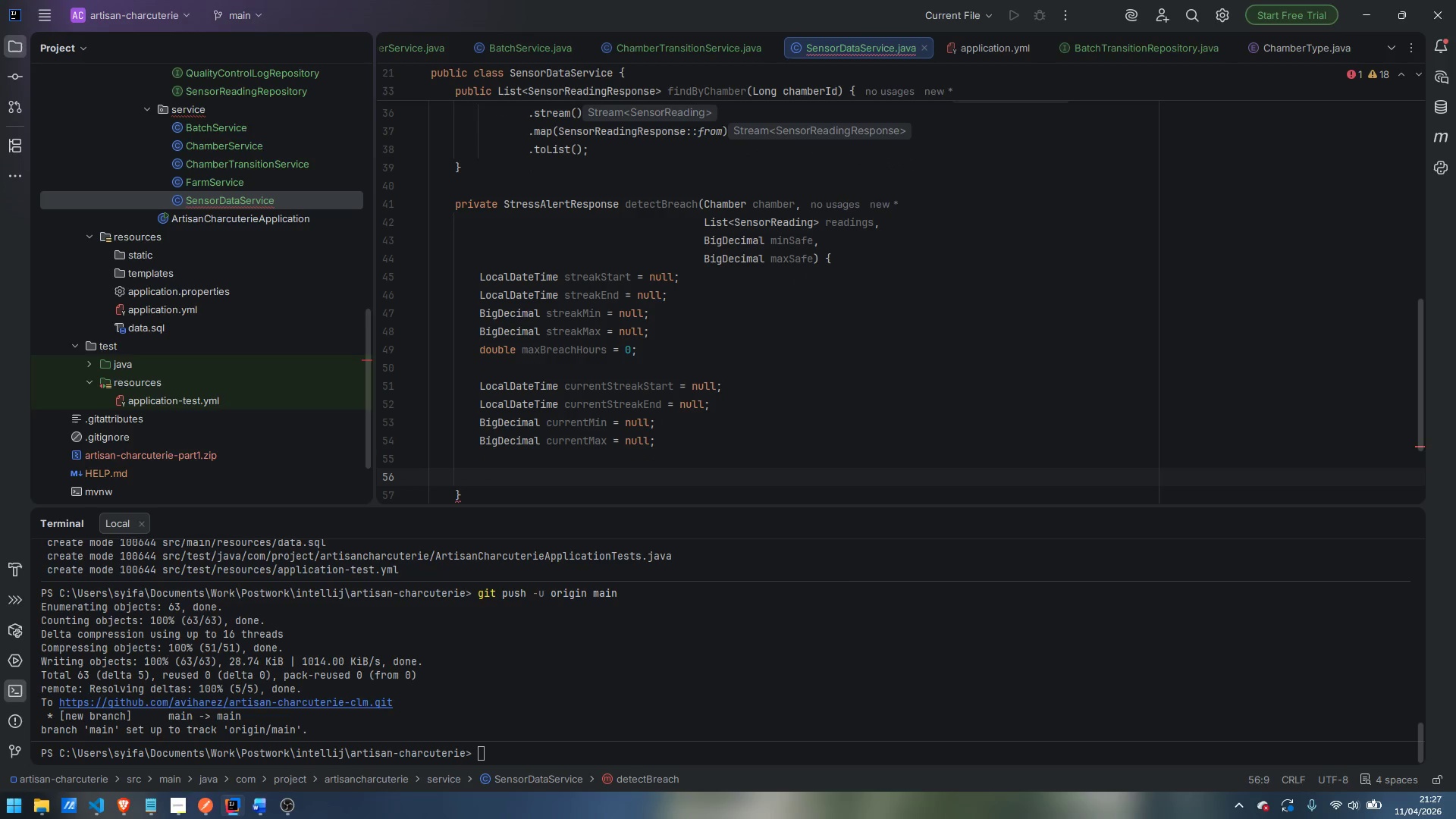 
type(for (SensorReading reading : read)
 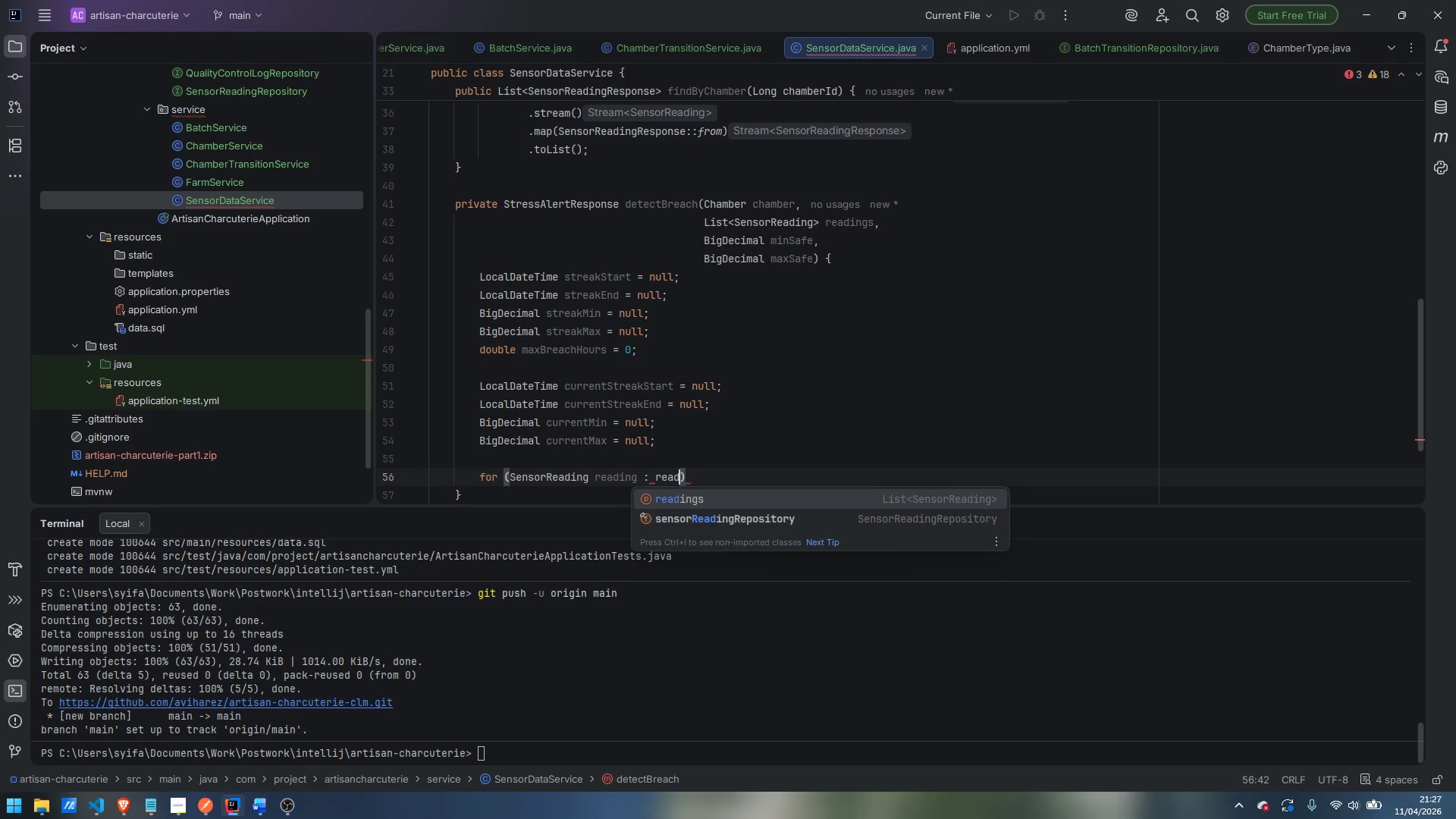 
key(Enter)
 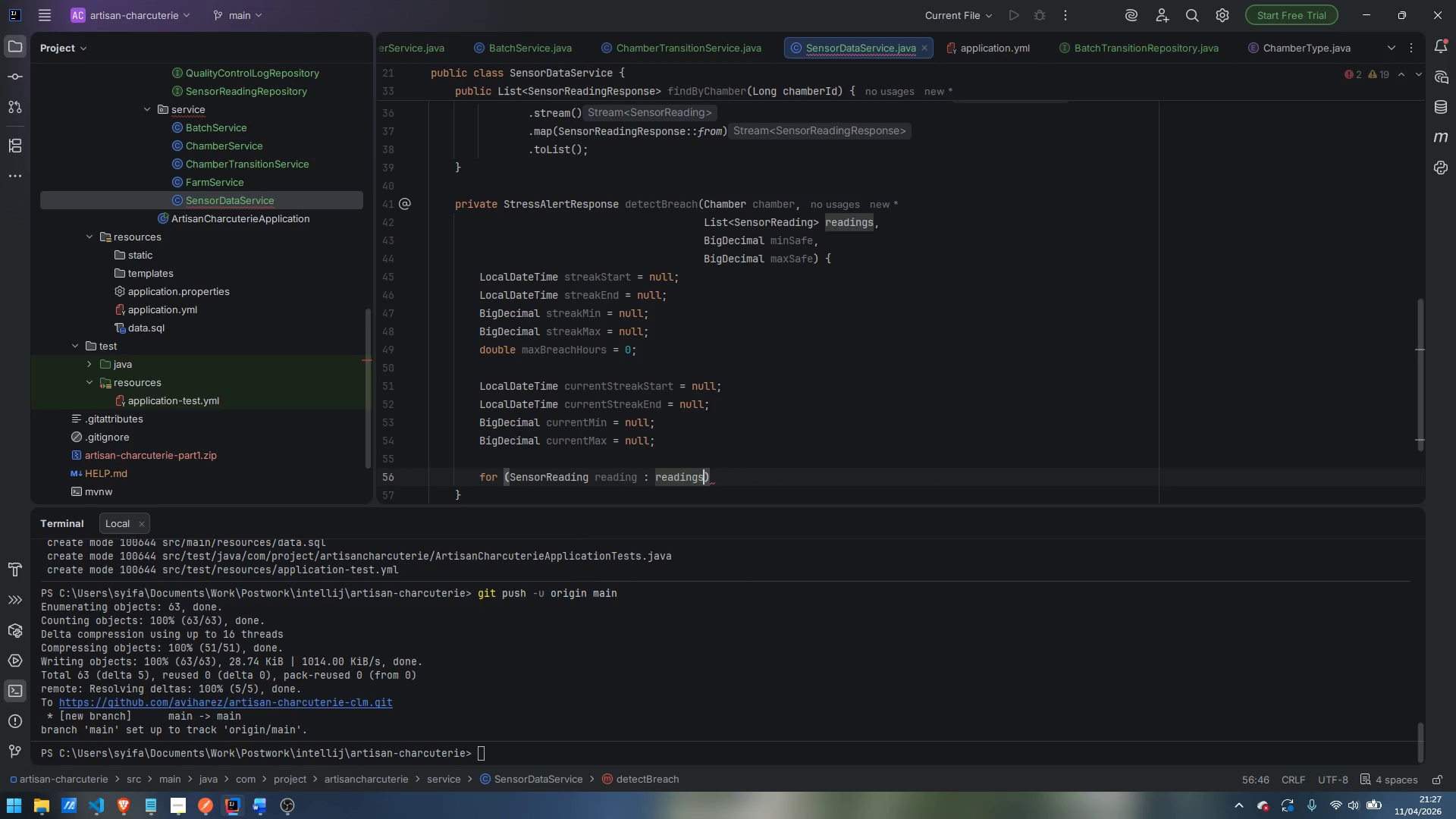 
key(ArrowRight)
 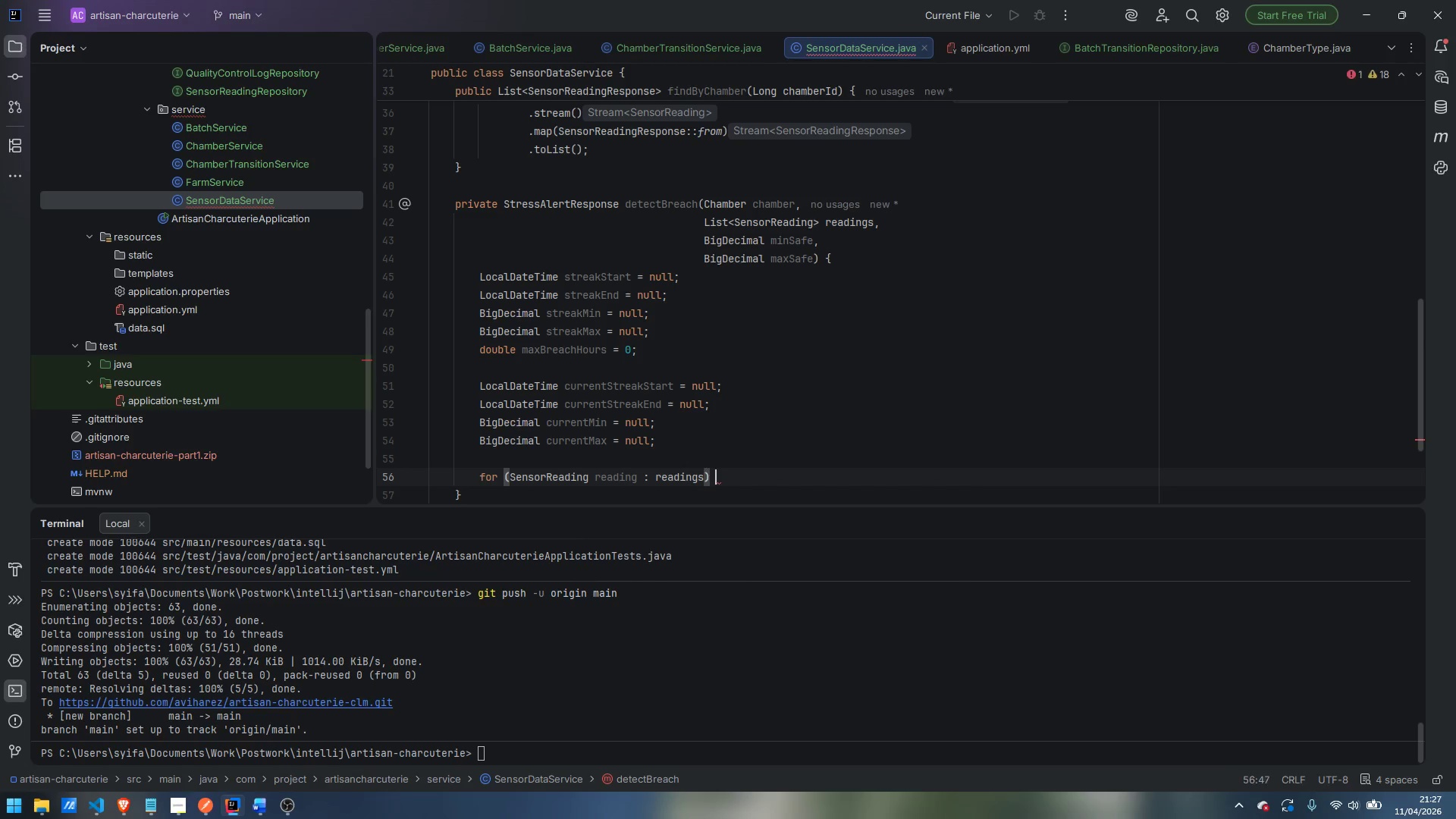 
key(Space)
 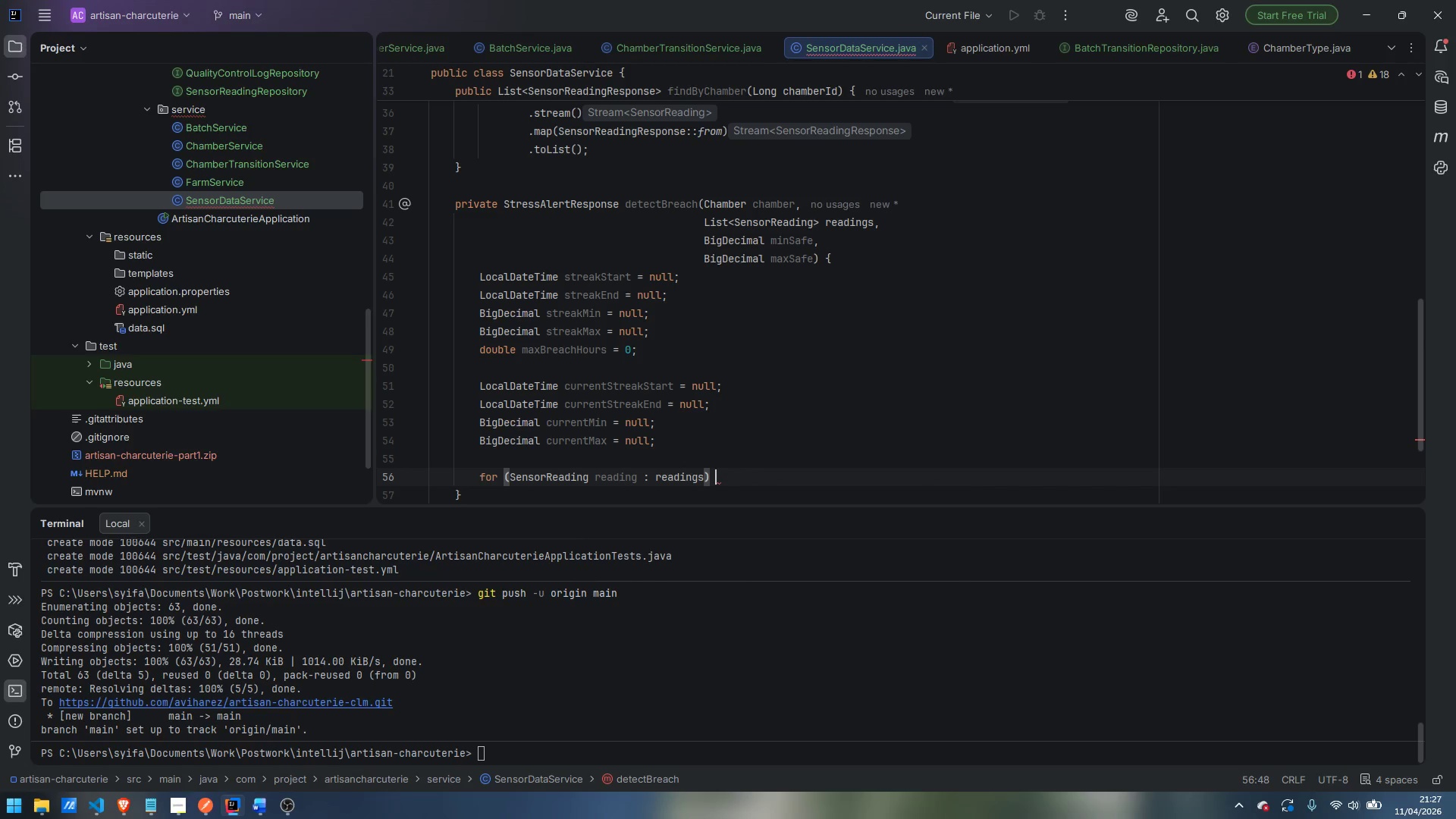 
hold_key(key=ShiftLeft, duration=1.5)
 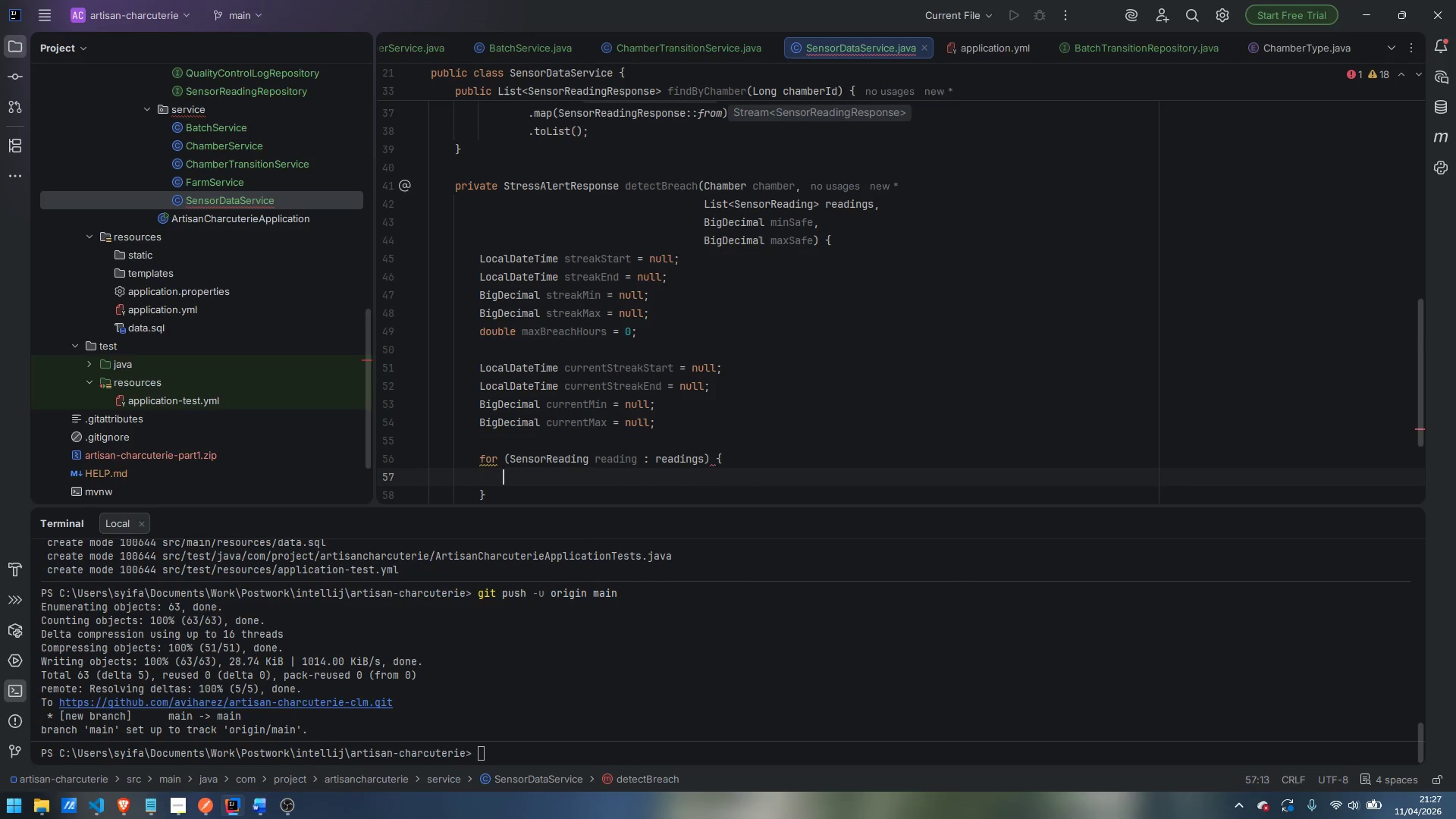 
key(Shift+ShiftLeft)
 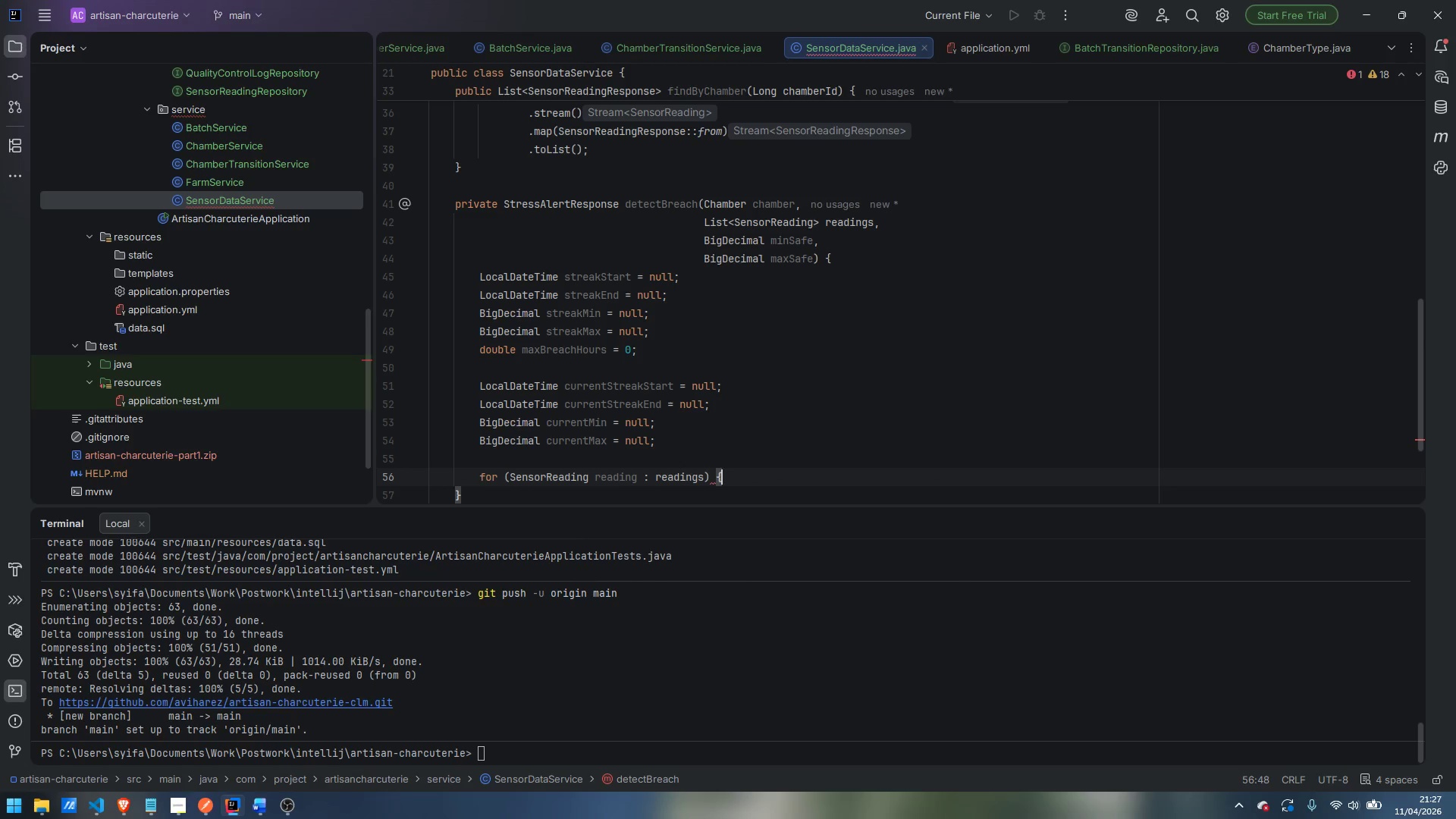 
key(Shift+BracketLeft)
 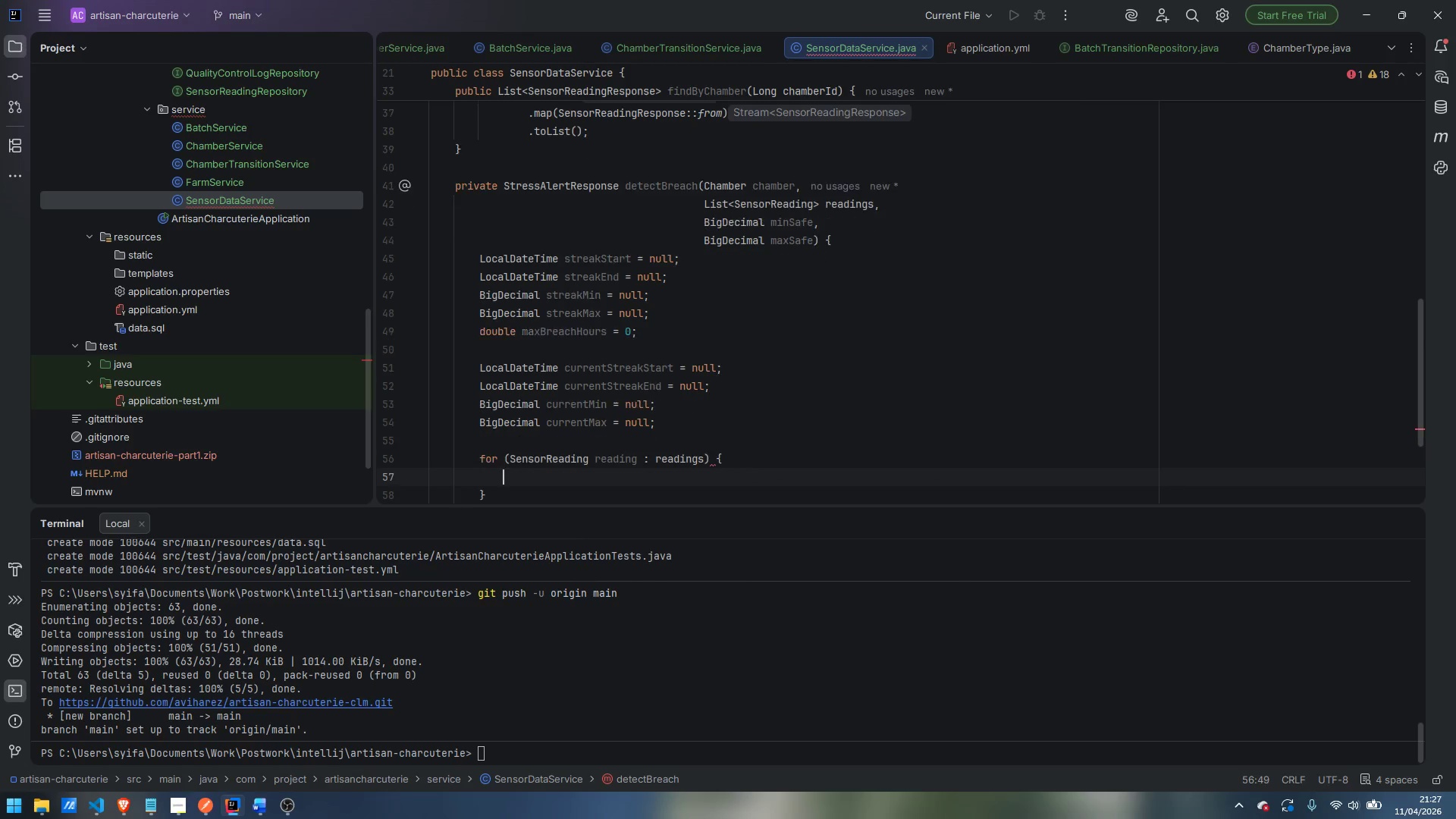 
key(Enter)
 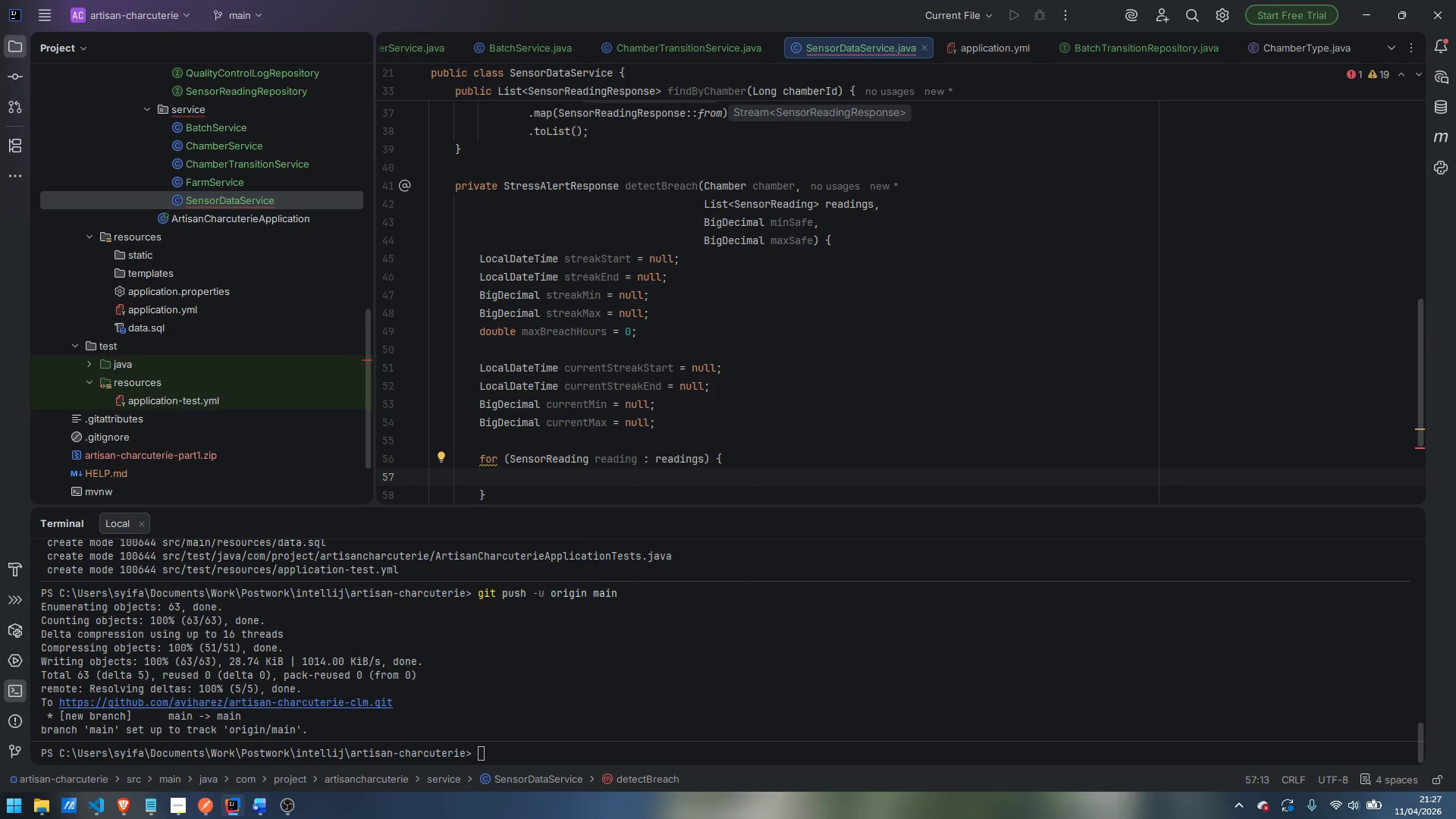 
type(bolea)
 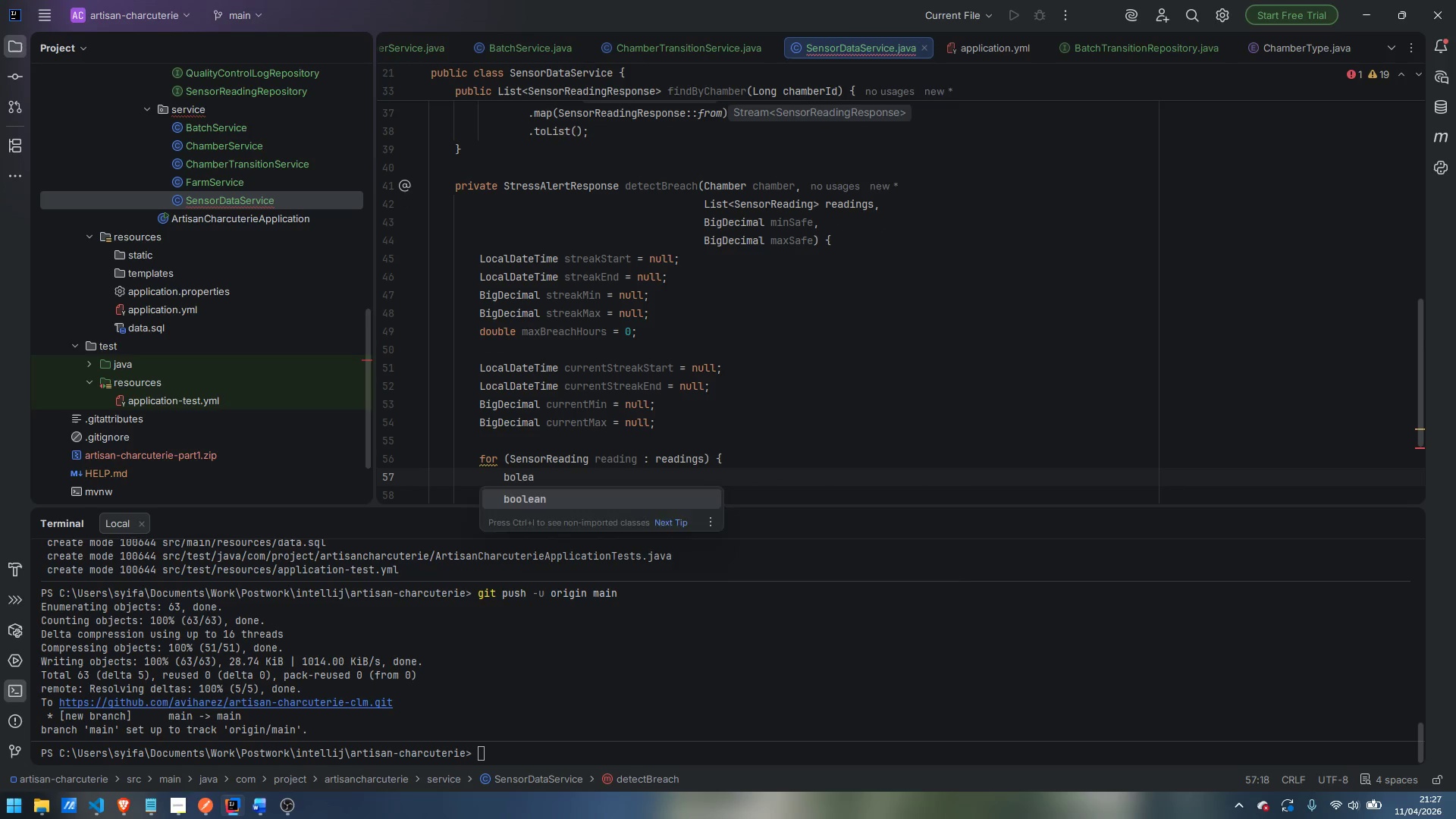 
key(Enter)
 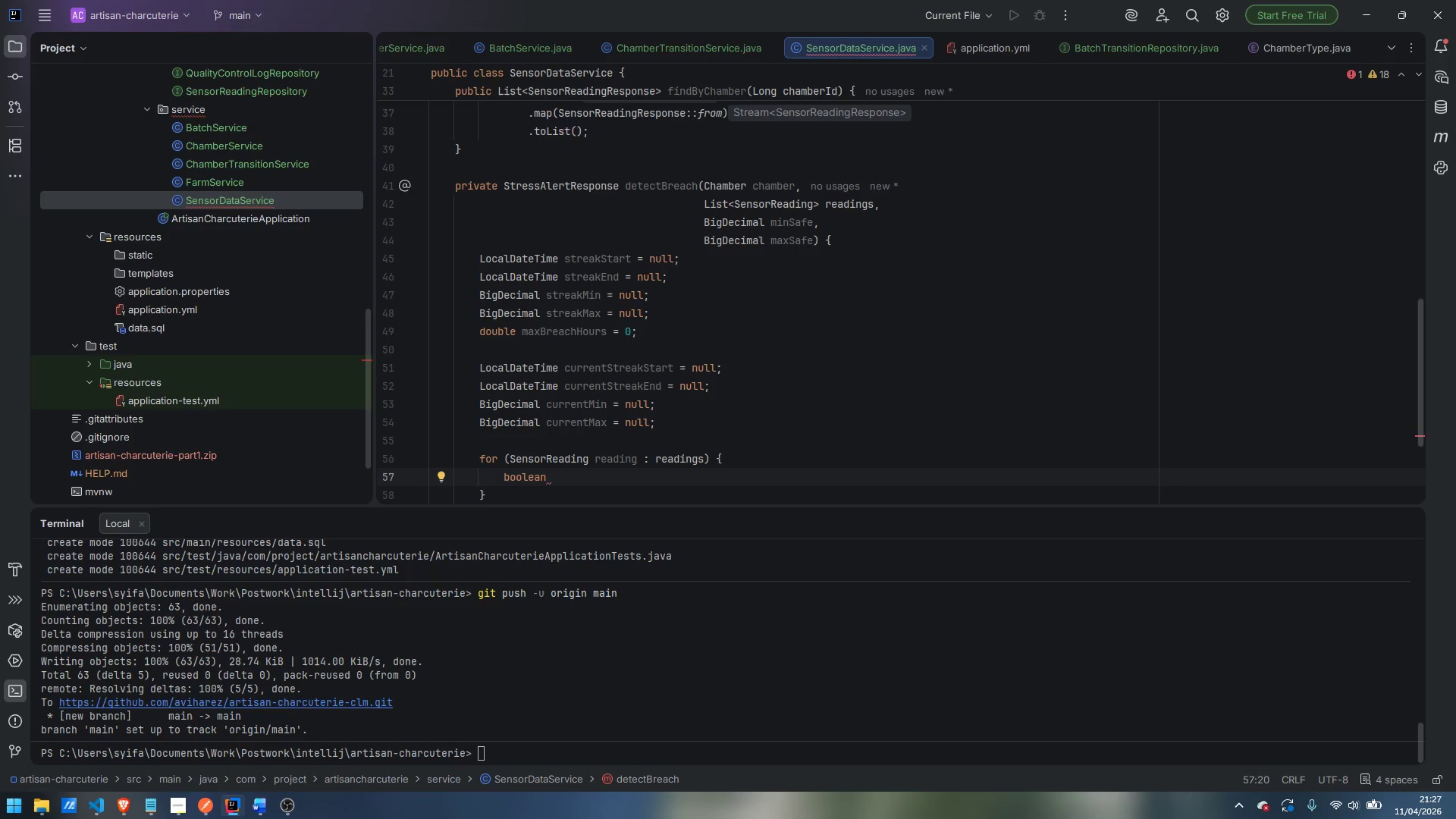 
type( outOfRange = rading)
 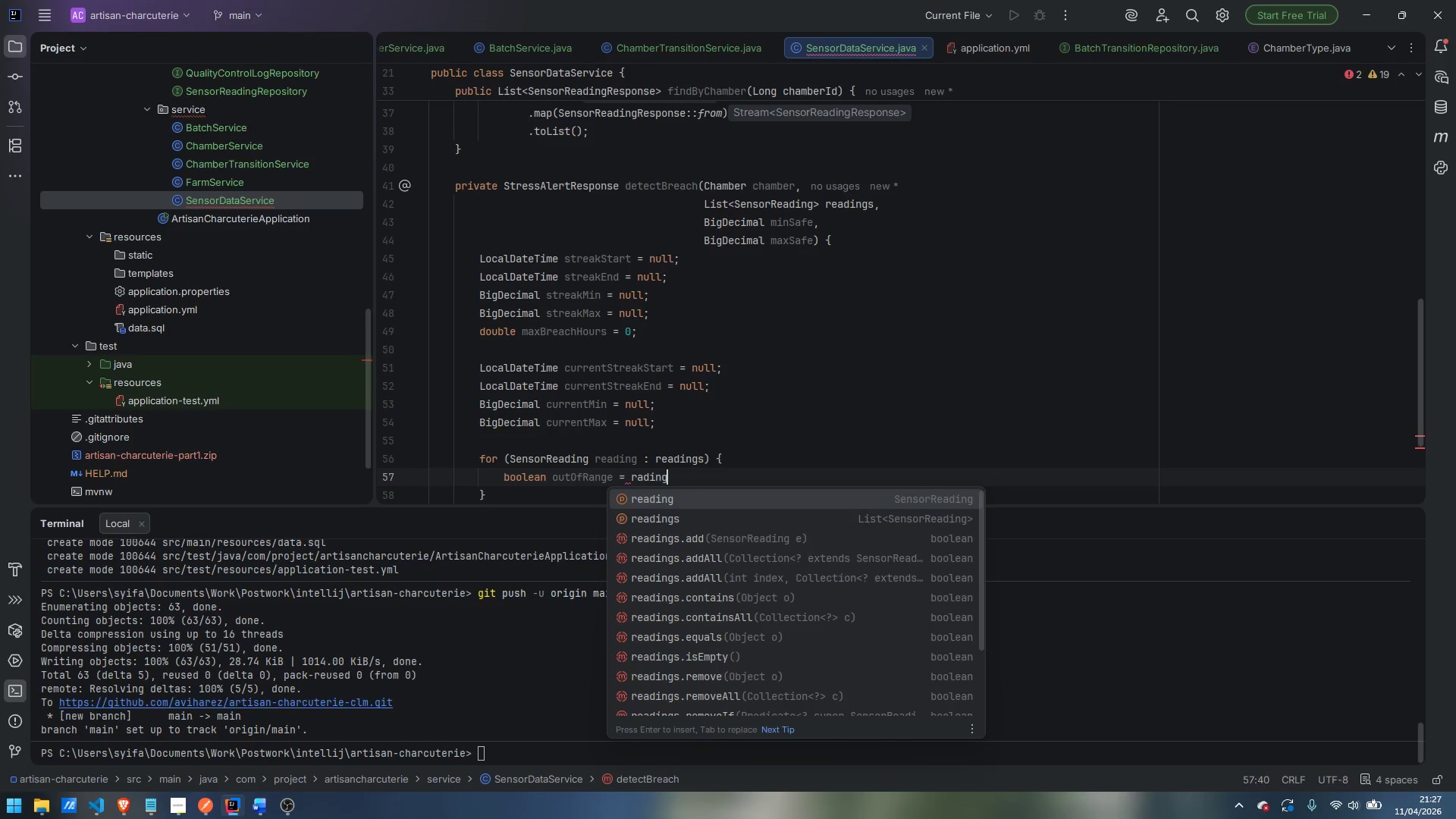 
key(Control+ControlLeft)
 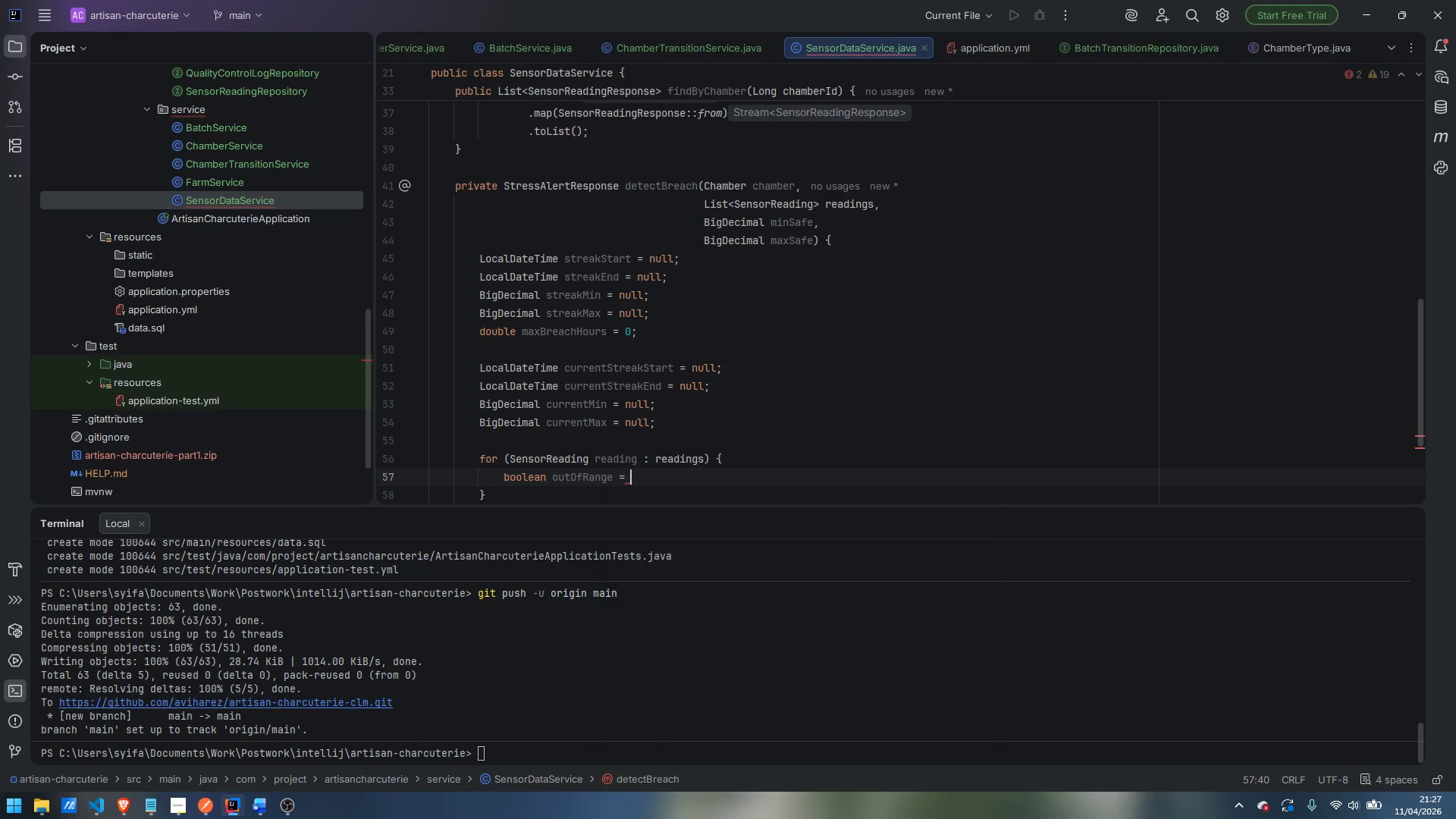 
key(Control+Backspace)
 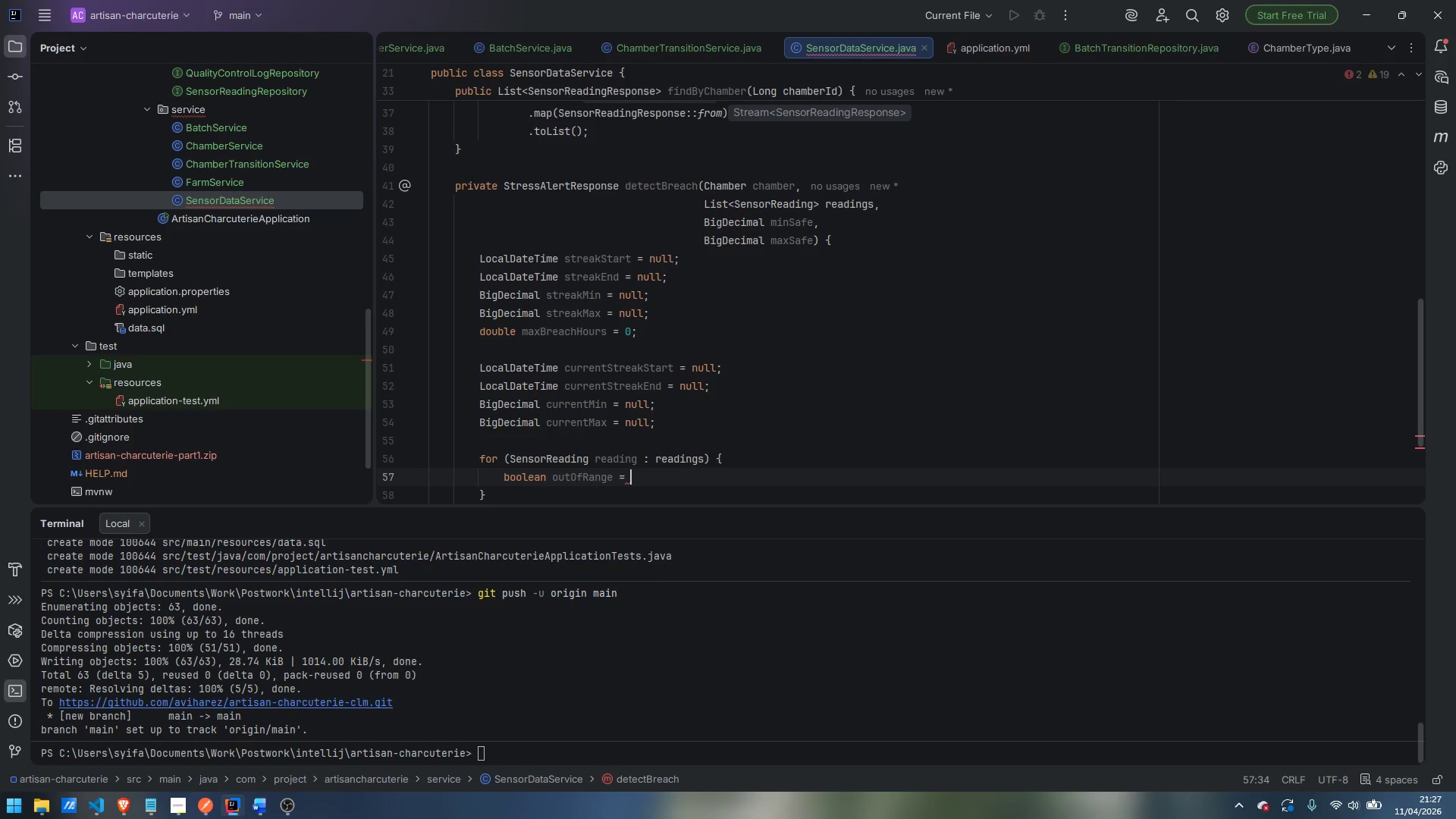 
type(reading.getTemperatureCelsius)
 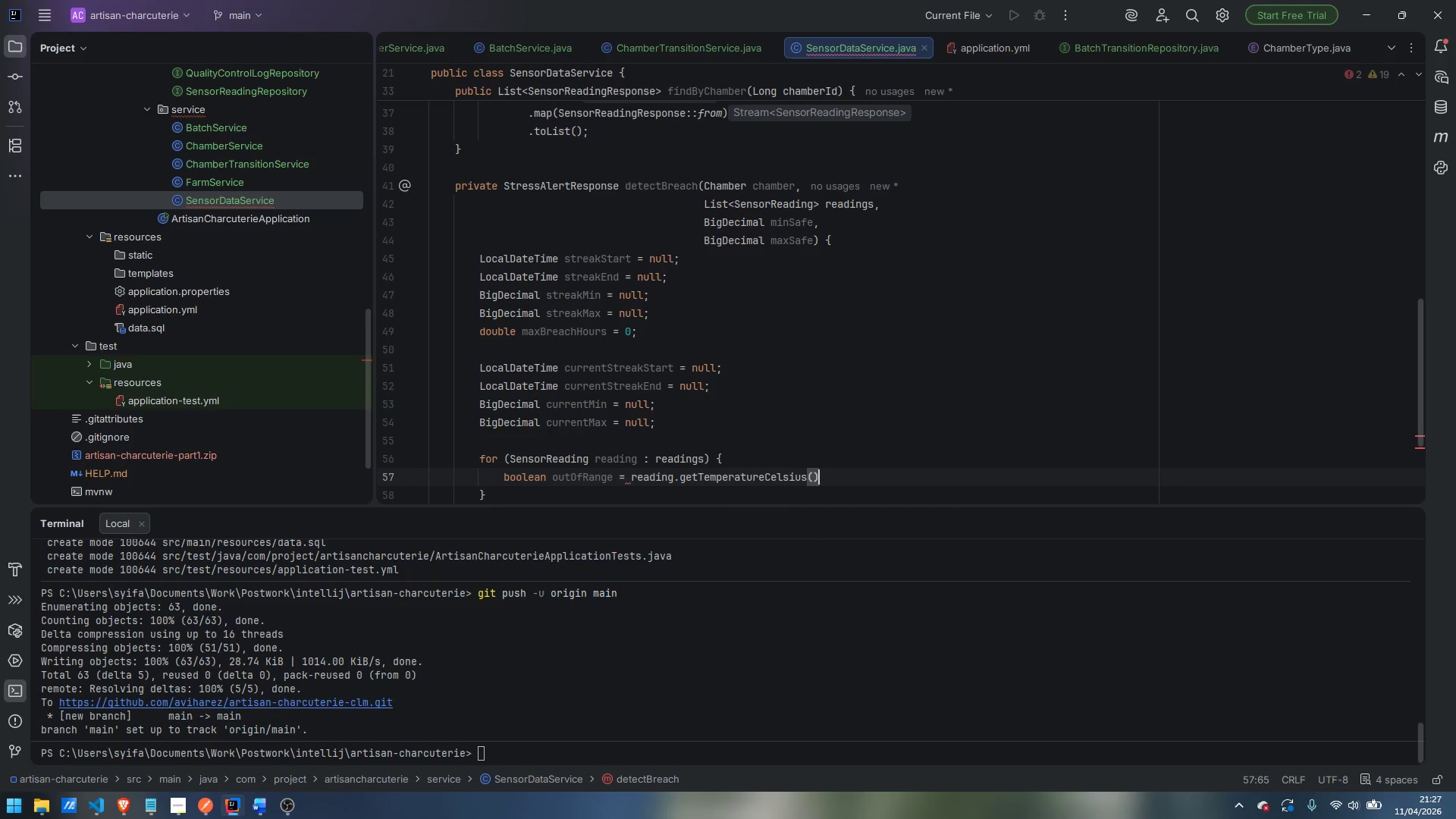 
 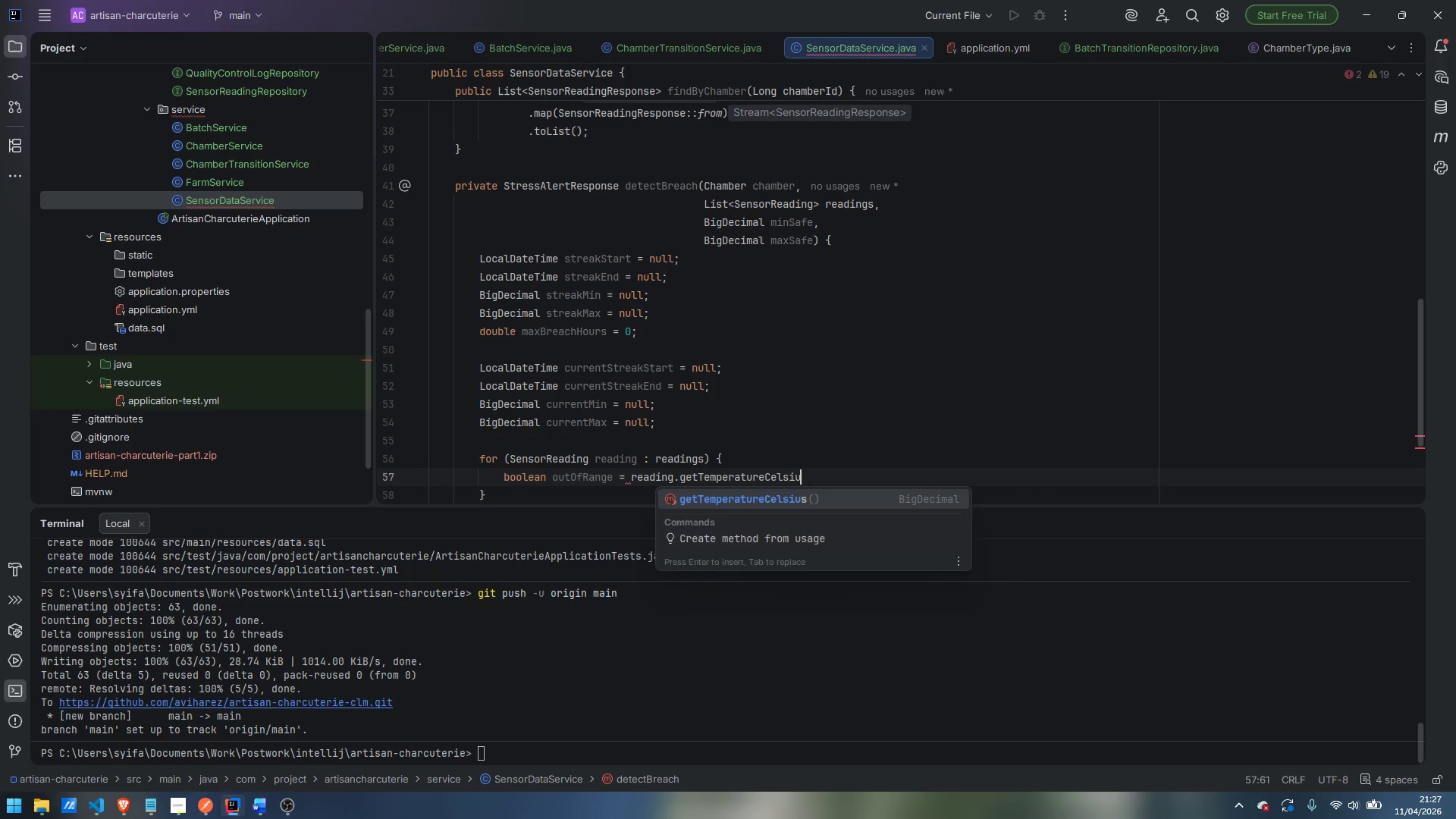 
key(Enter)
 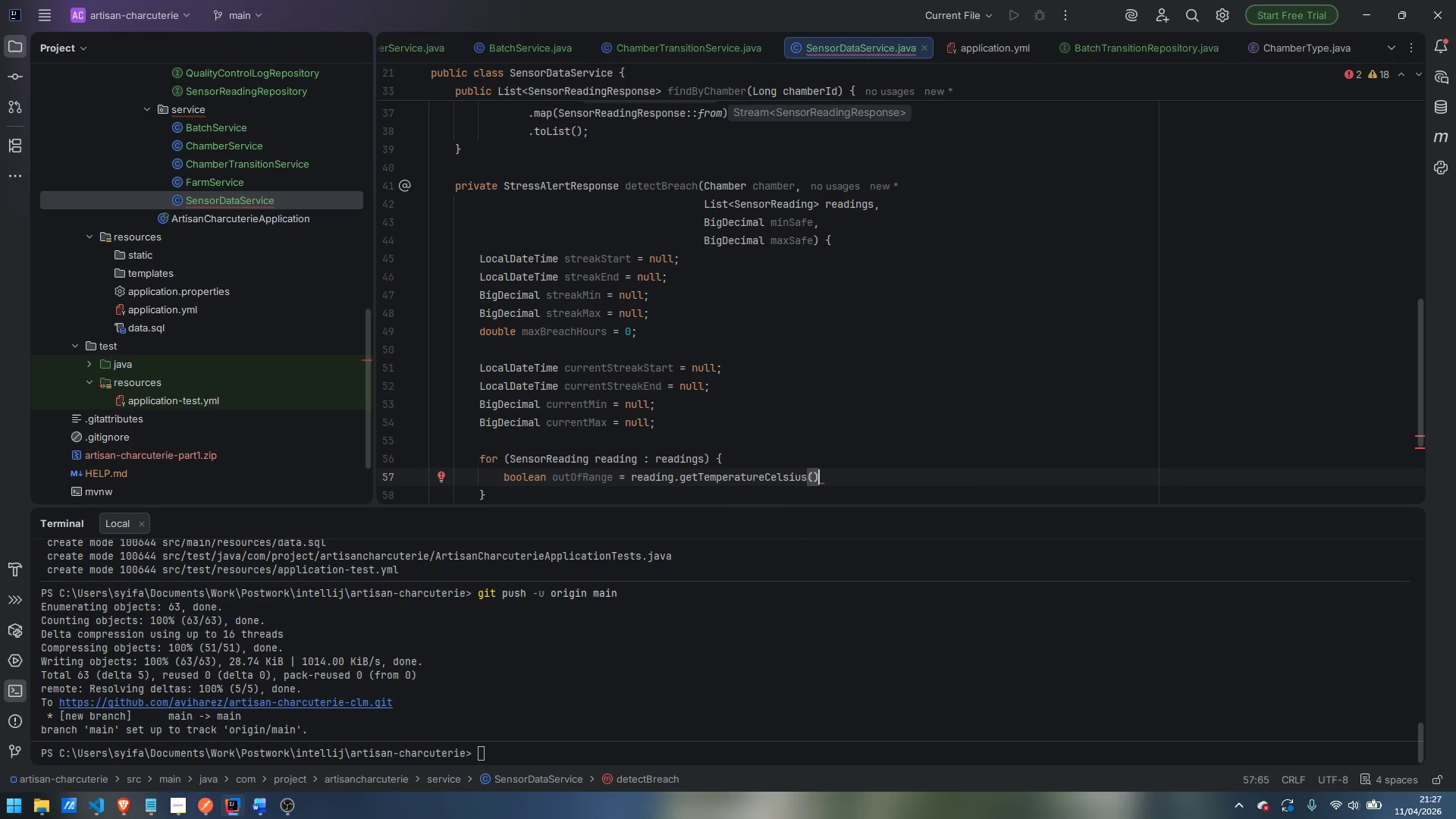 
type(.compareTo)
 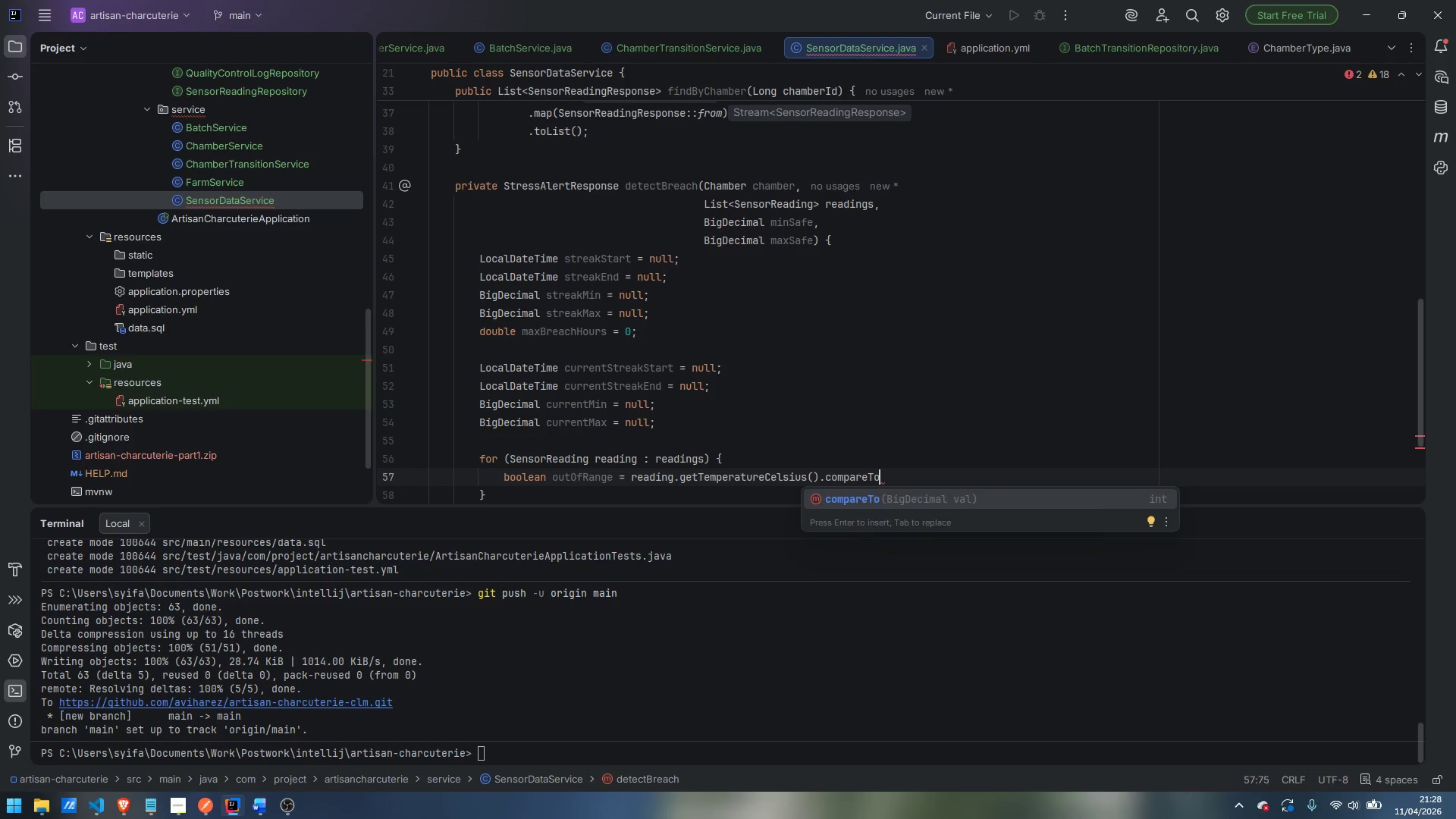 
key(Enter)
 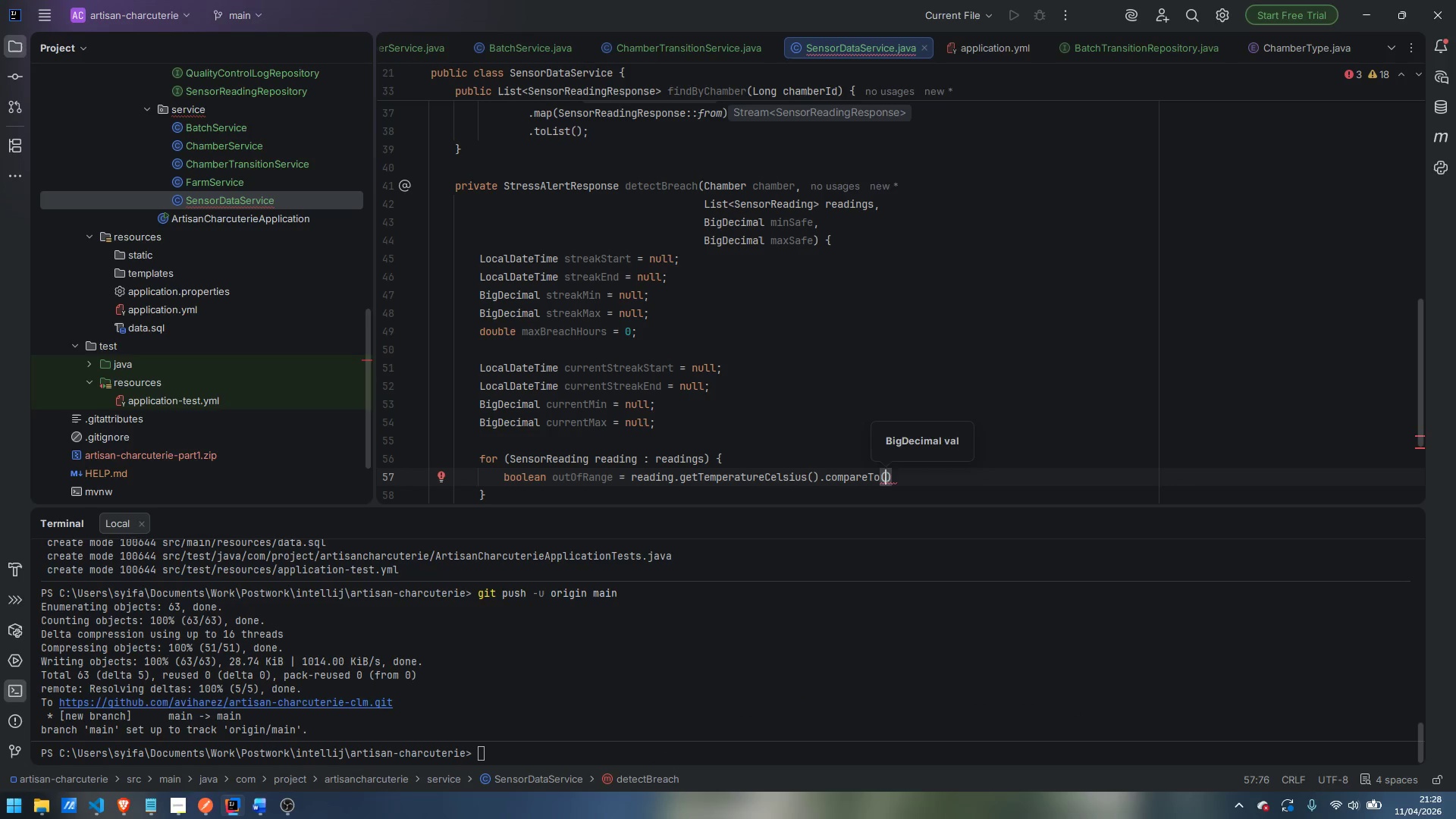 
type(minSafe)
 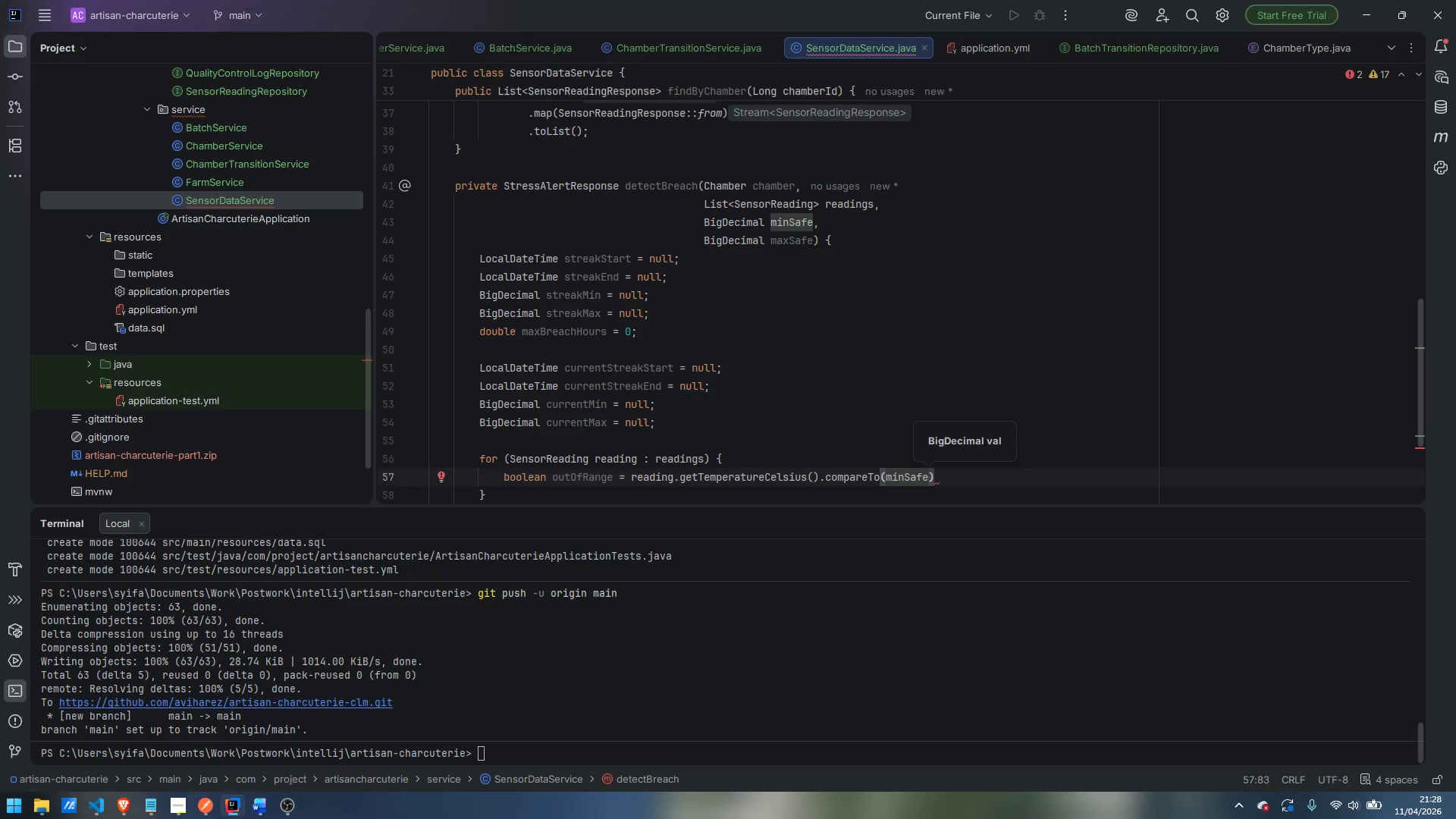 
key(ArrowRight)
 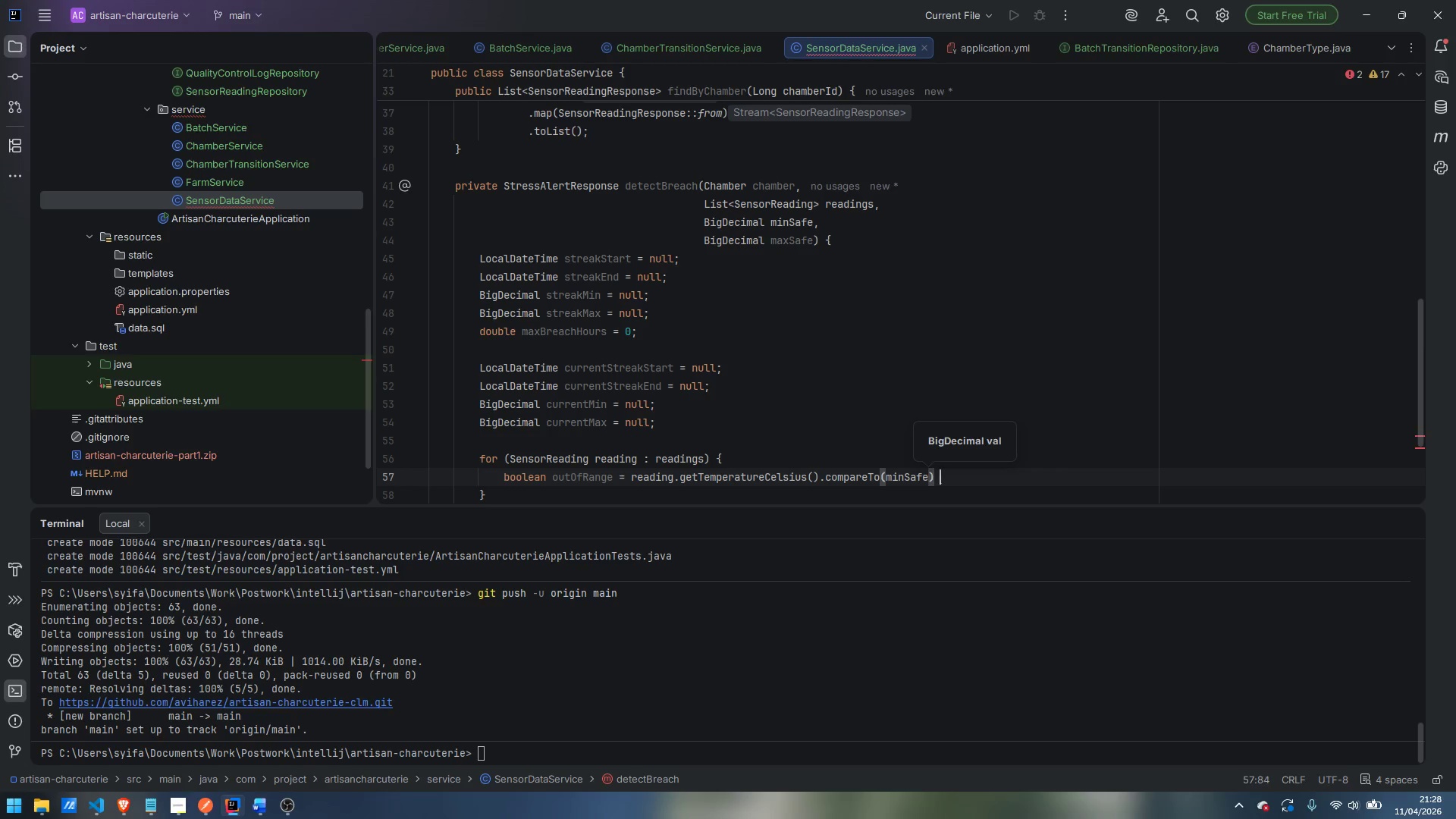 
key(Space)
 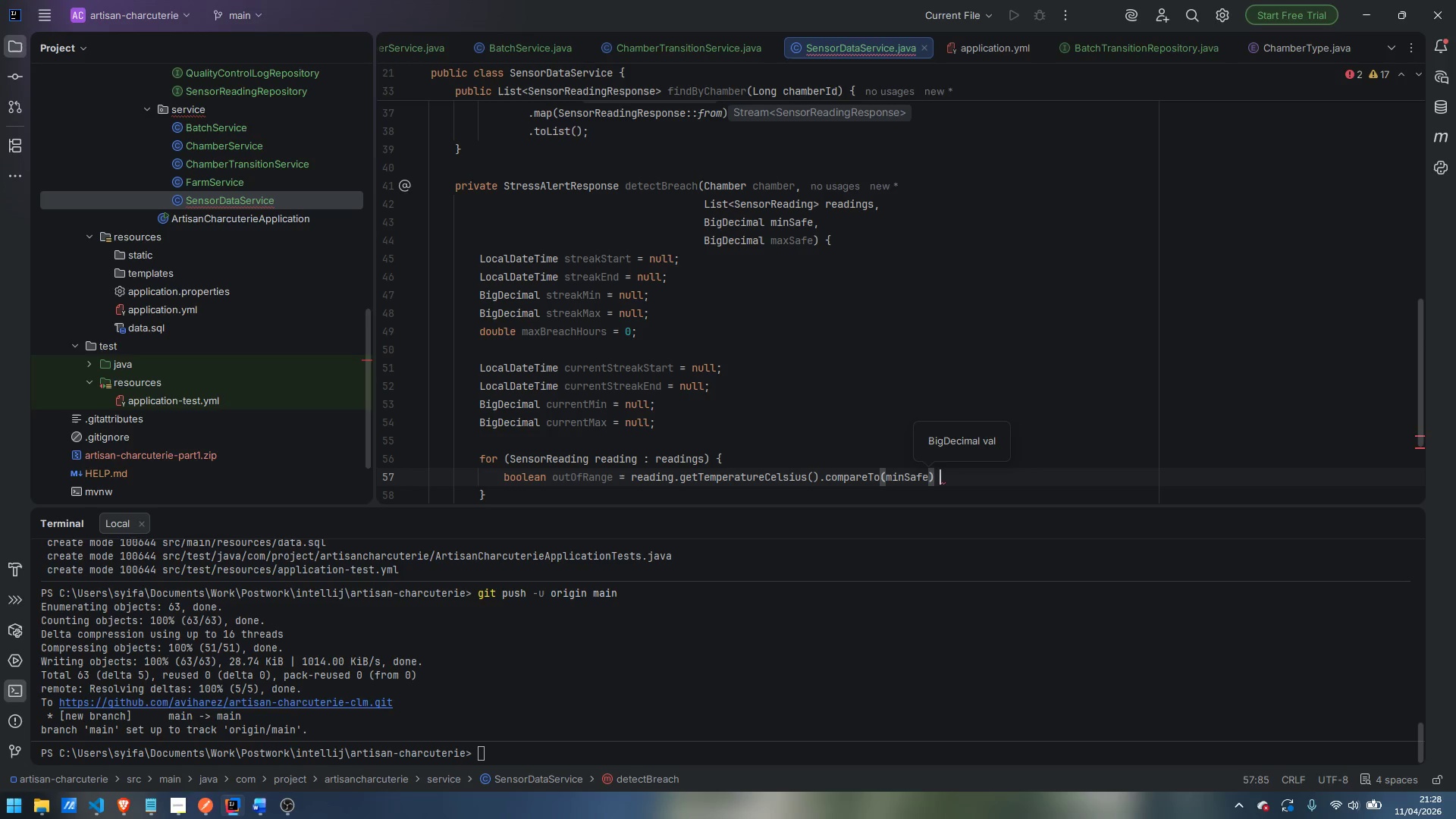 
key(Shift+Comma)
 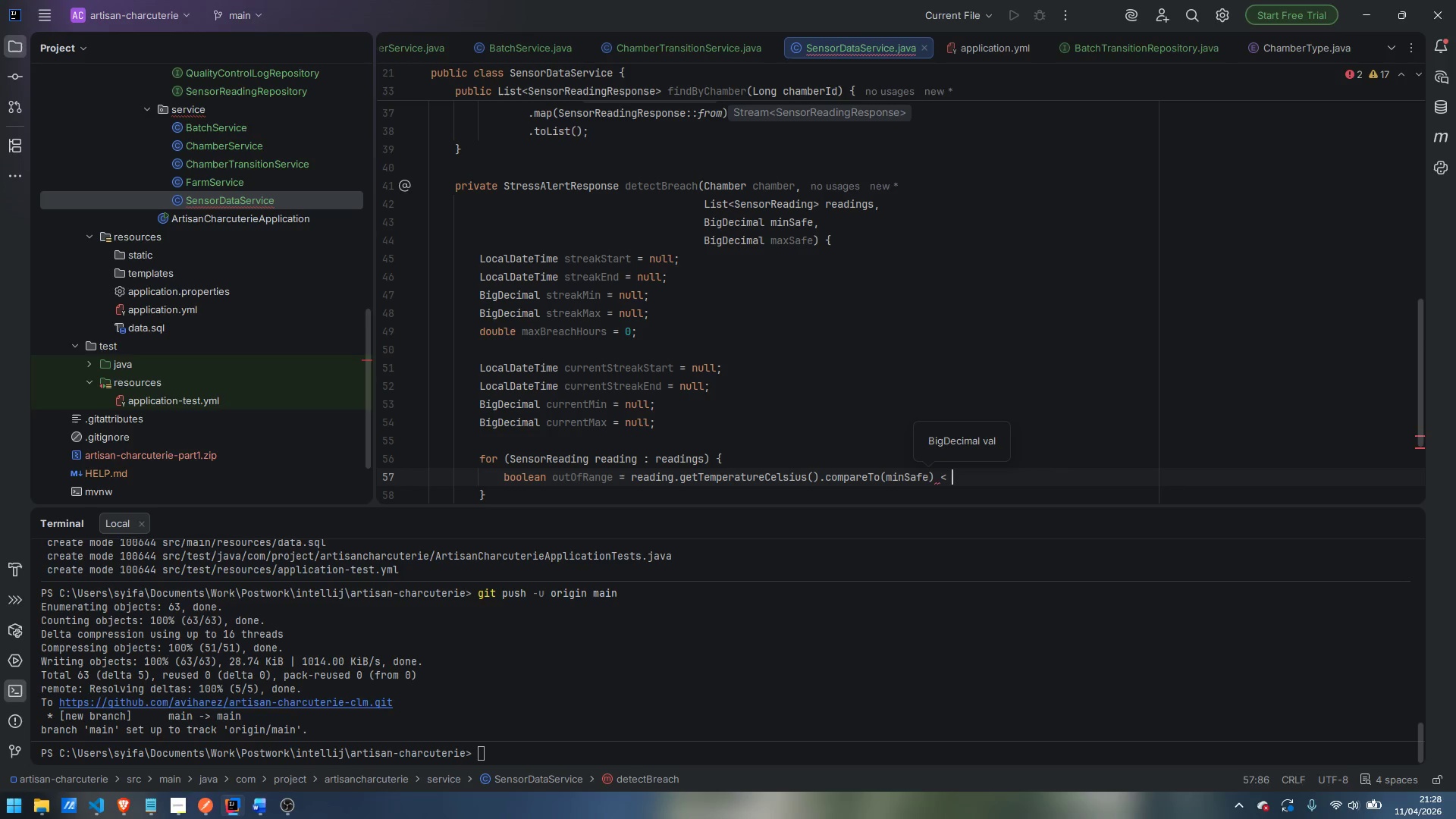 
key(Space)
 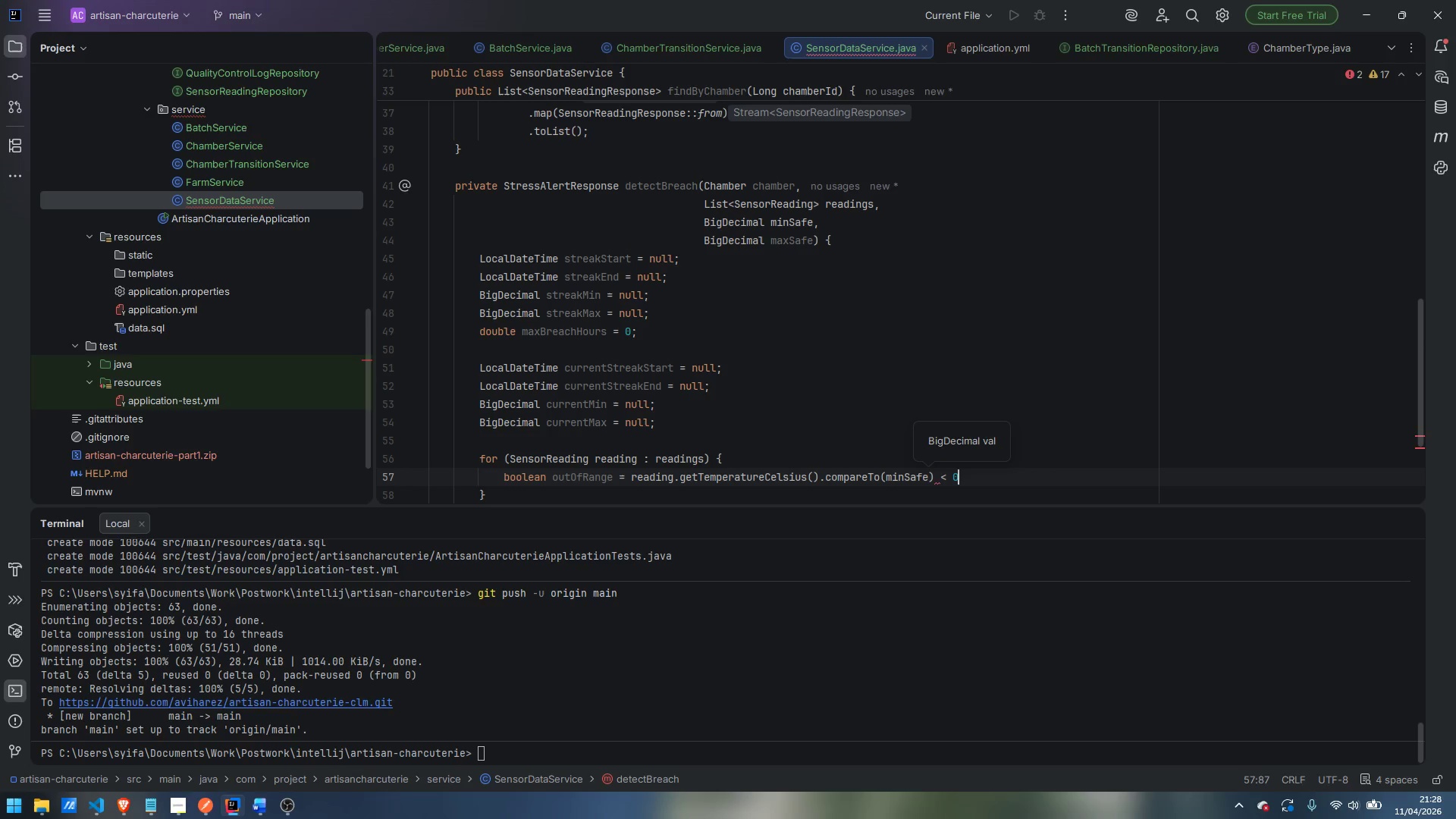 
key(0)
 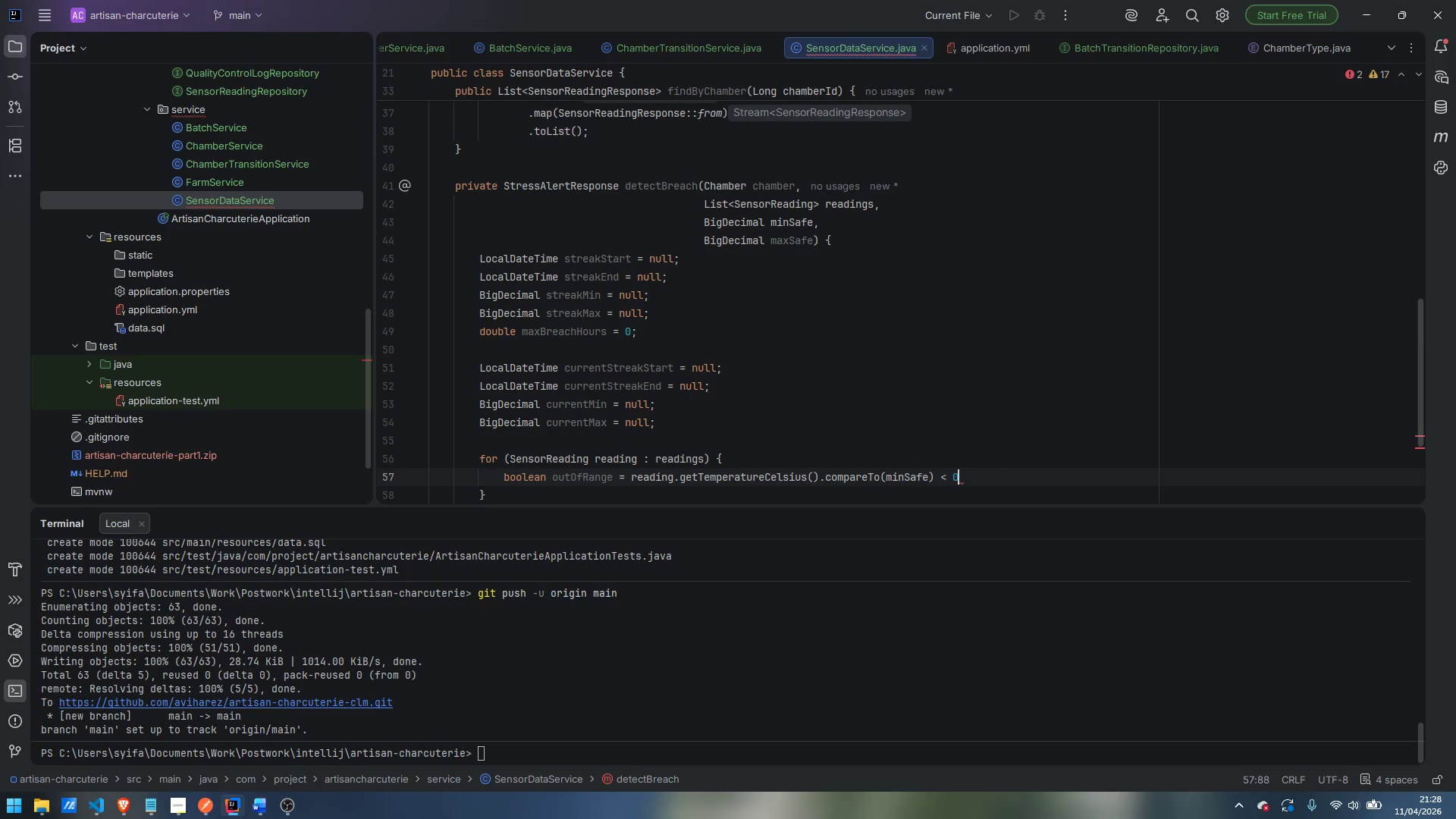 
key(ArrowRight)
 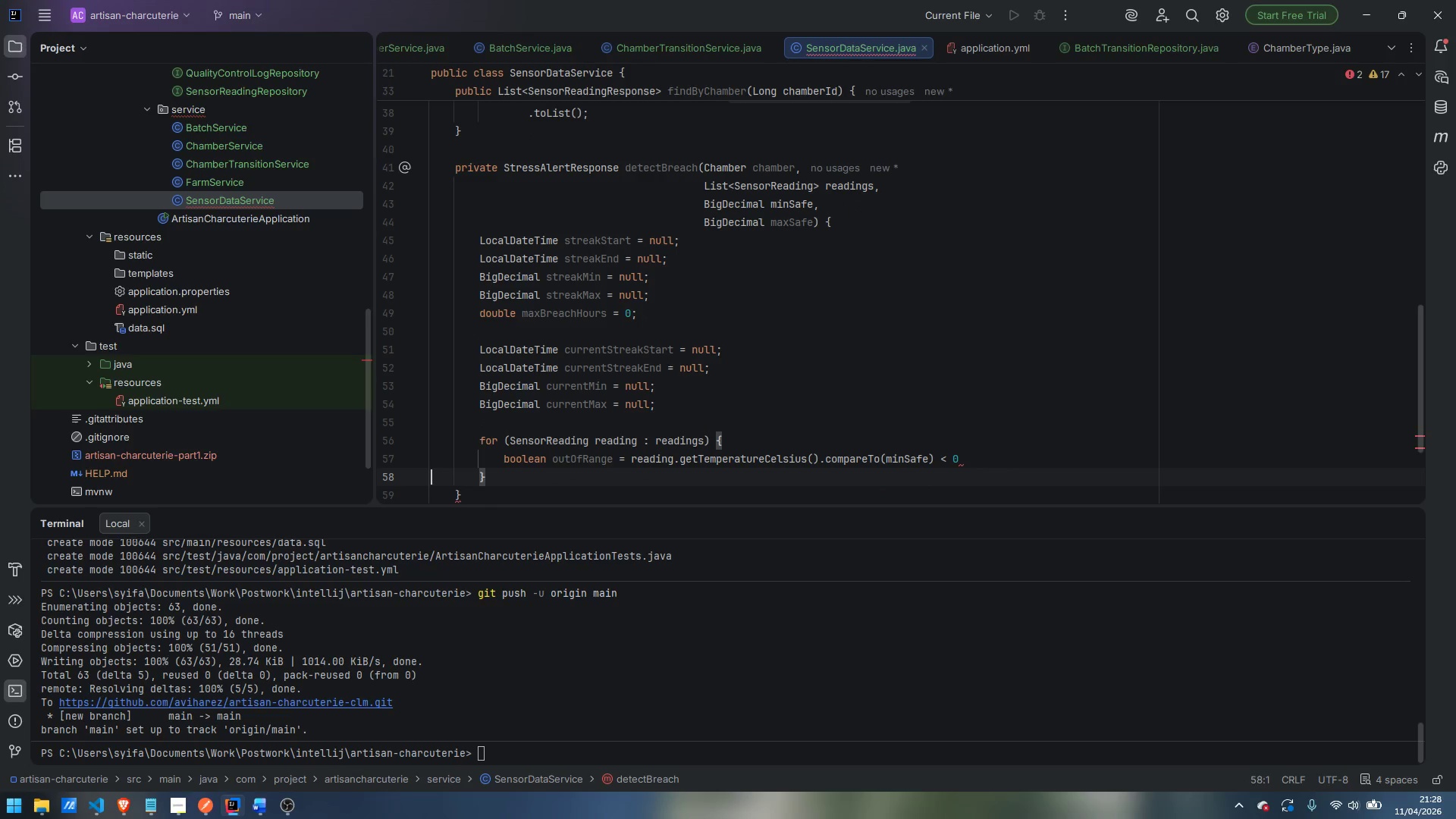 
key(ArrowLeft)
 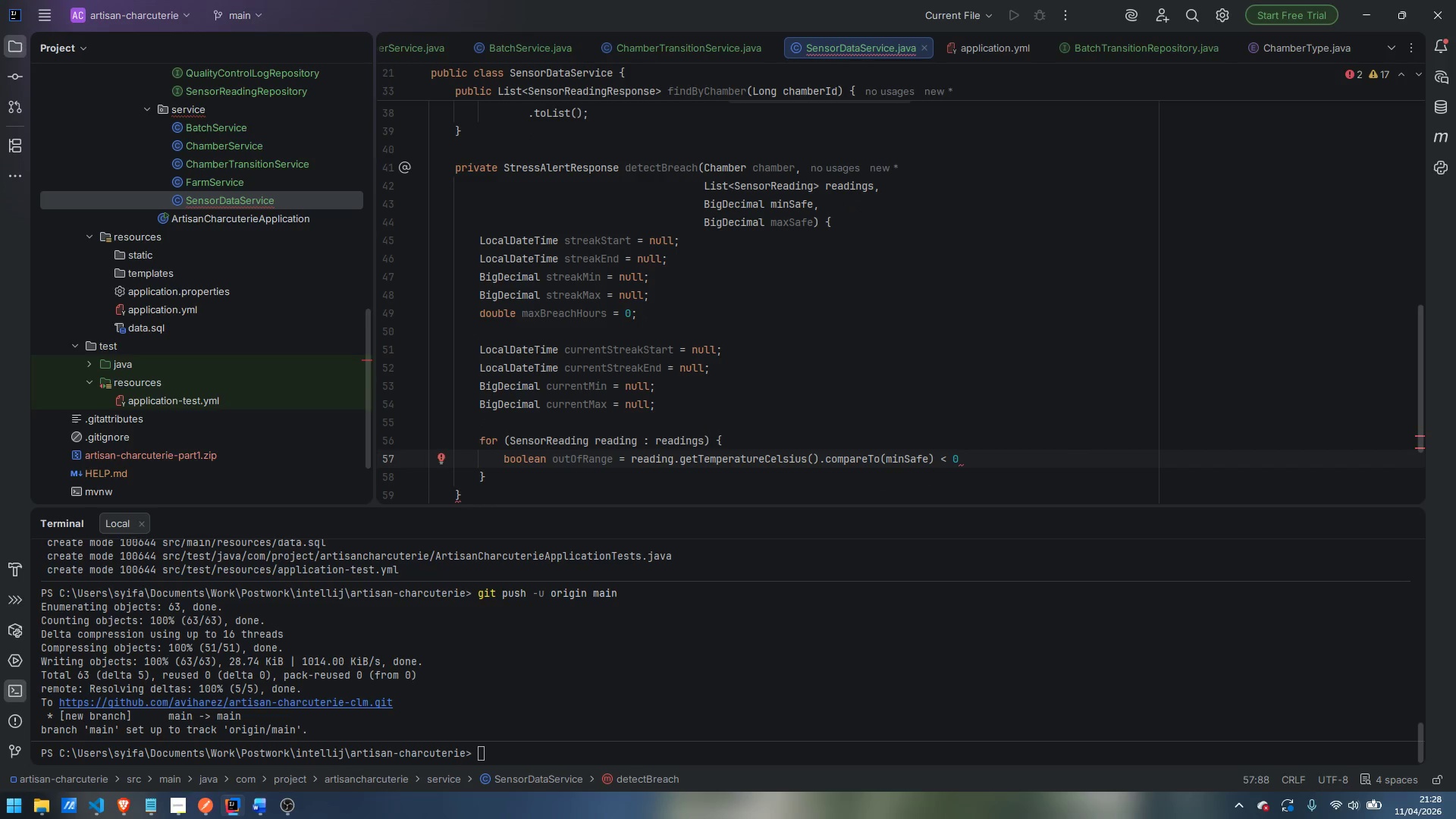 
key(Enter)
 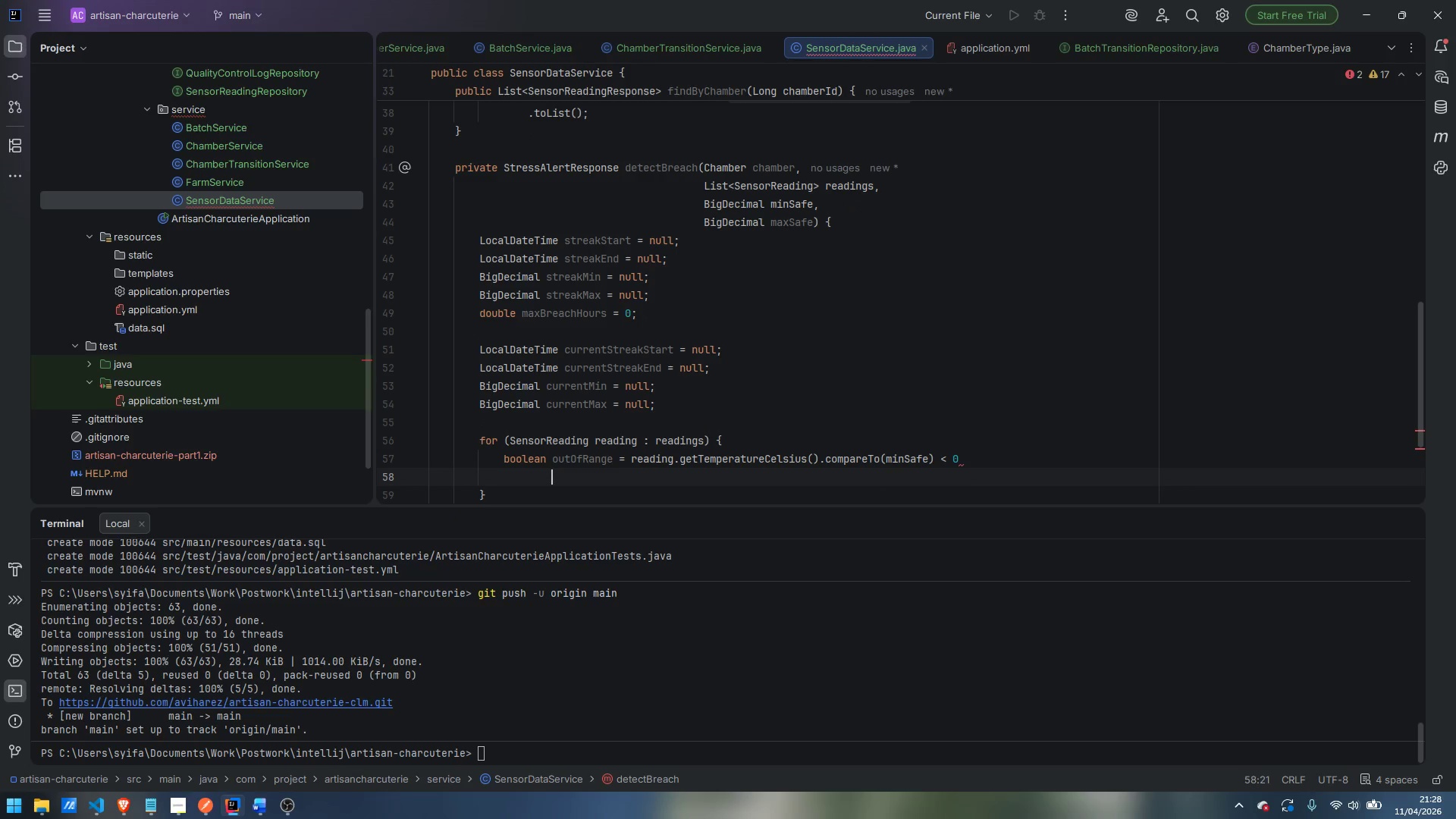 
type(|| readintg)
key(Backspace)
type(.getTemperatureCelsius)
 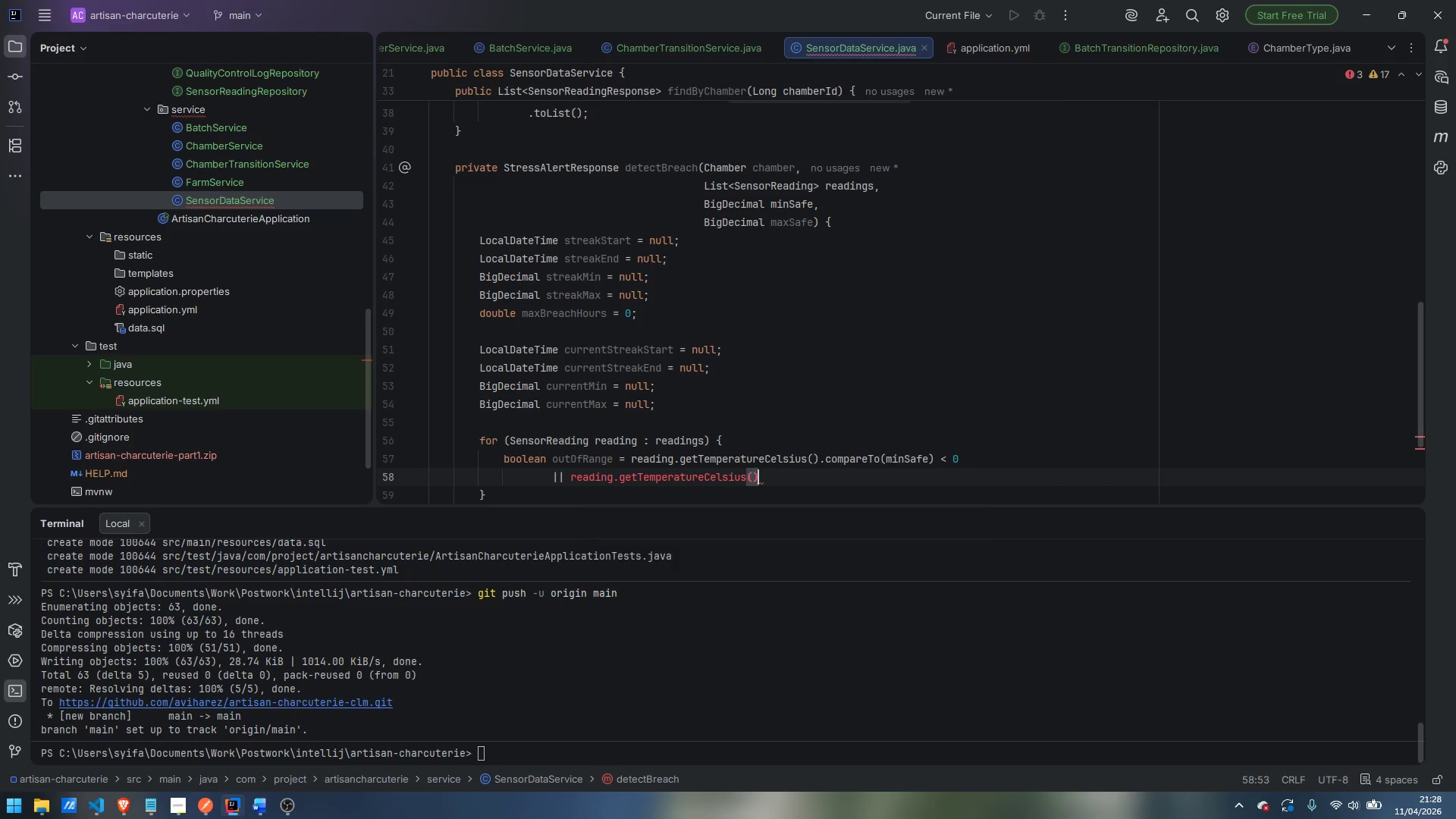 
key(Enter)
 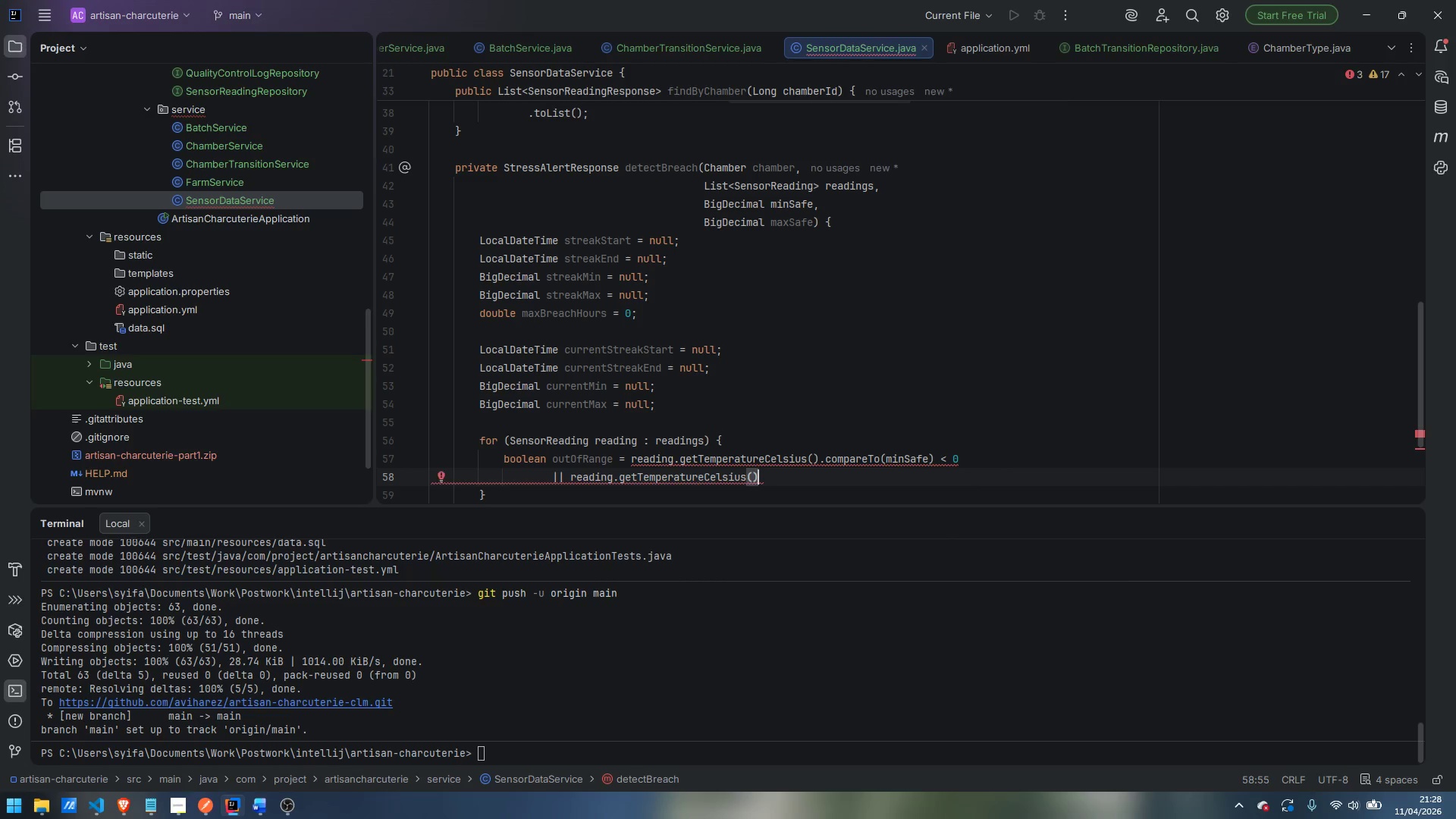 
type(.compare)
 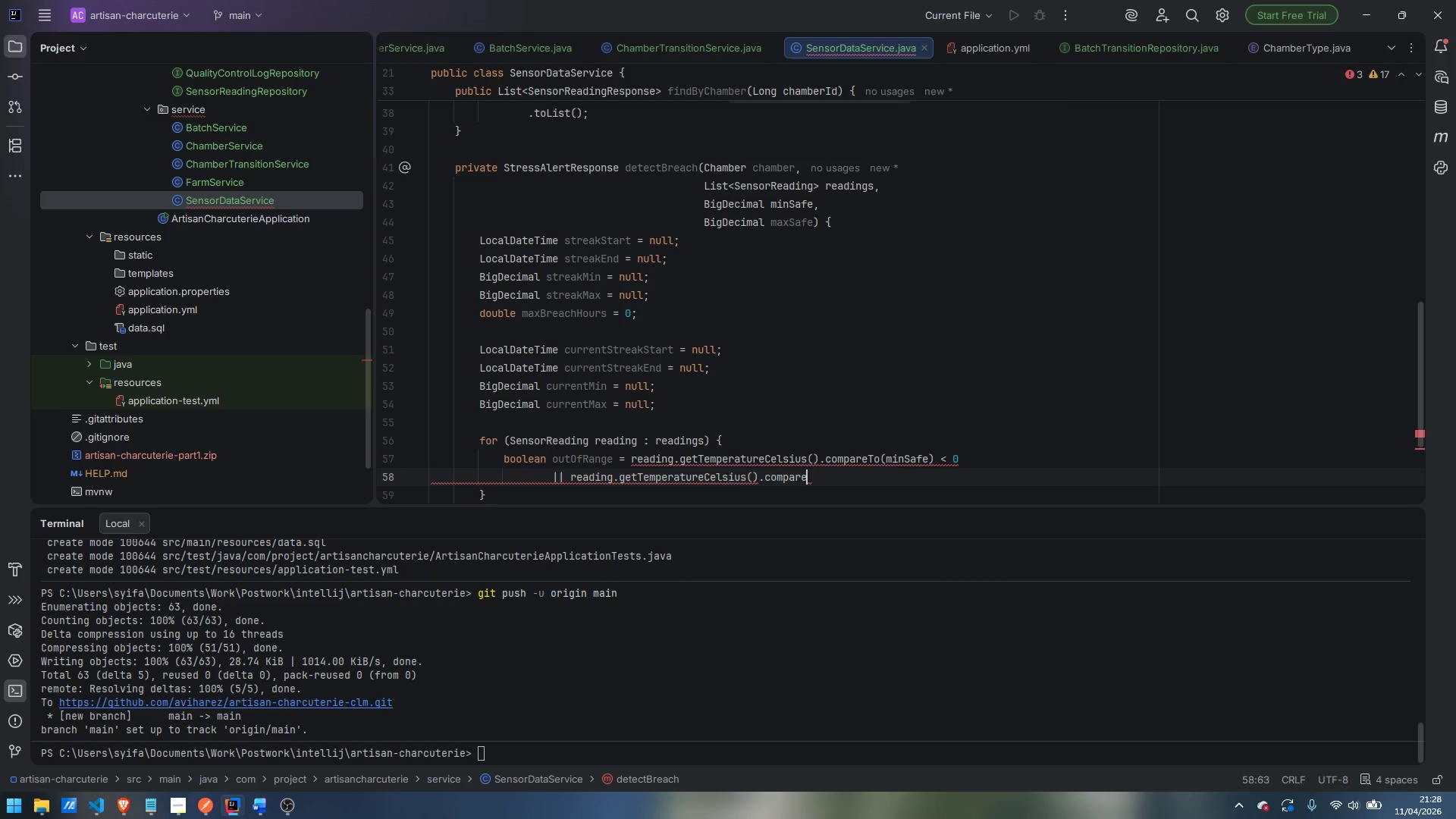 
key(Enter)
 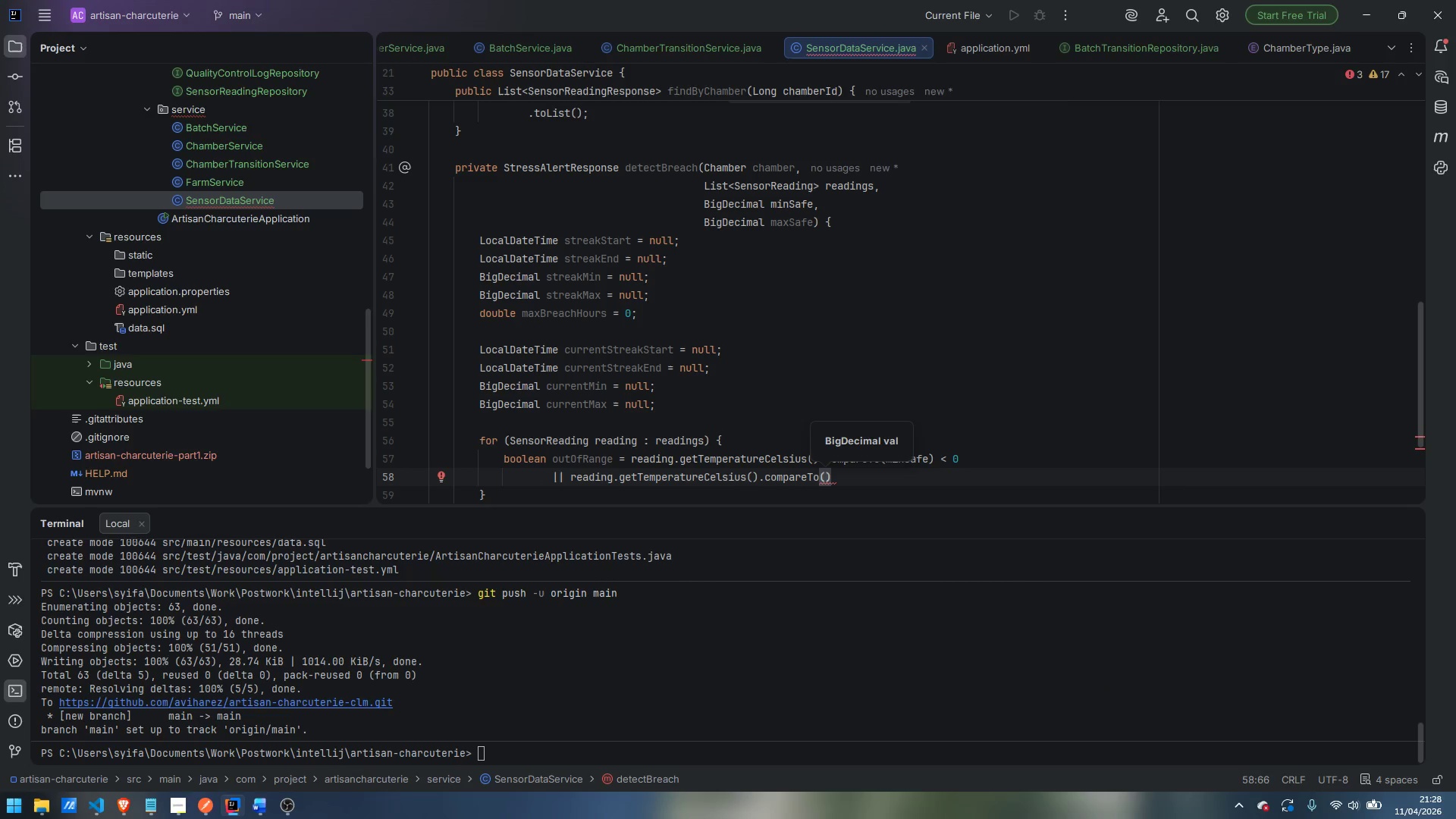 
type(maxSafe)
 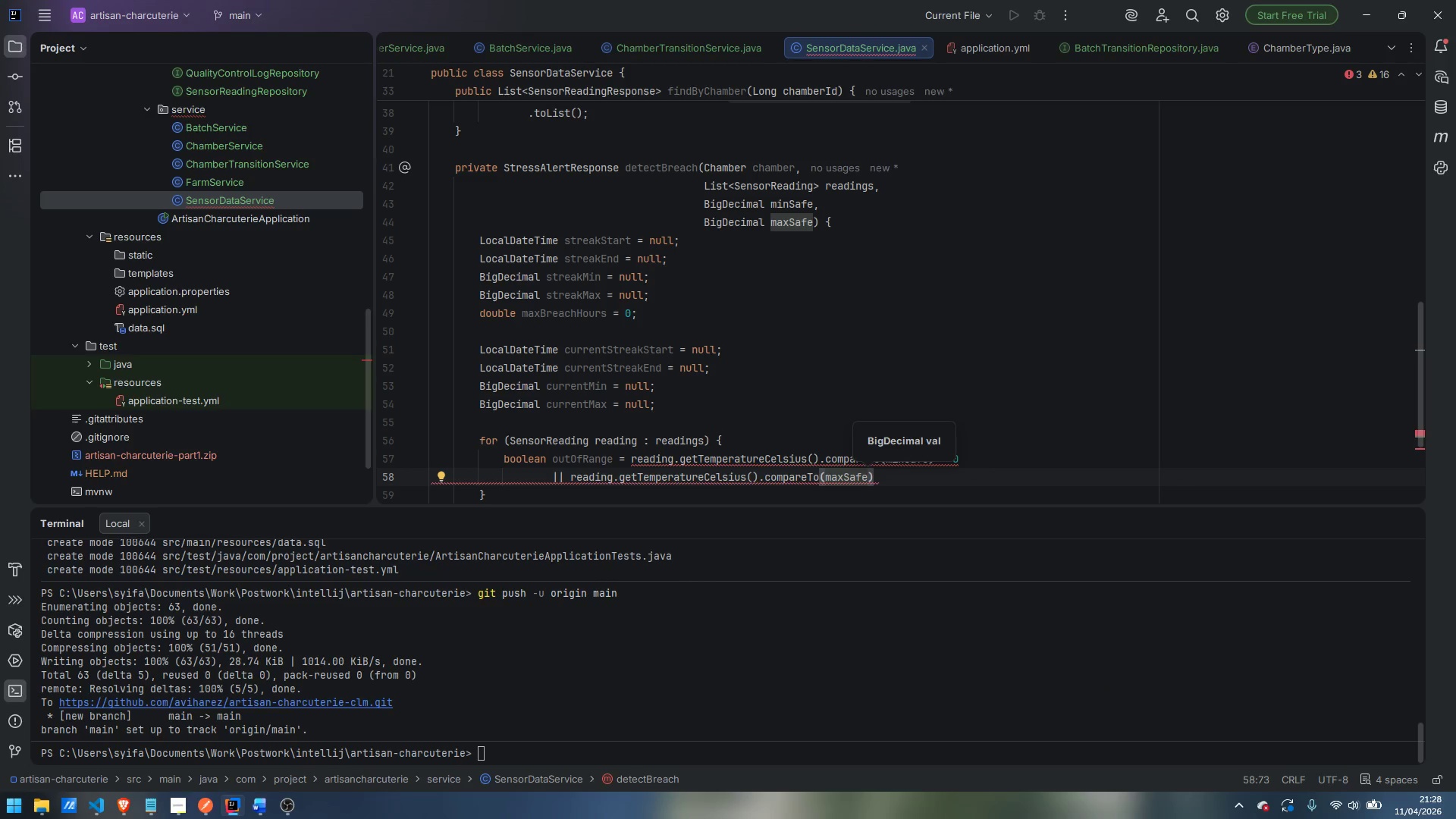 
key(ArrowRight)
 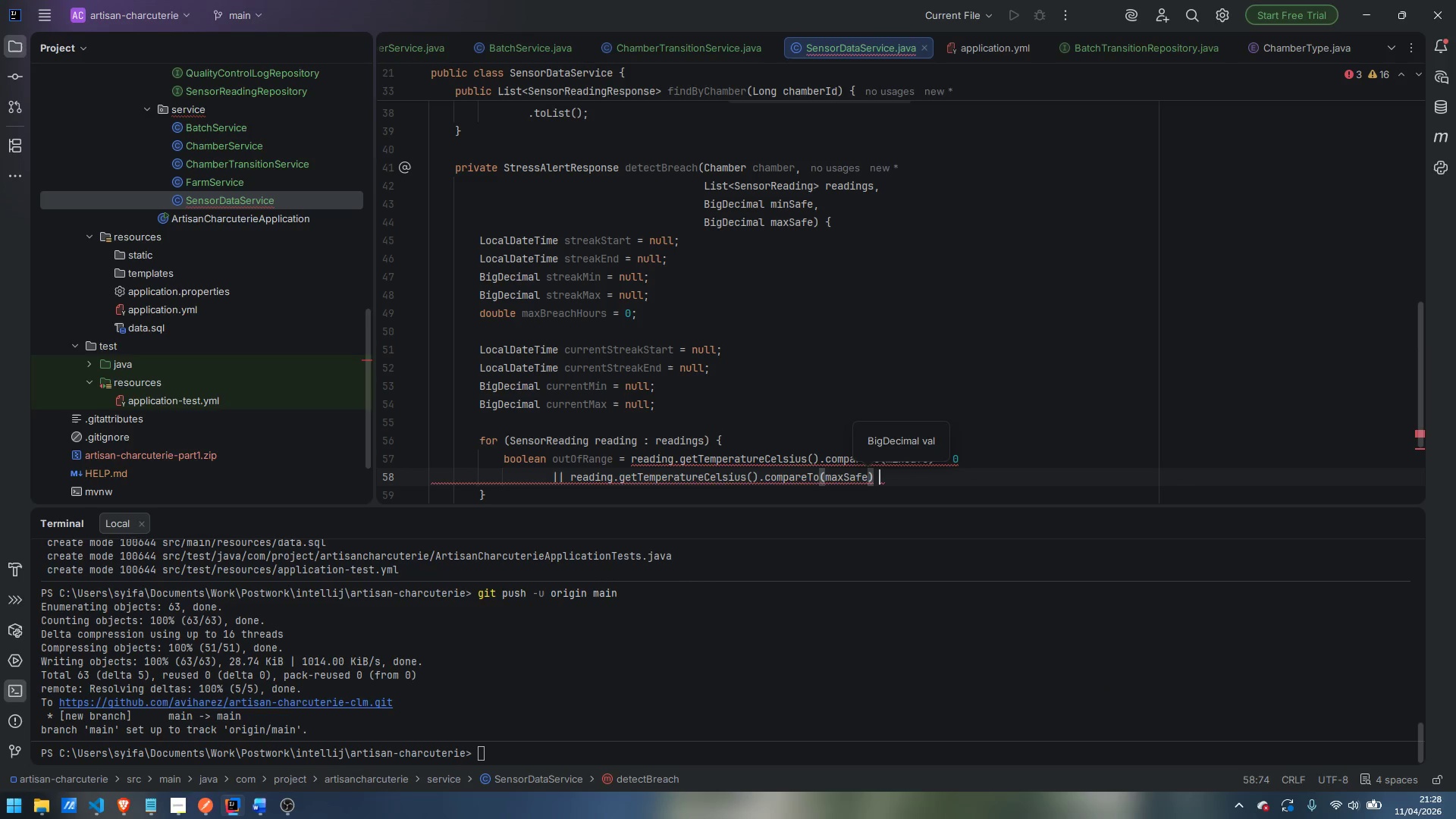 
key(Space)
 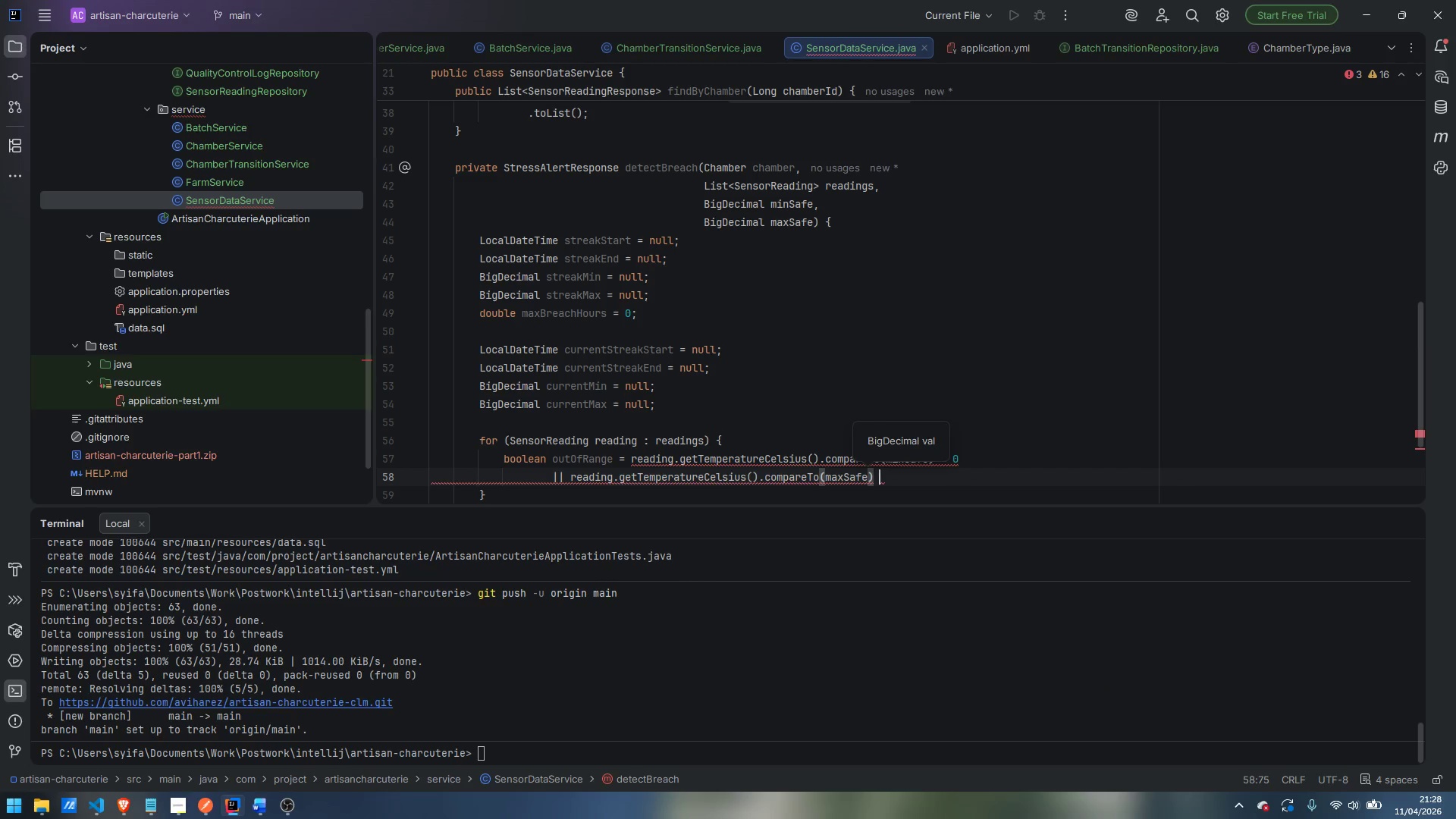 
key(Shift+Period)
 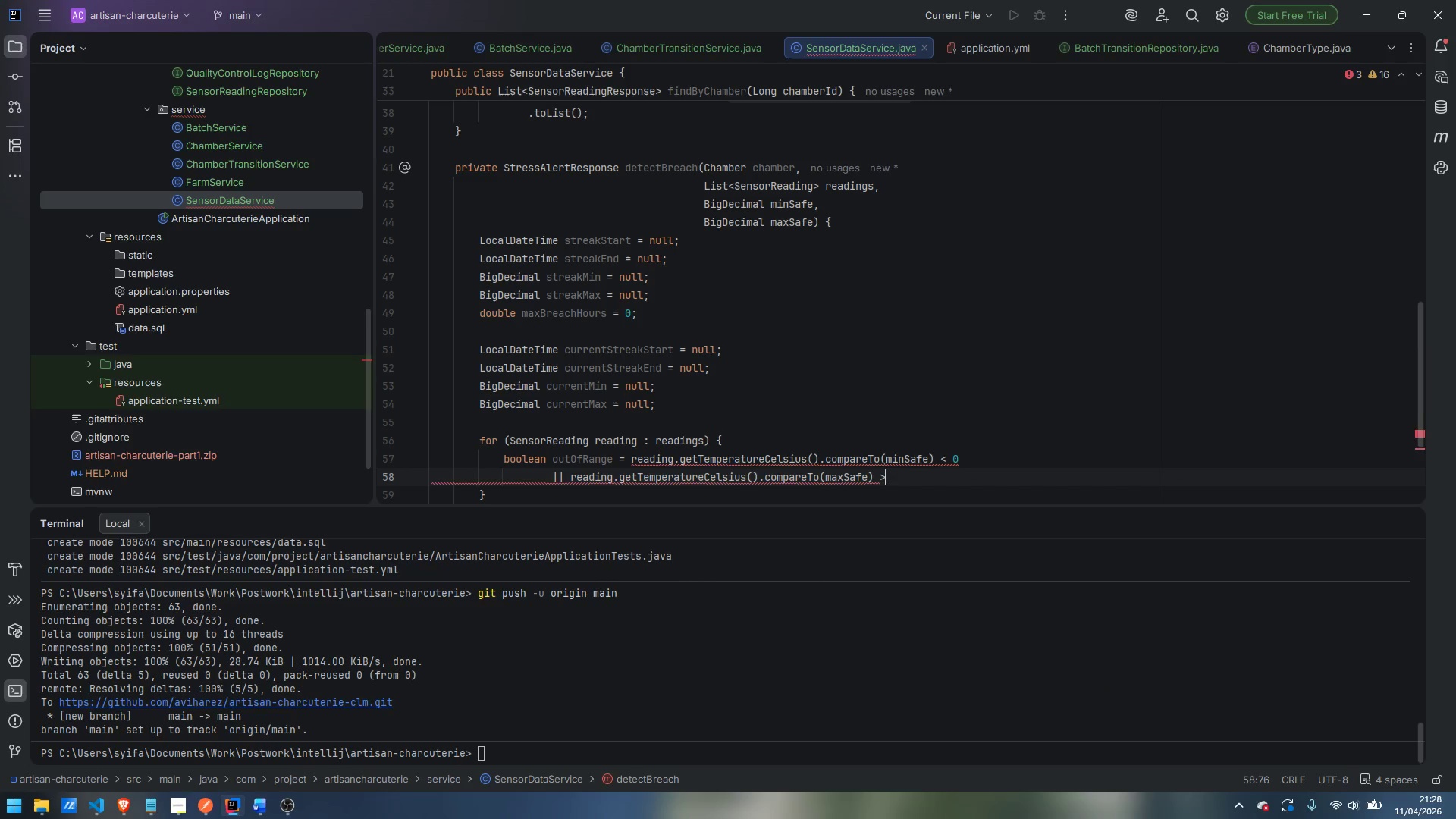 
key(Space)
 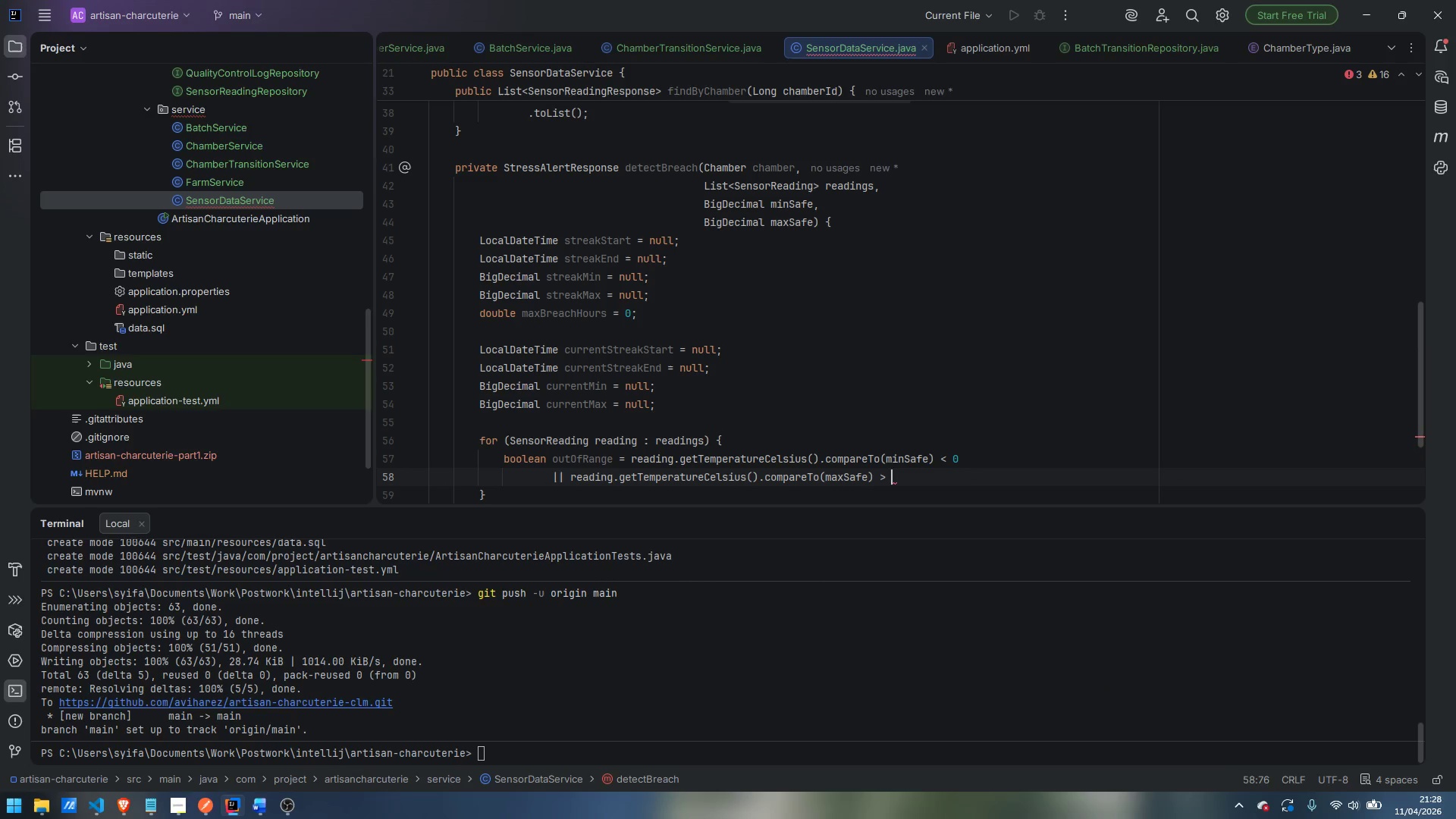 
key(0)
 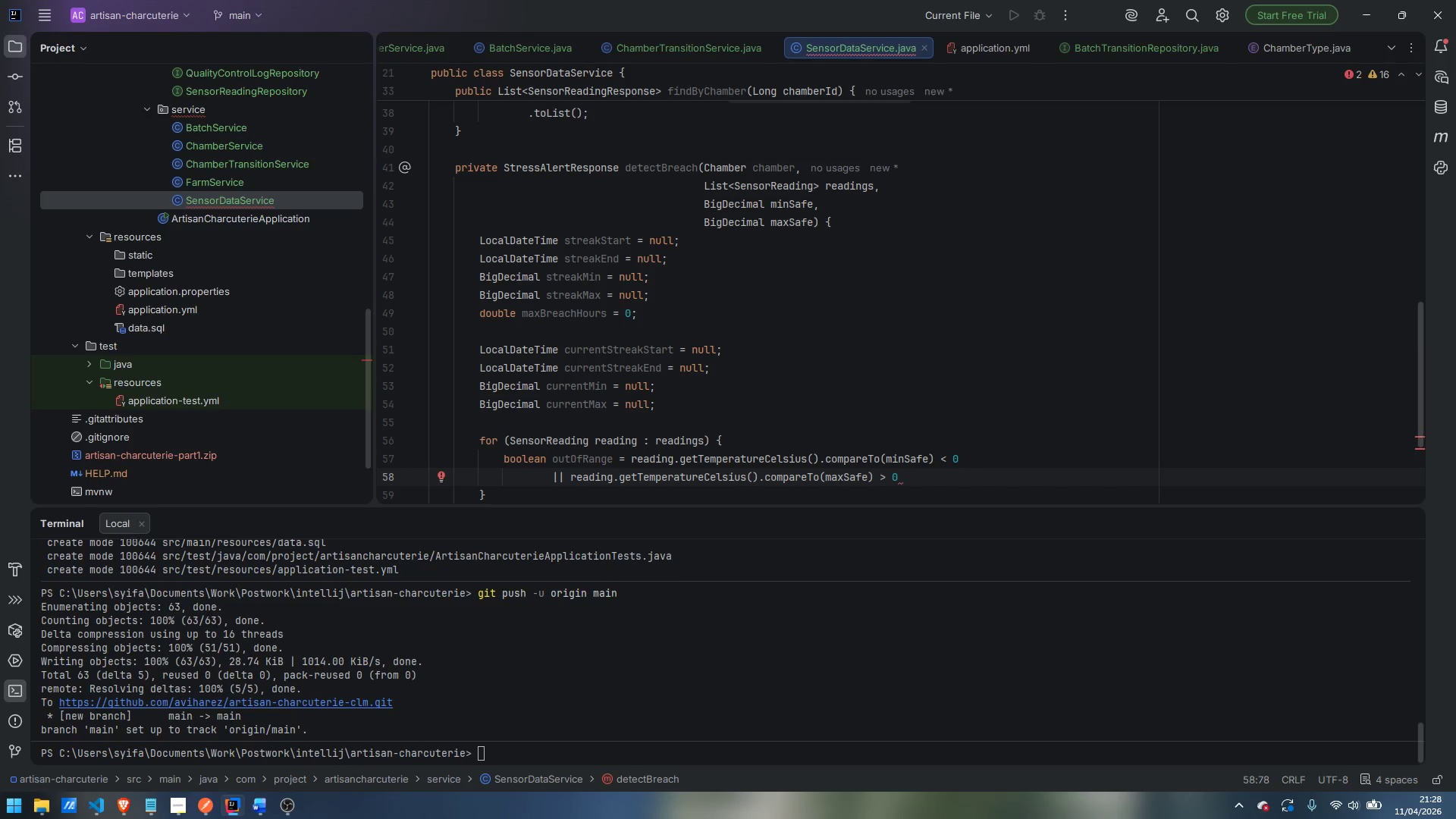 
key(Semicolon)
 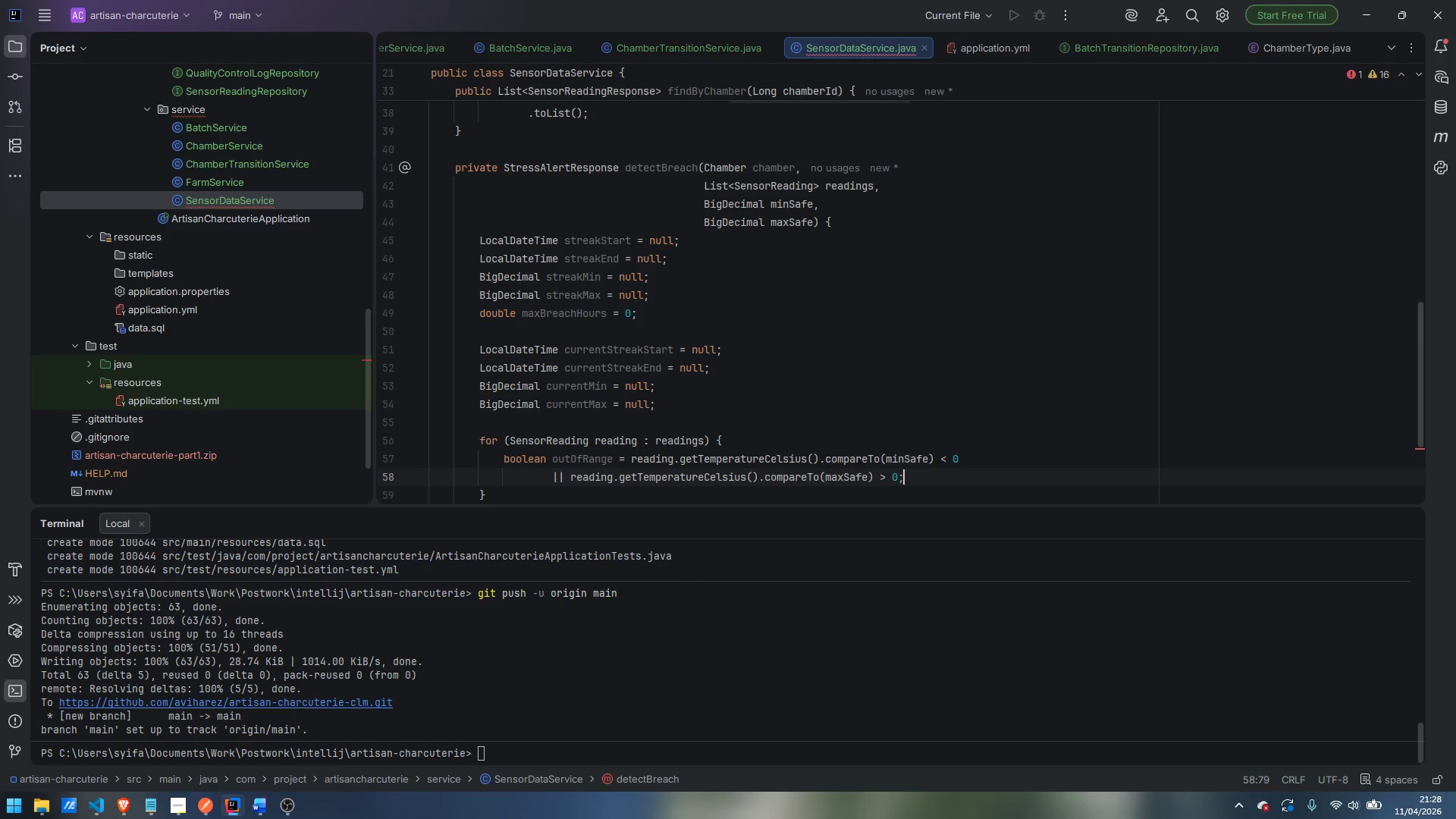 
key(Enter)
 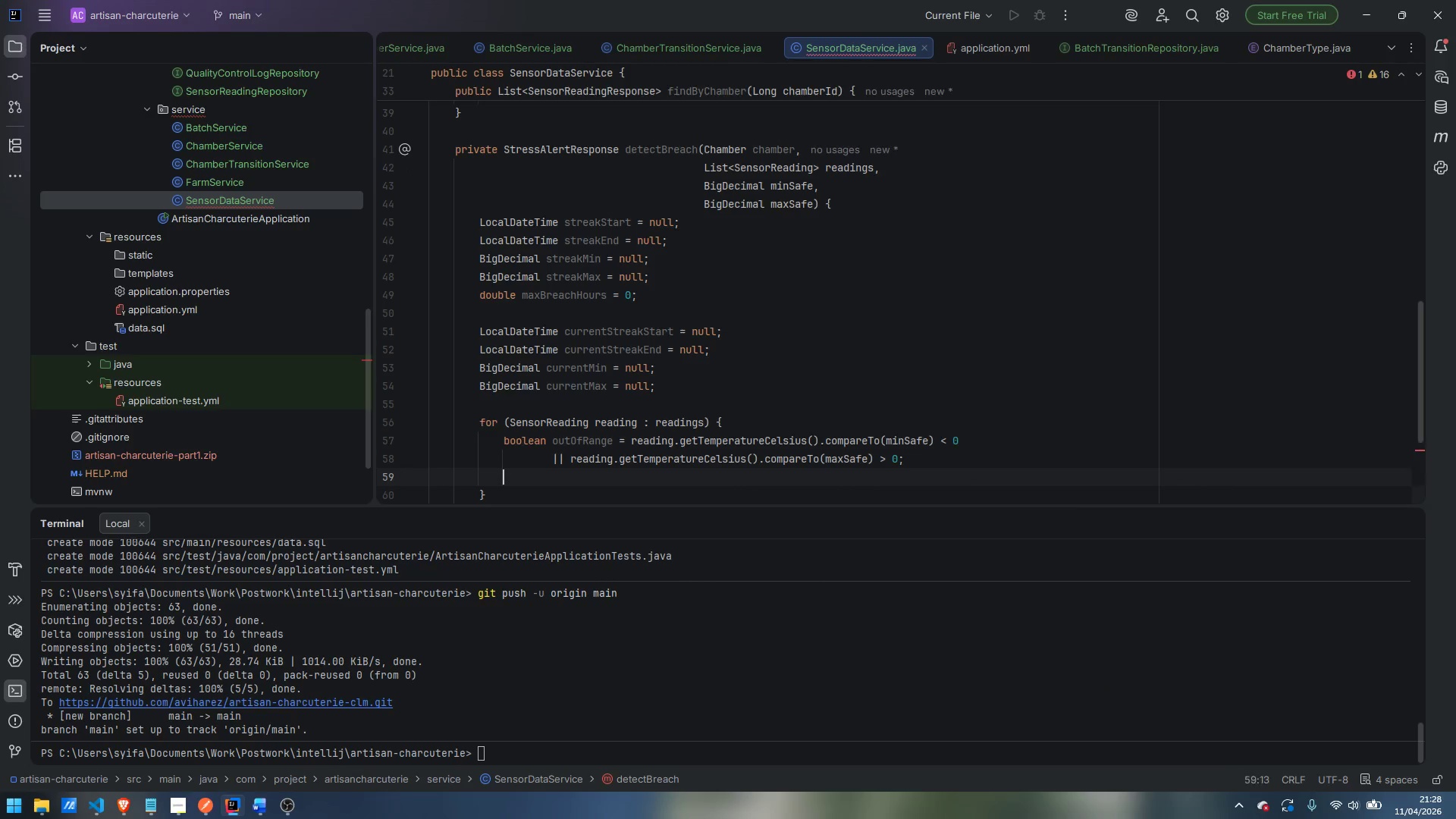 
key(Enter)
 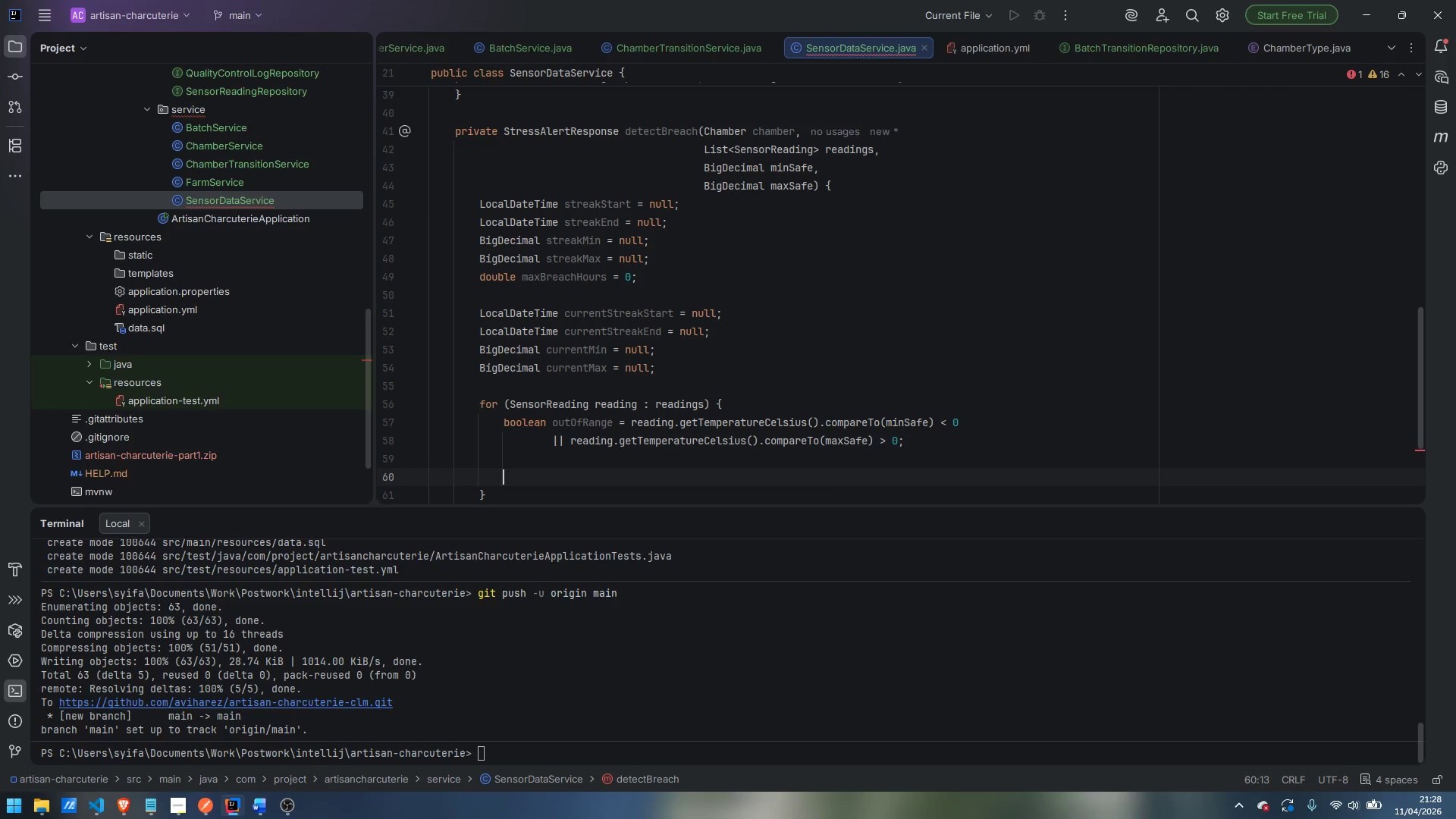 
type(if (outOfrta)
key(Backspace)
key(Backspace)
key(Backspace)
type(Range)
 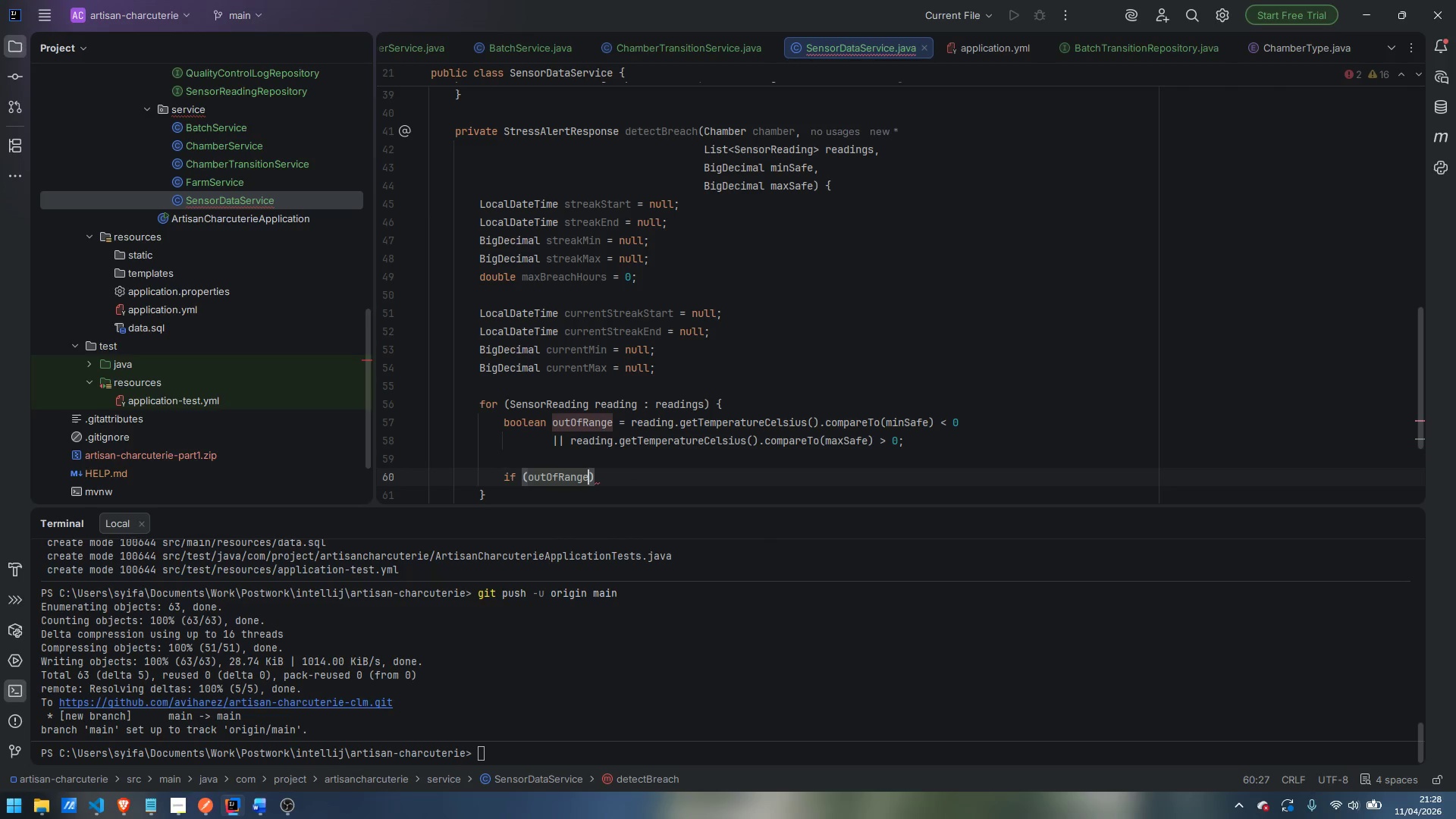 
key(ArrowRight)
 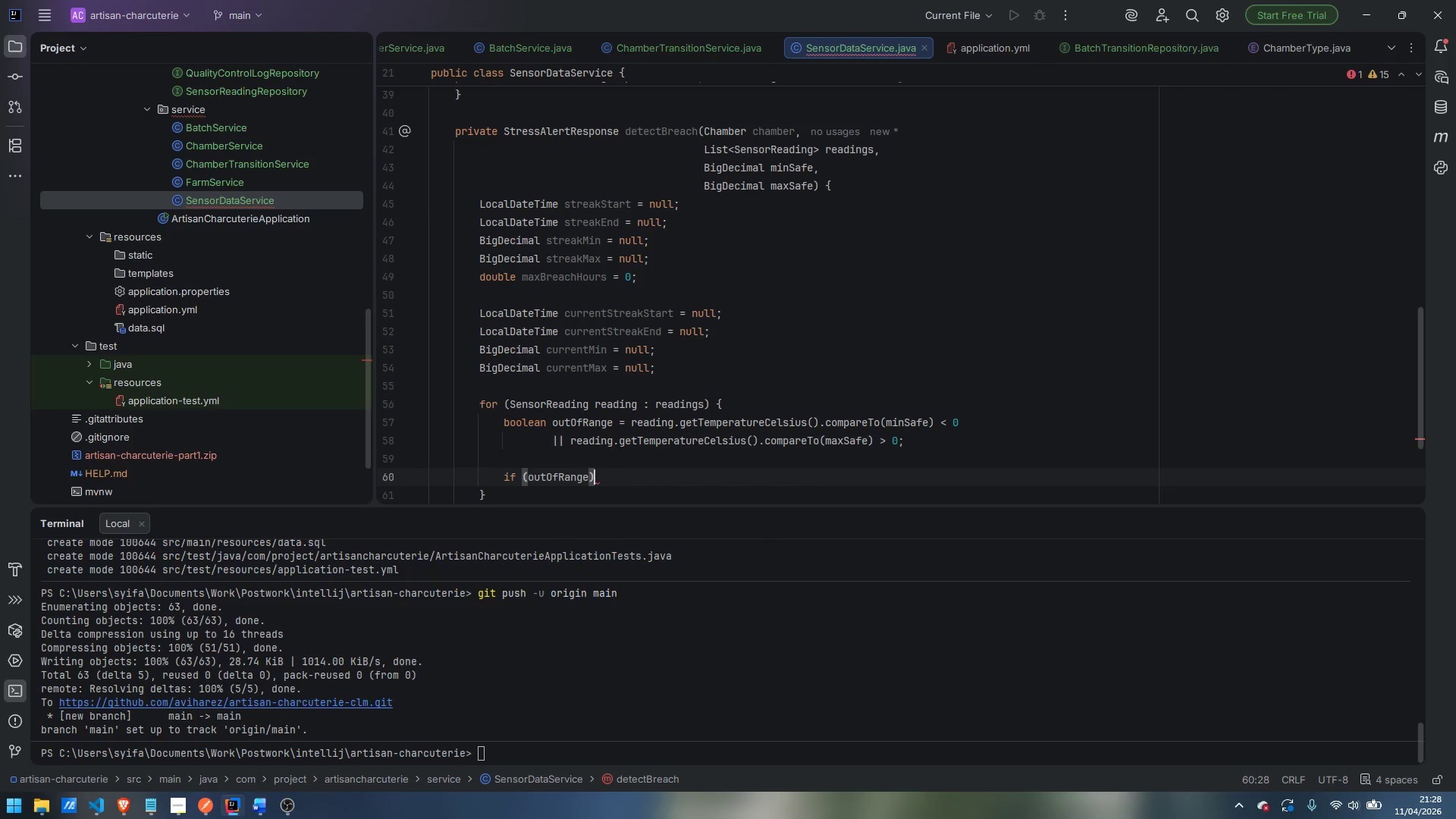 
key(Space)
 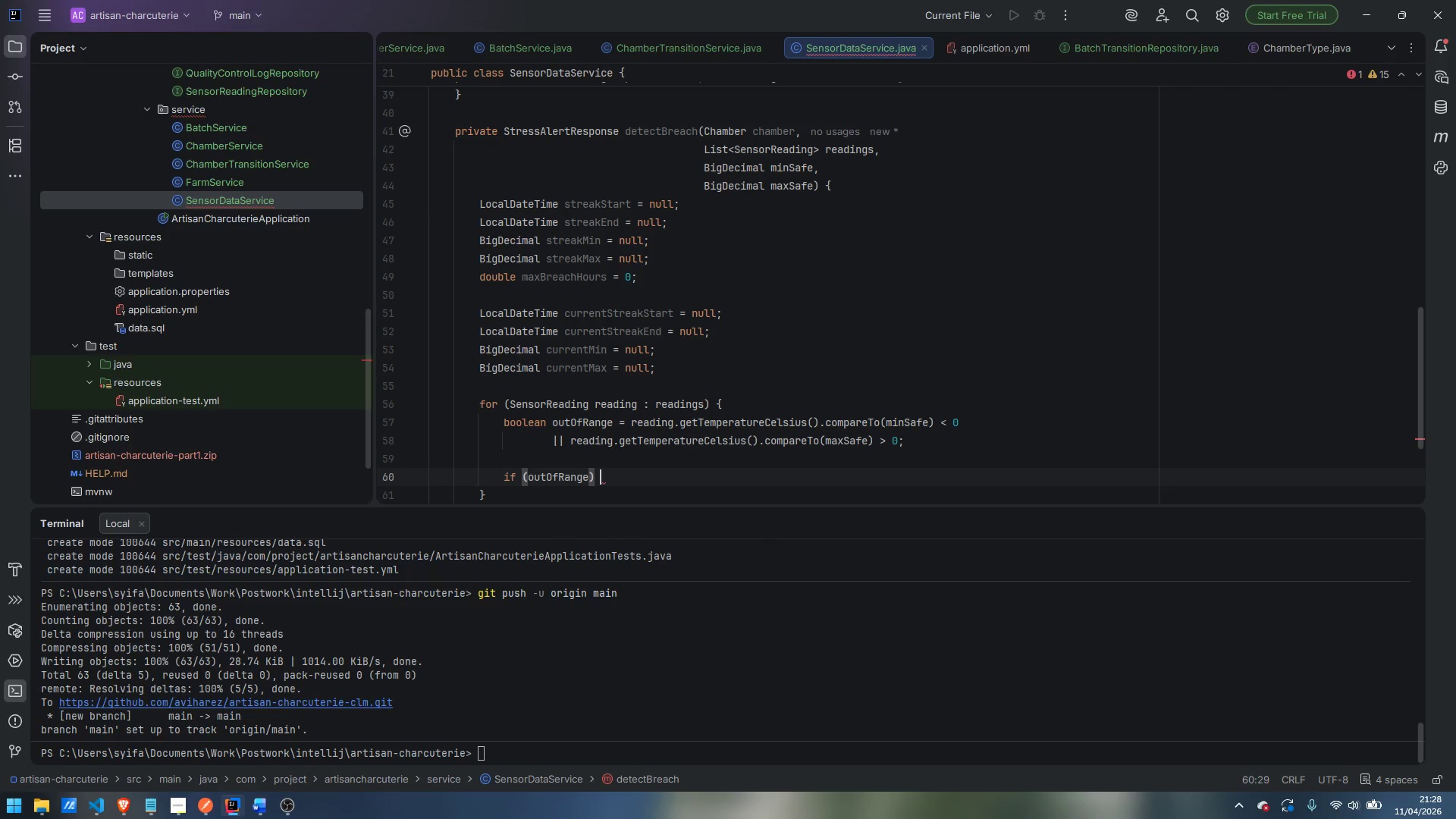 
key(Shift+ShiftLeft)
 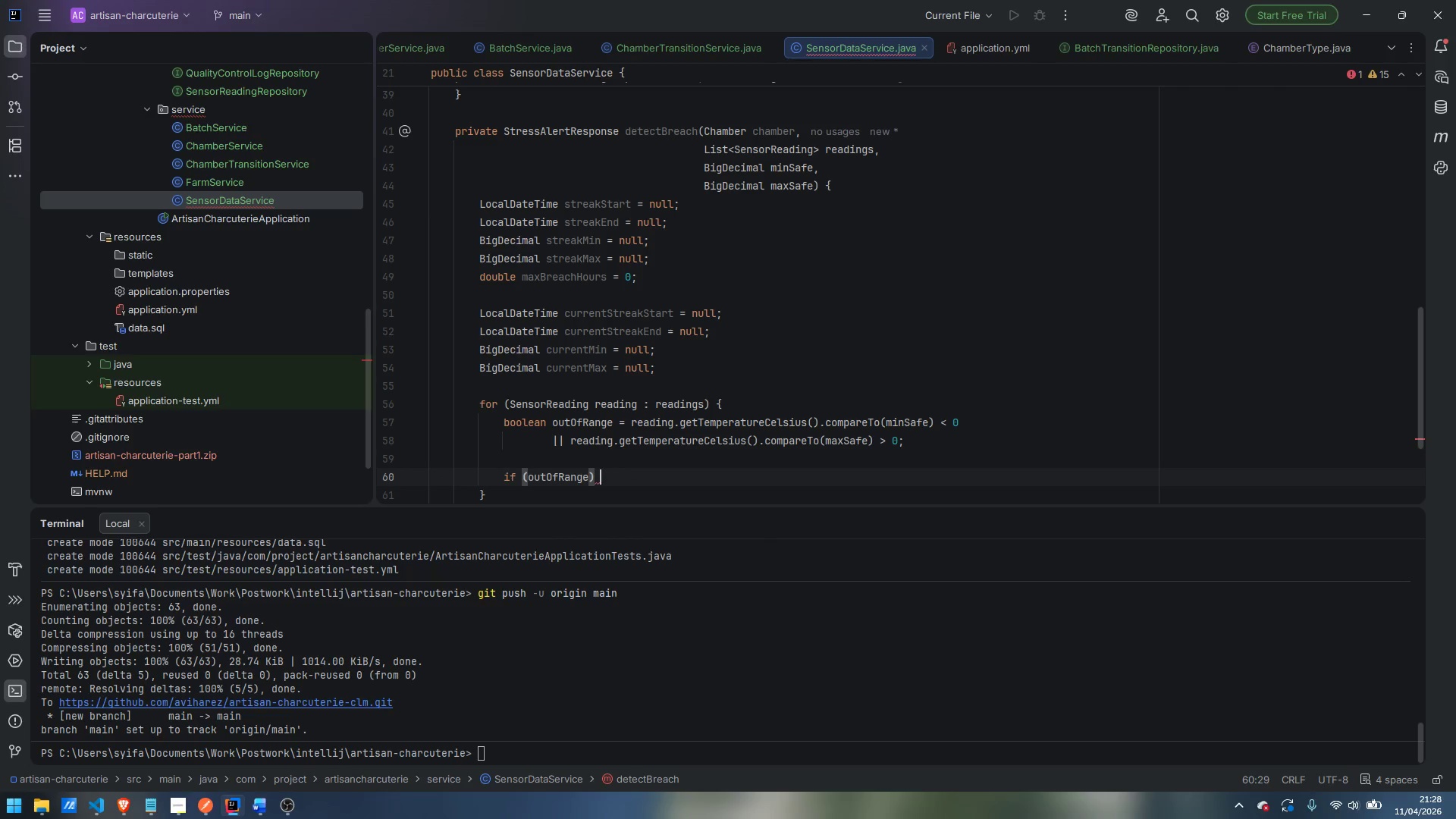 
key(Shift+BracketLeft)
 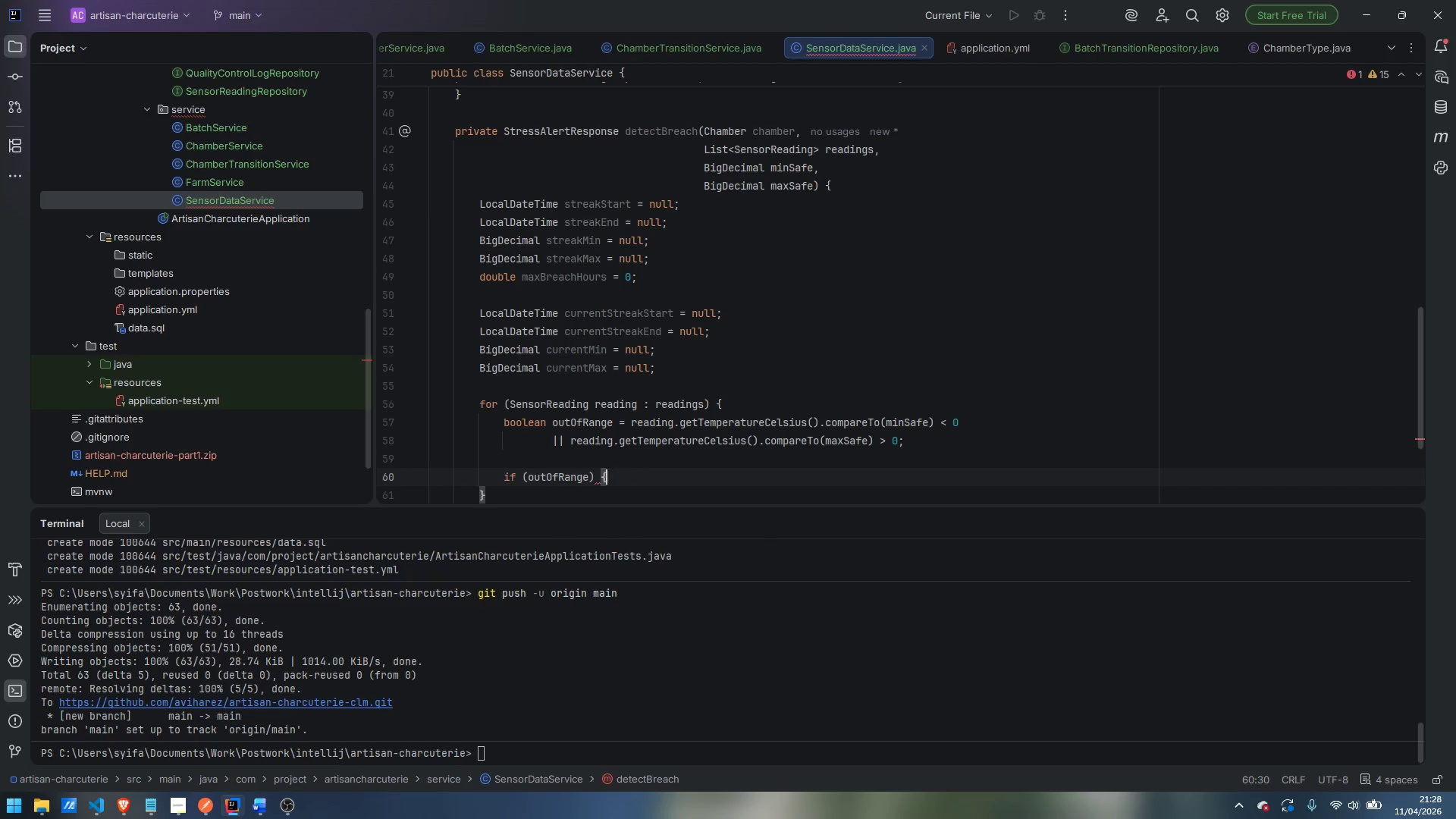 
key(Enter)
 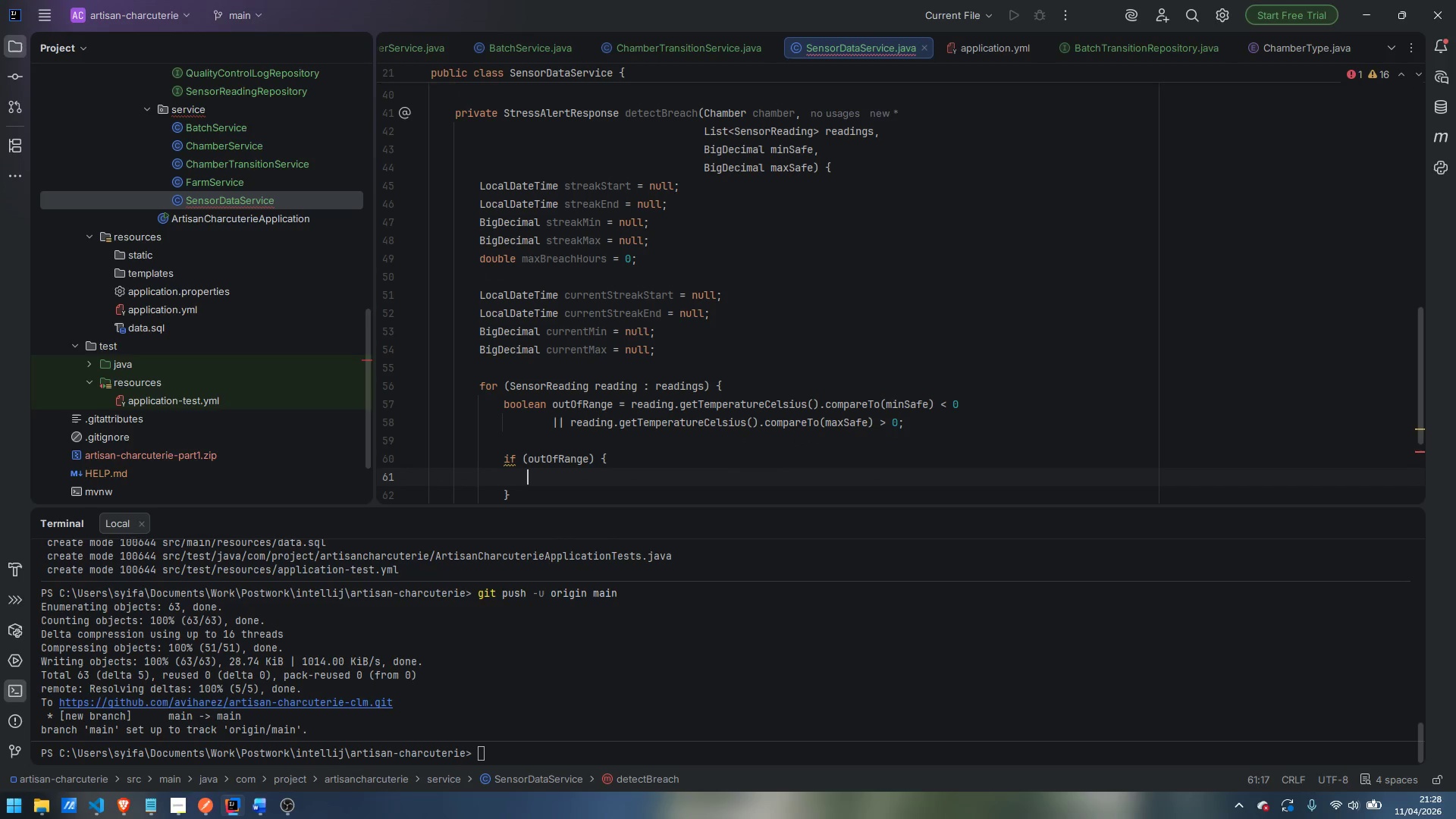 
type(if (currentStream)
key(Backspace)
type(kStart)
 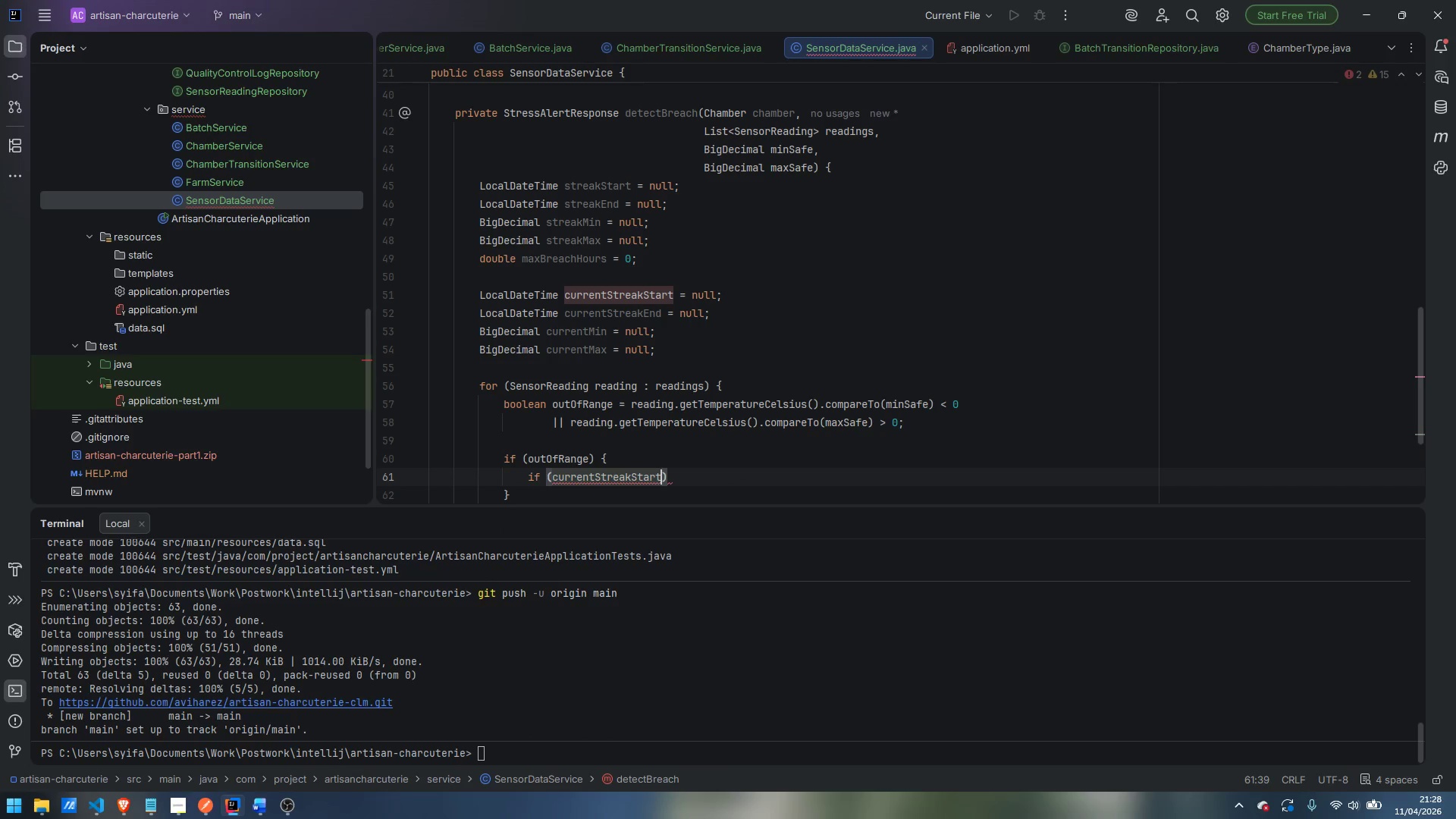 
 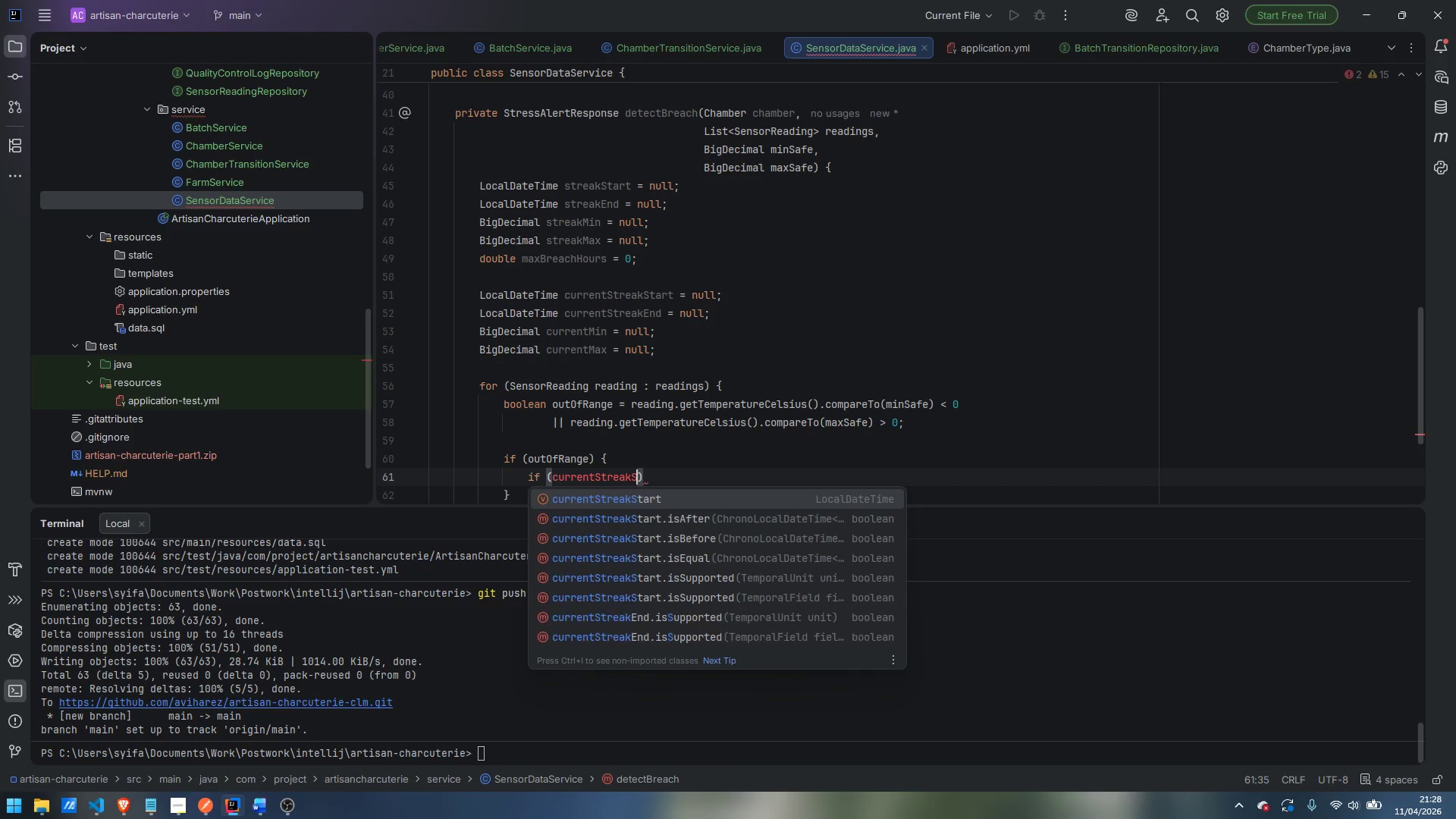 
key(Enter)
 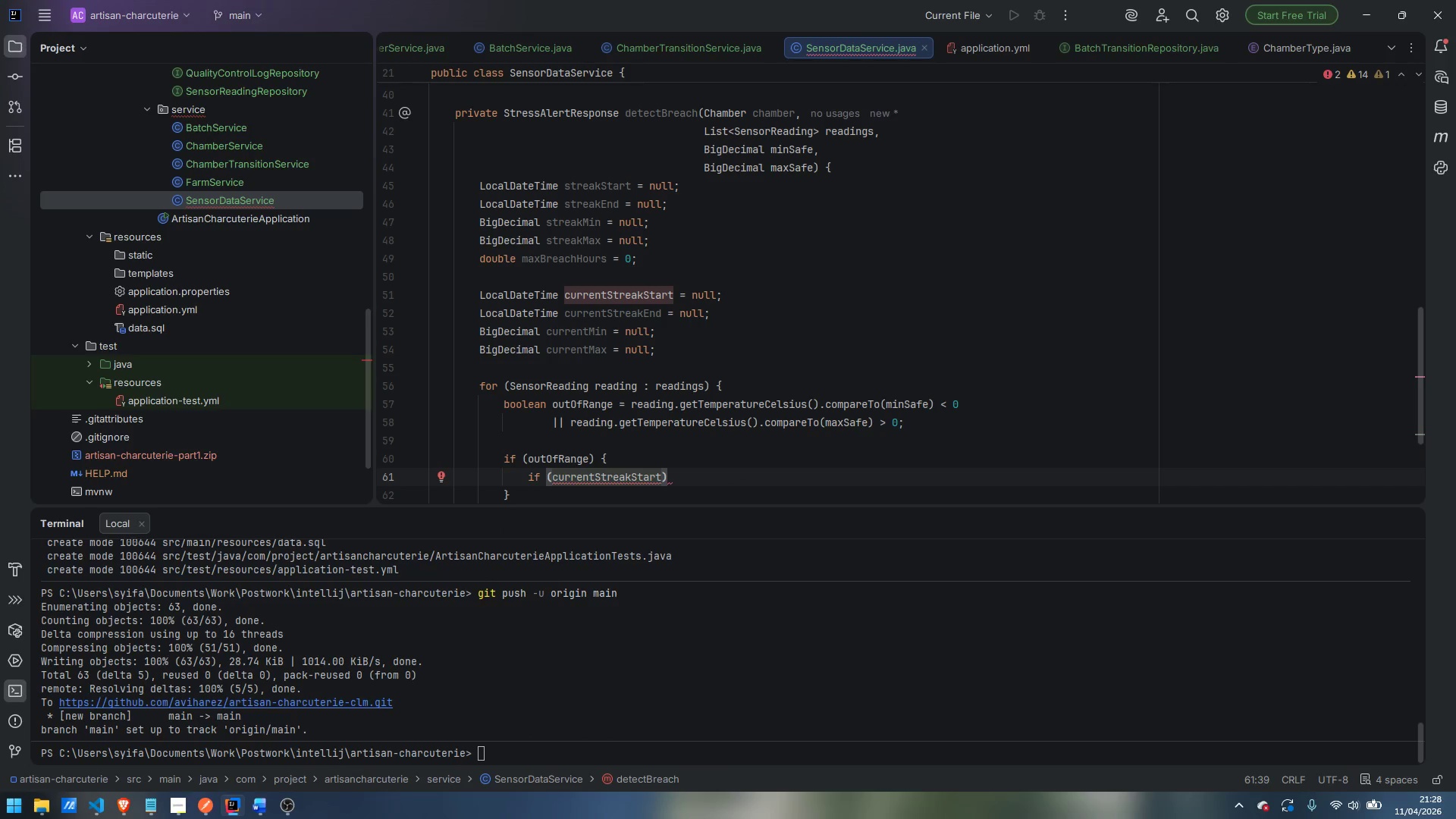 
type( == null)
 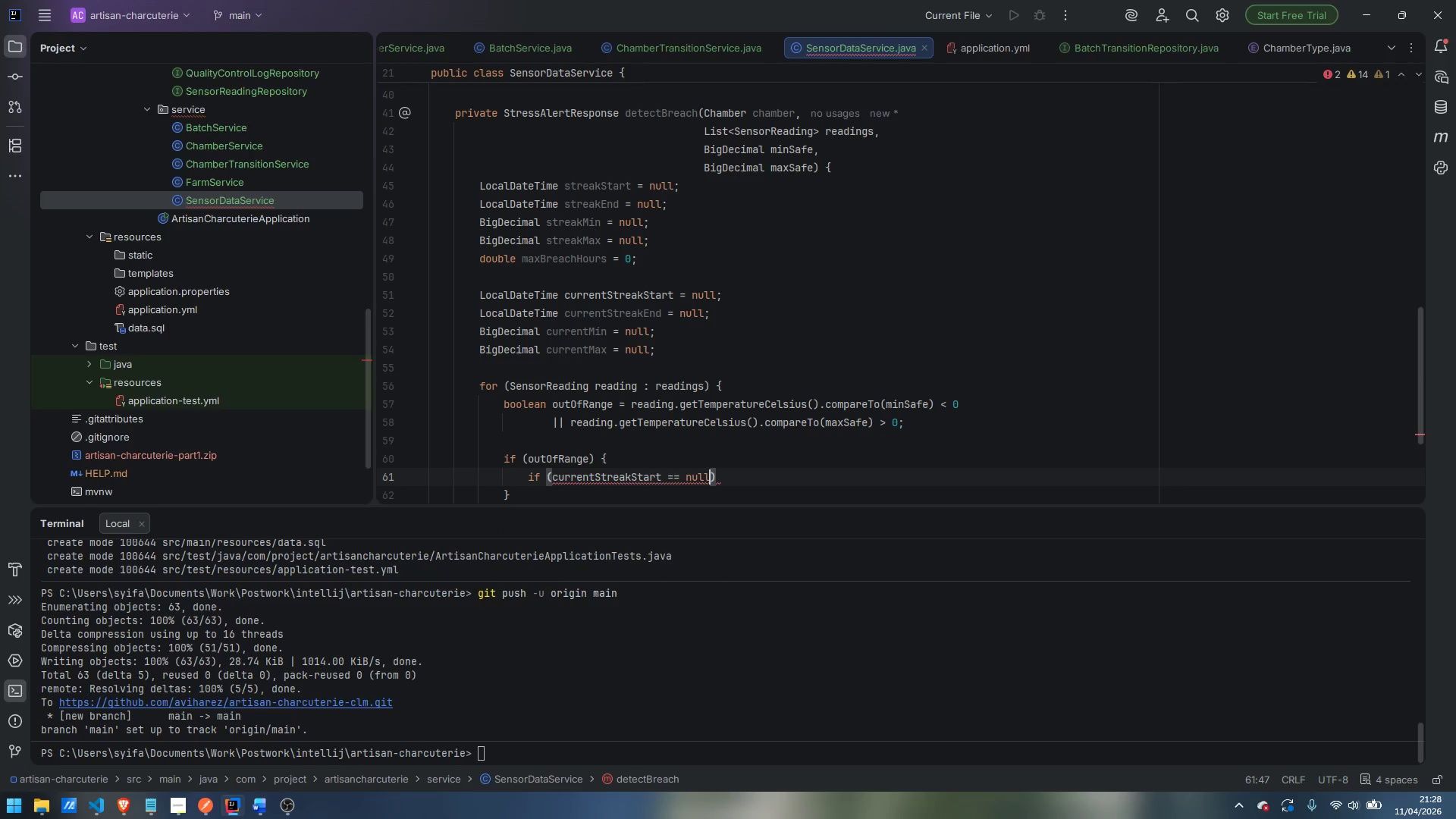 
key(ArrowRight)
 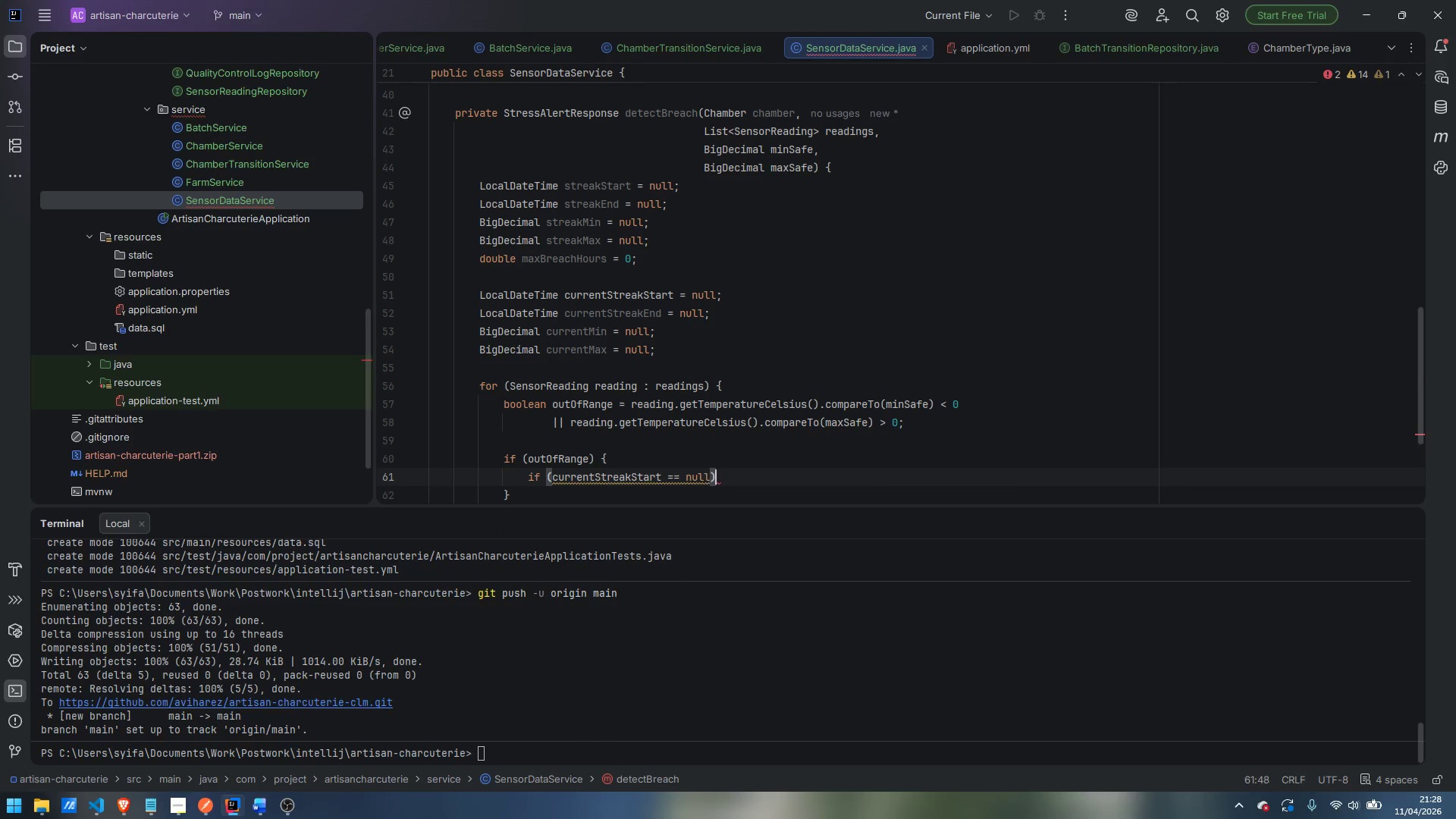 
key(Space)
 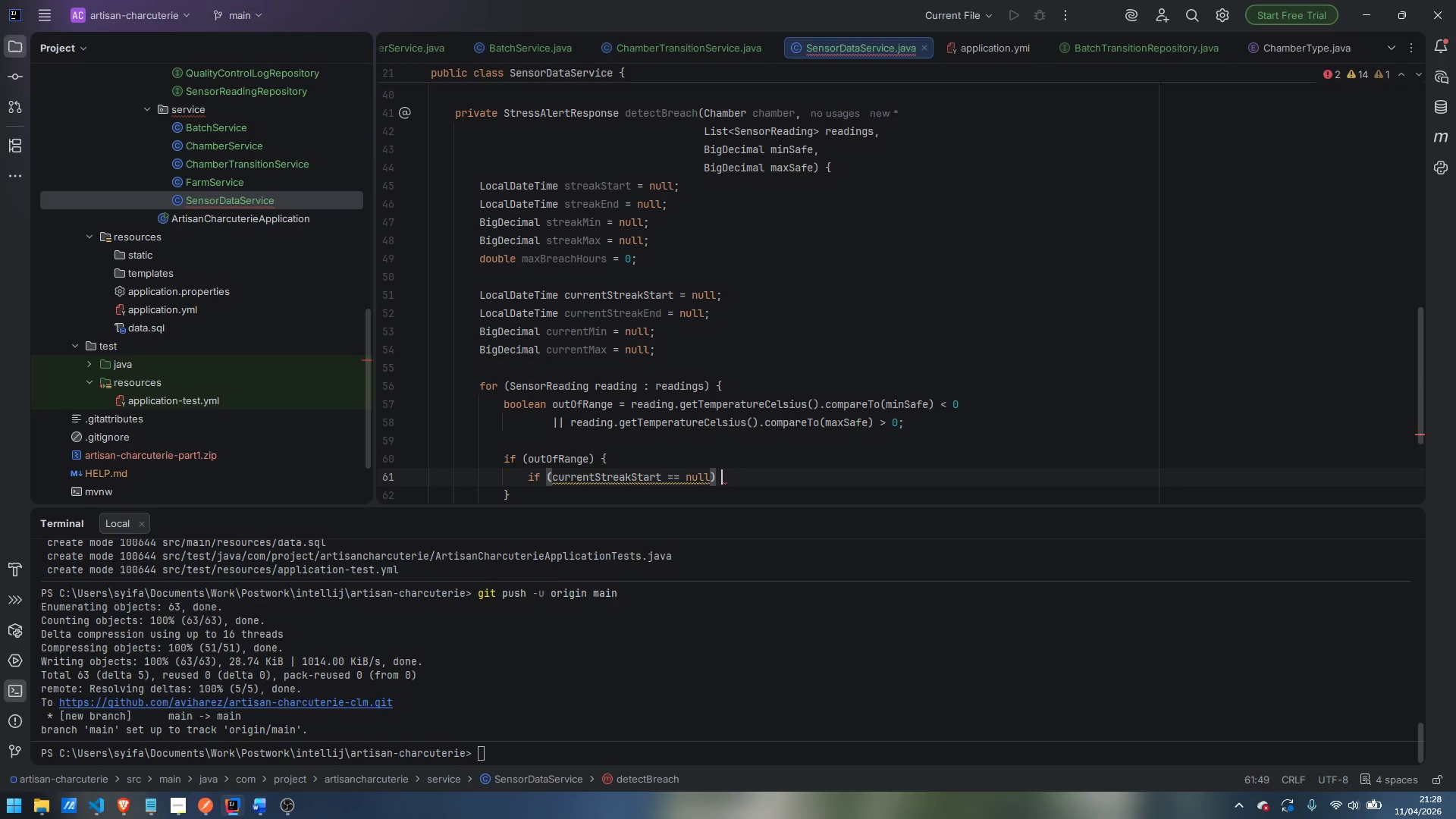 
key(Shift+BracketLeft)
 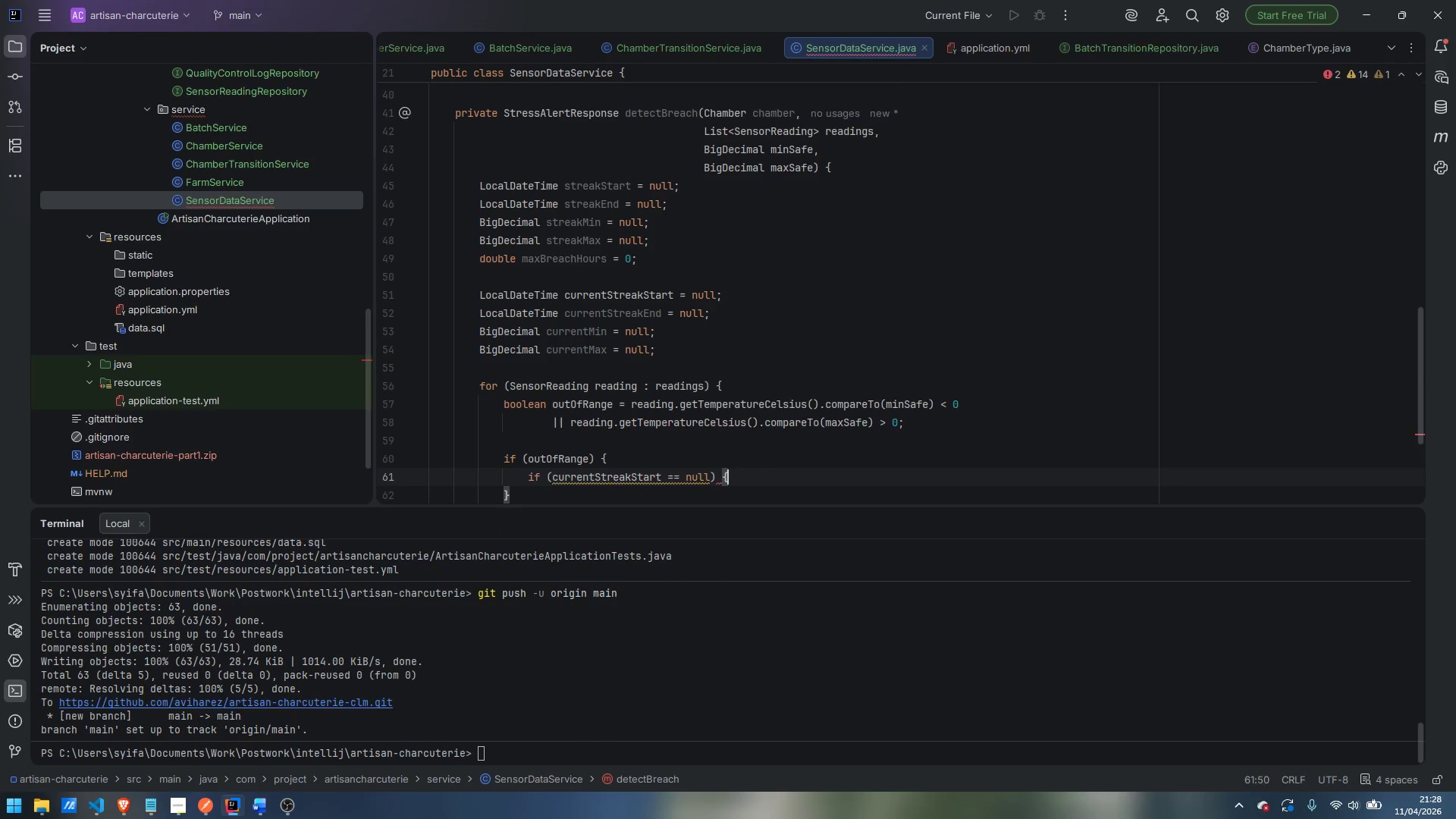 
key(Enter)
 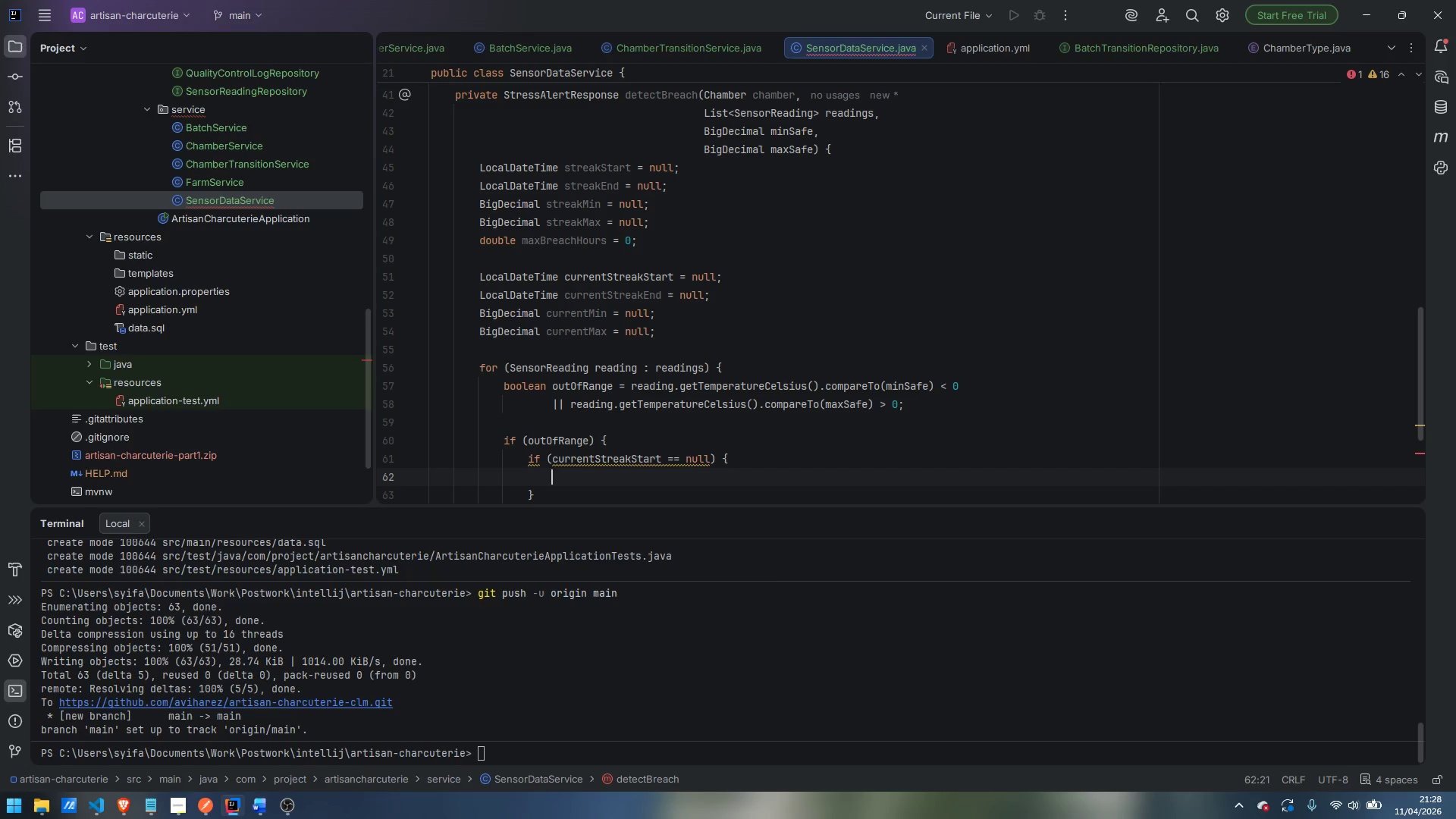 
type(currentStreakStart = reading.getRecordedAt)
 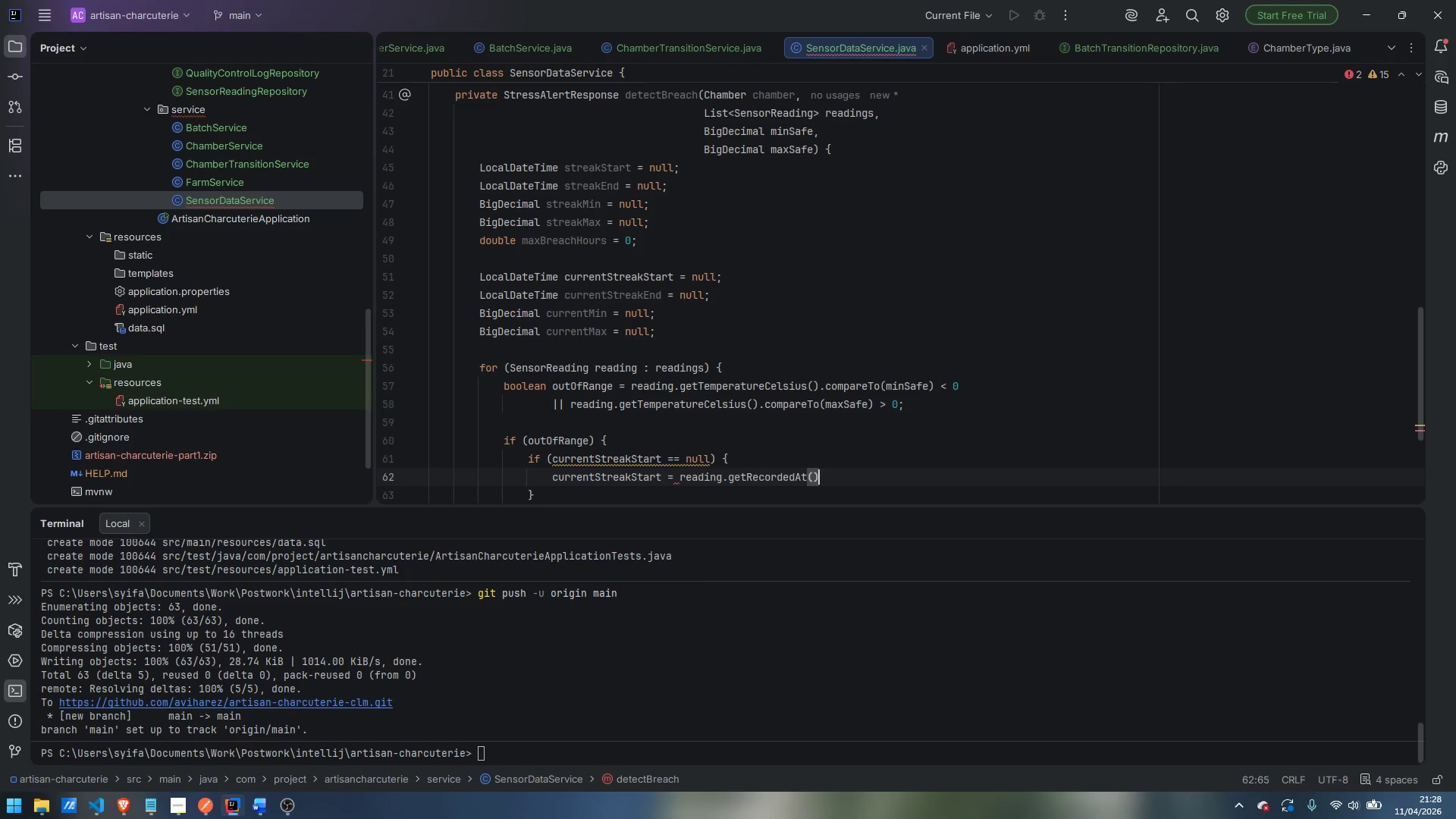 
 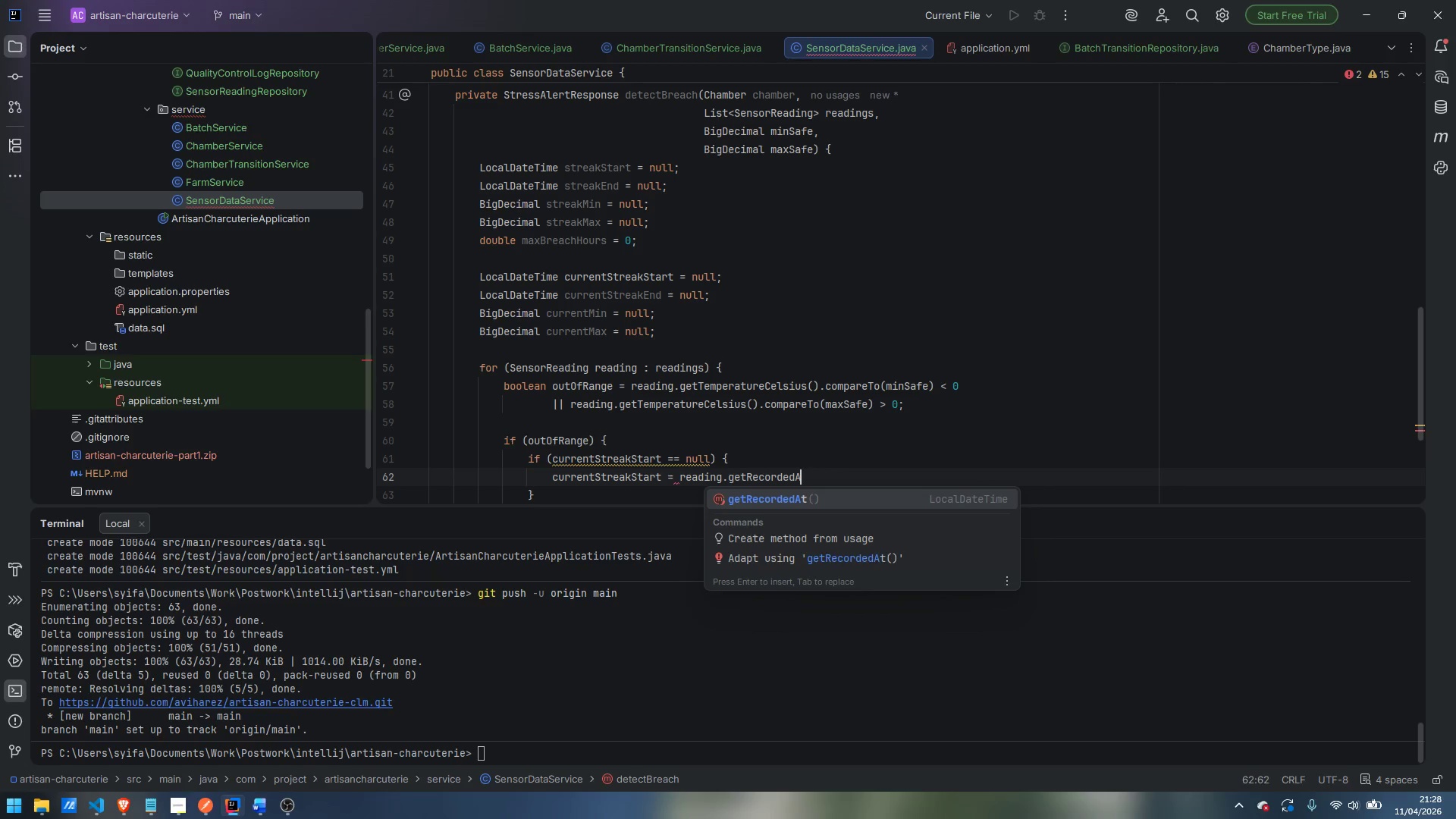 
key(Enter)
 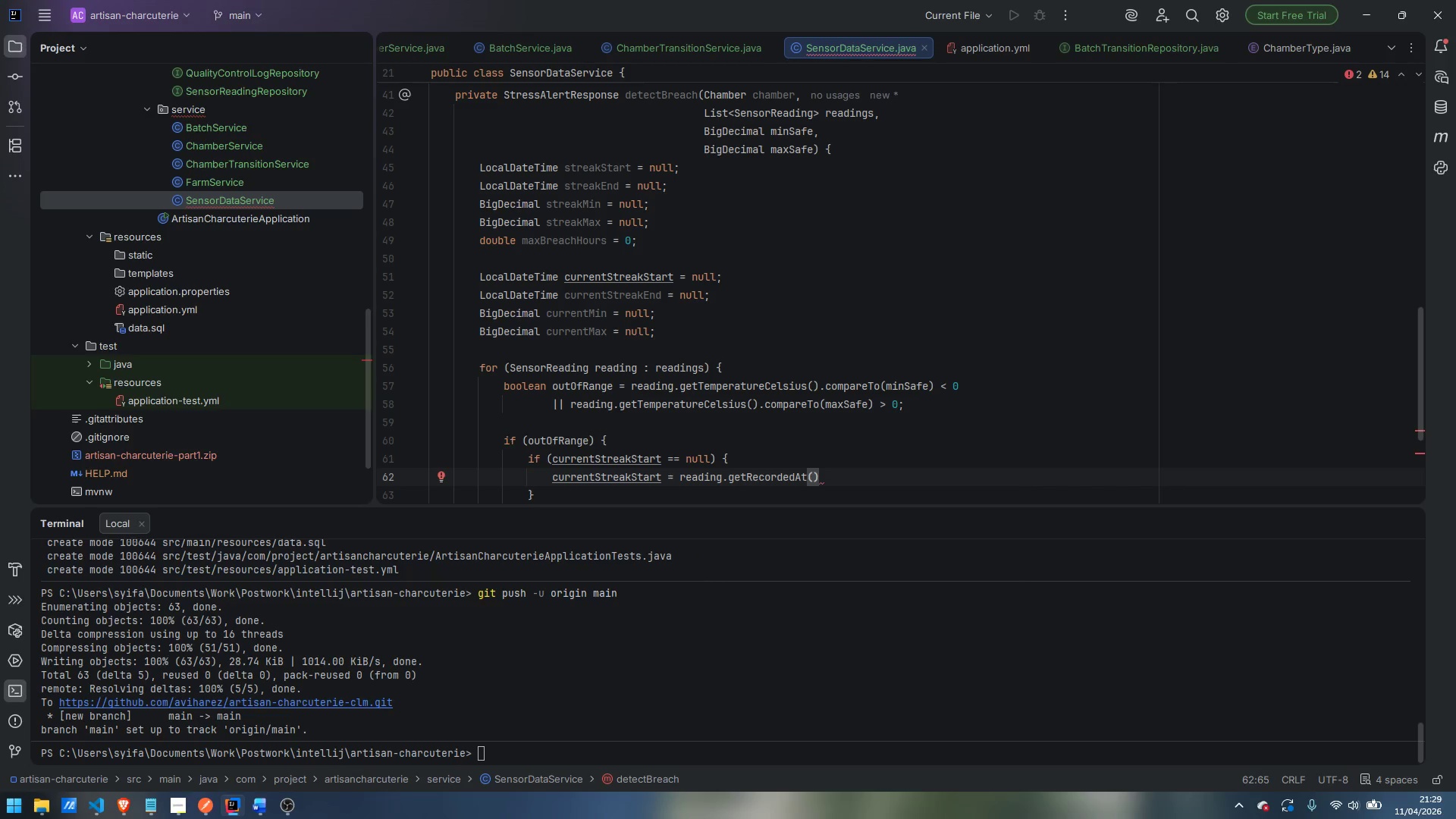 
key(Semicolon)
 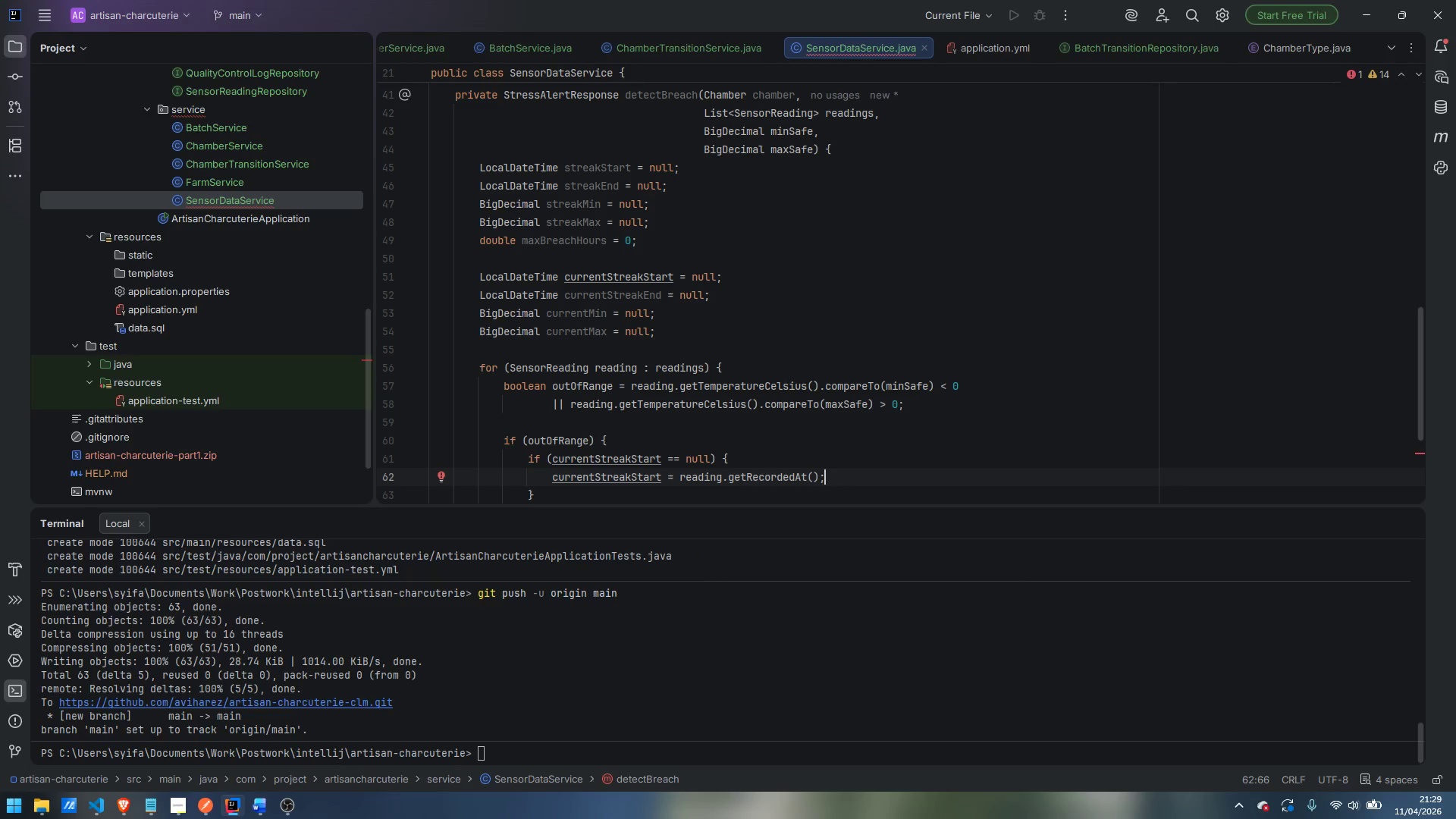 
key(ArrowDown)
 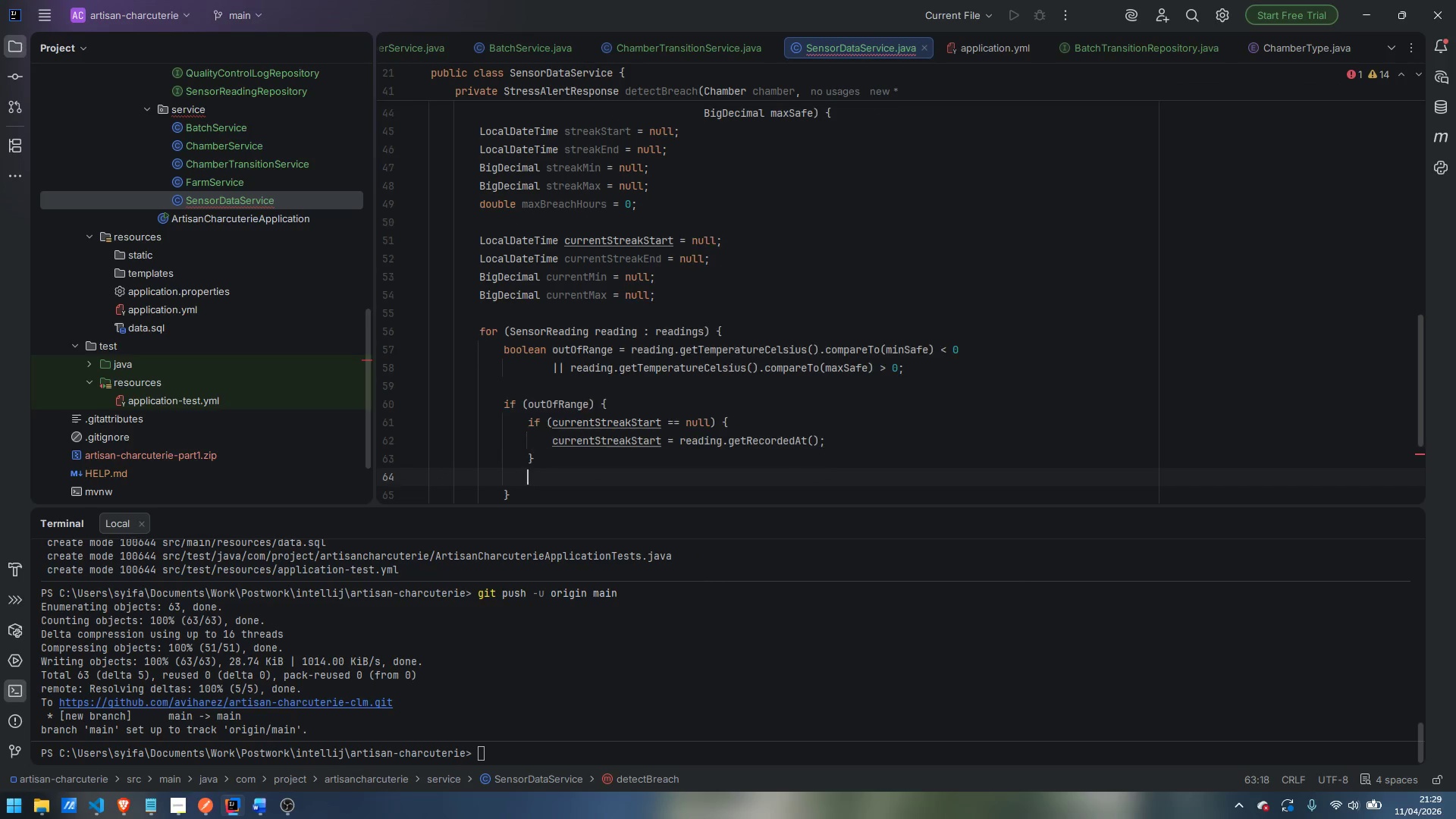 
key(Enter)
 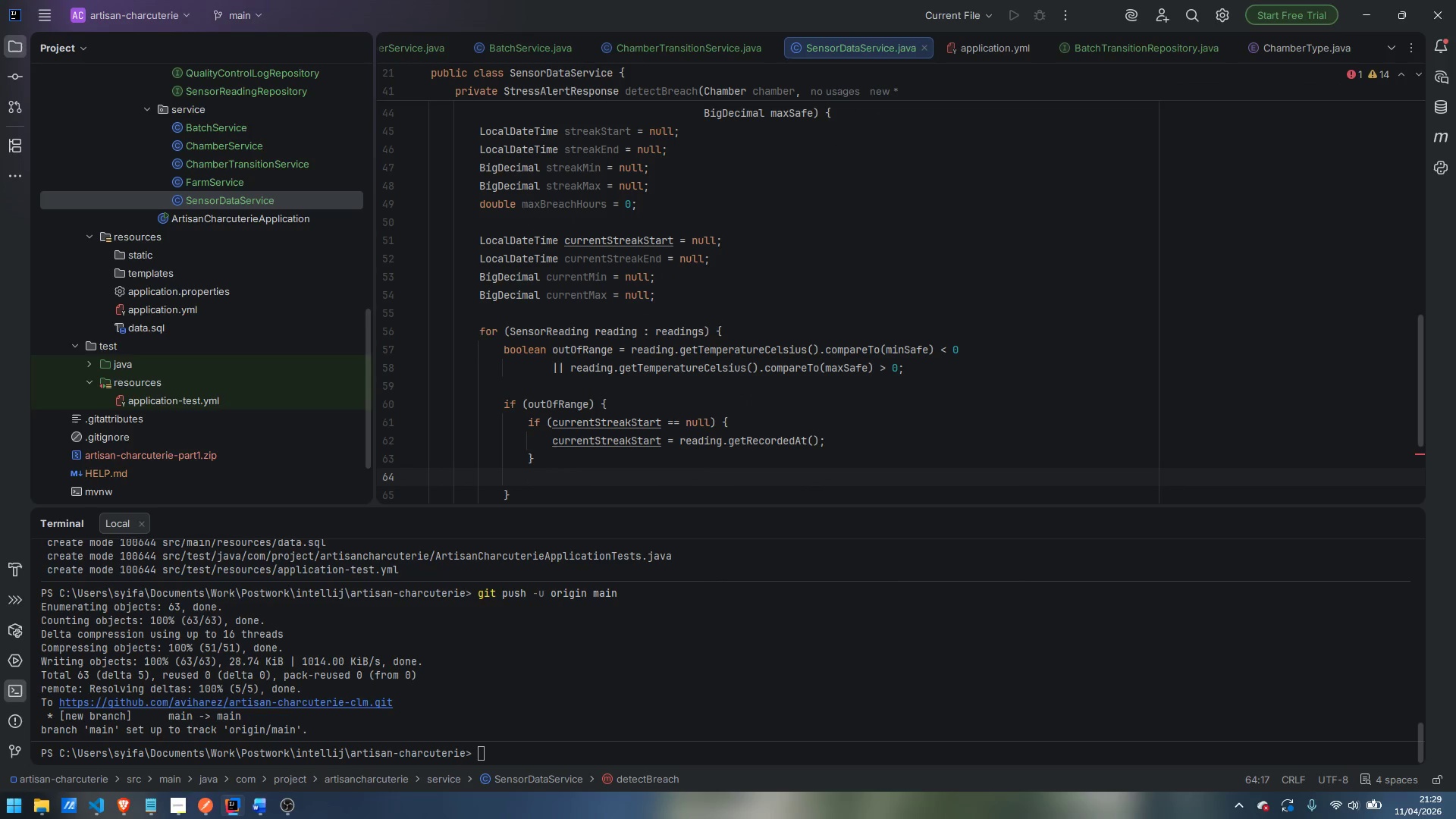 
type(currentStreakEnd = reading.getRecordedAt)
 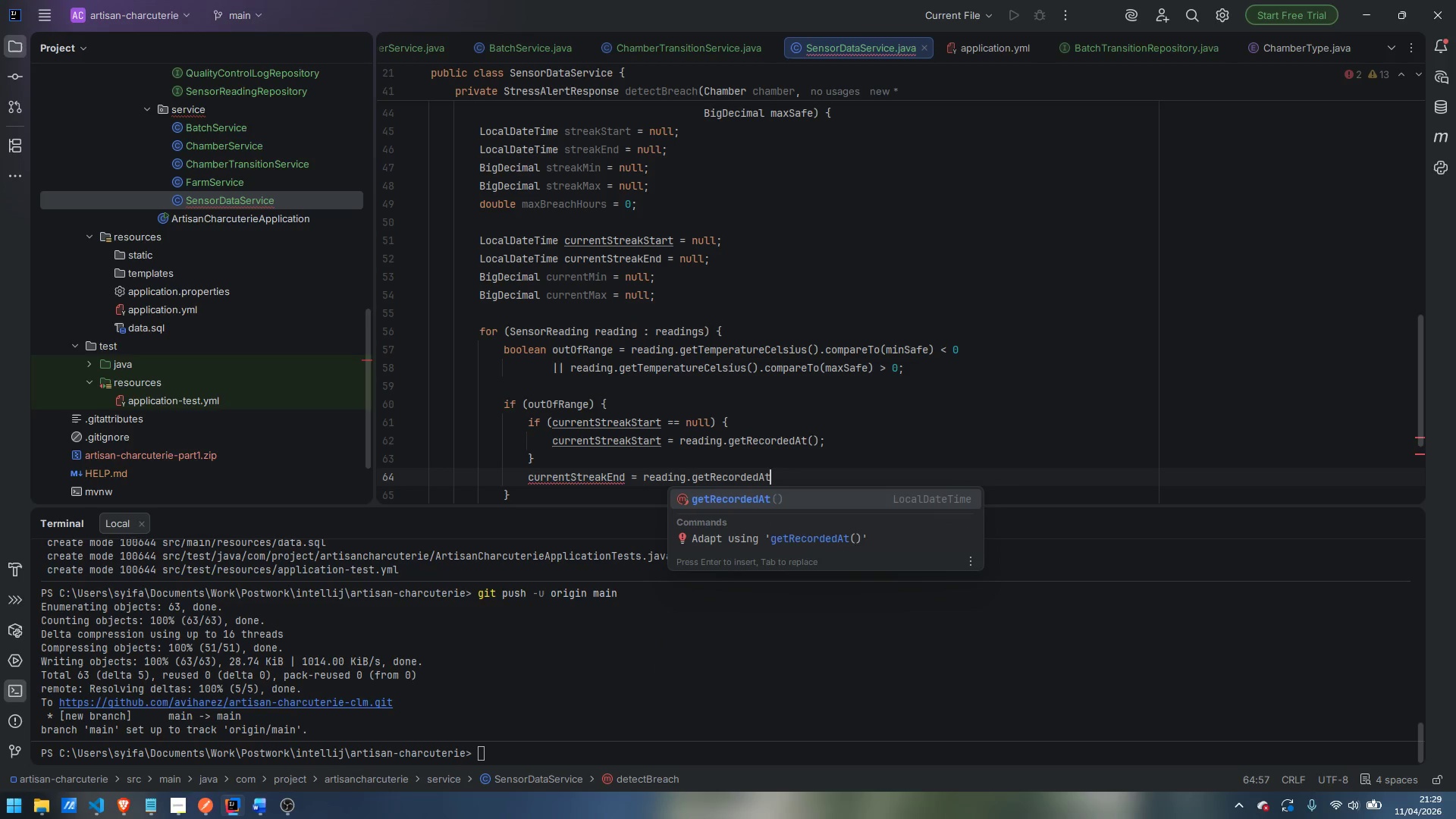 
key(Enter)
 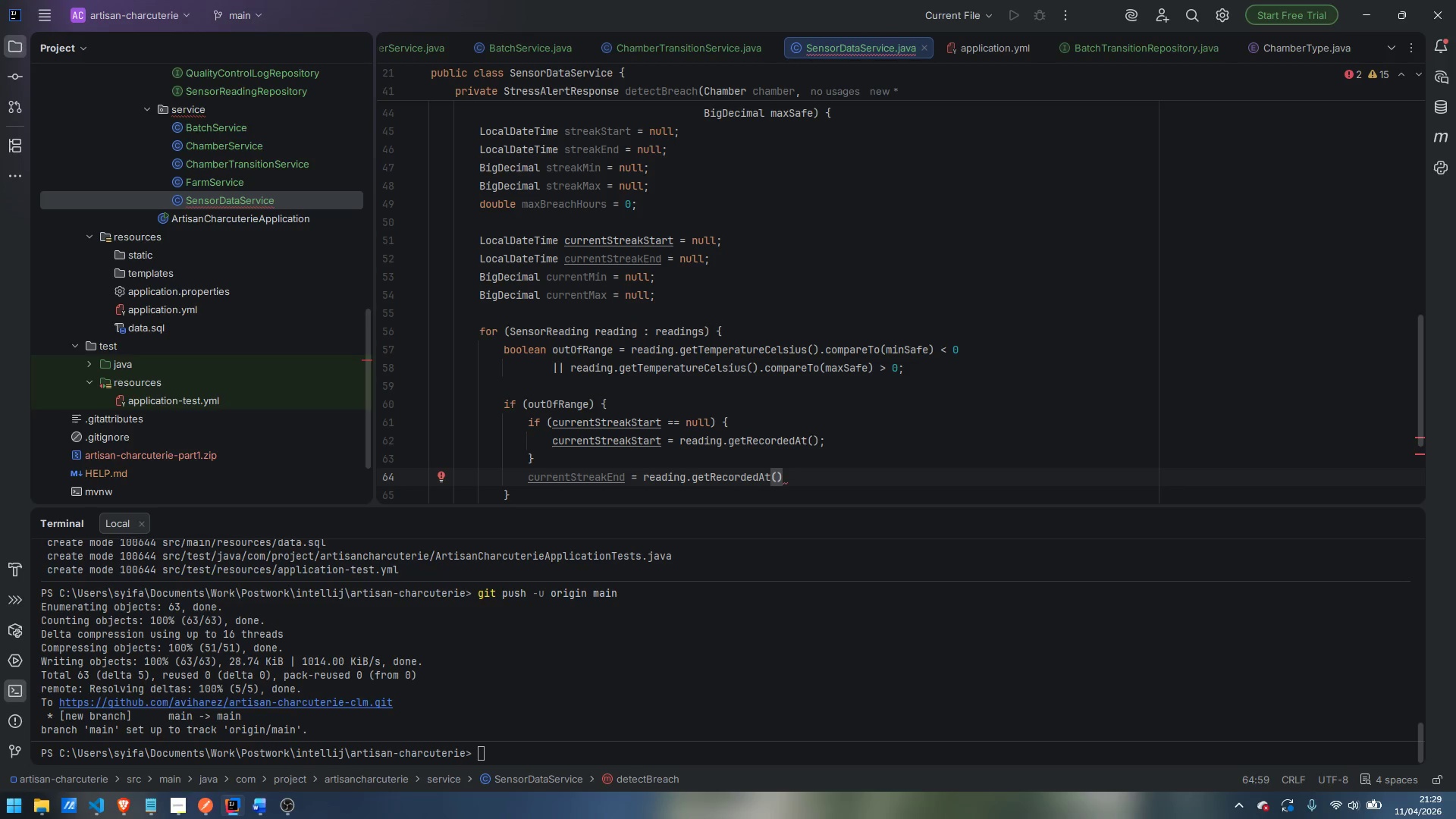 
key(Semicolon)
 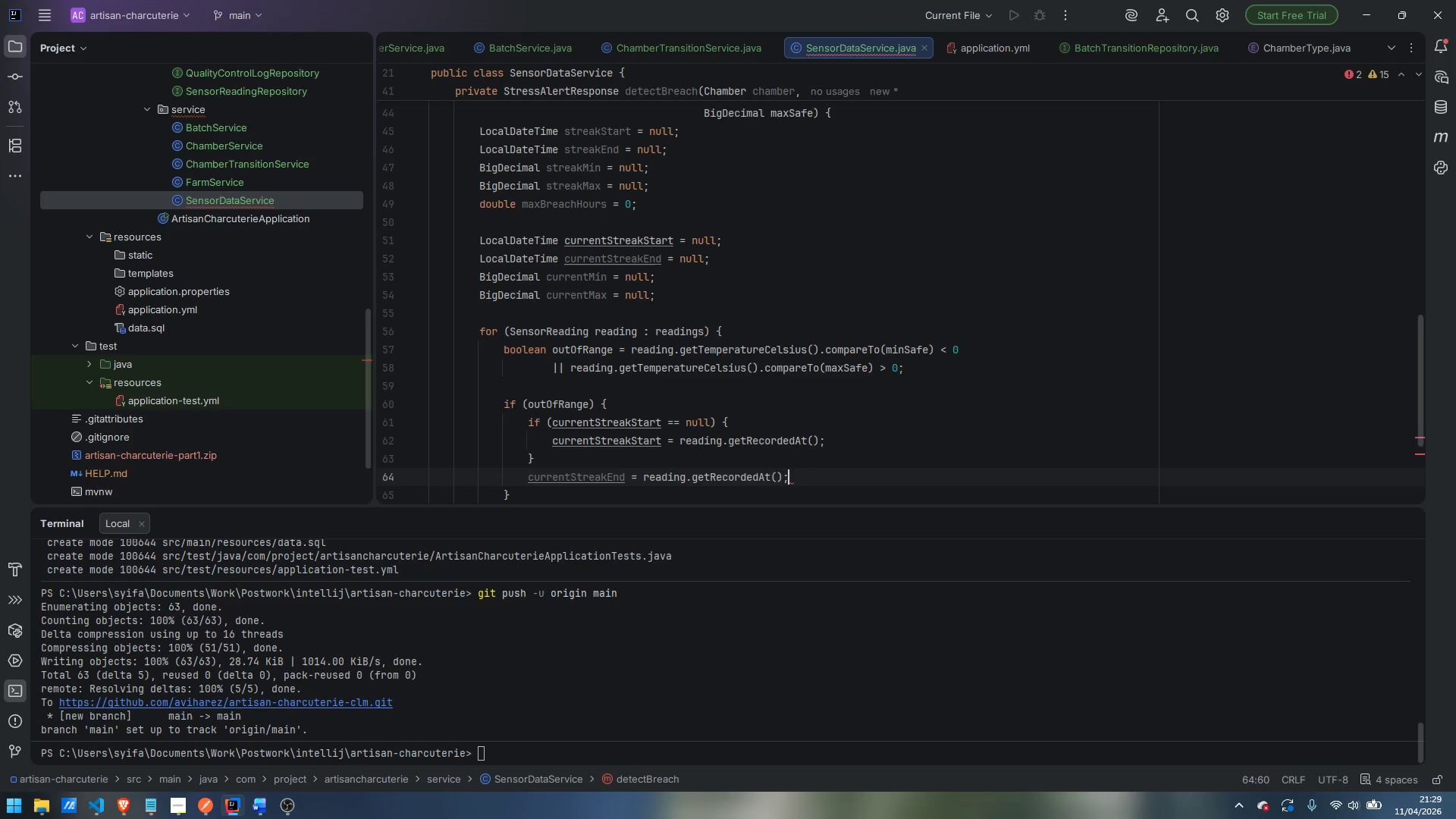 
key(Enter)
 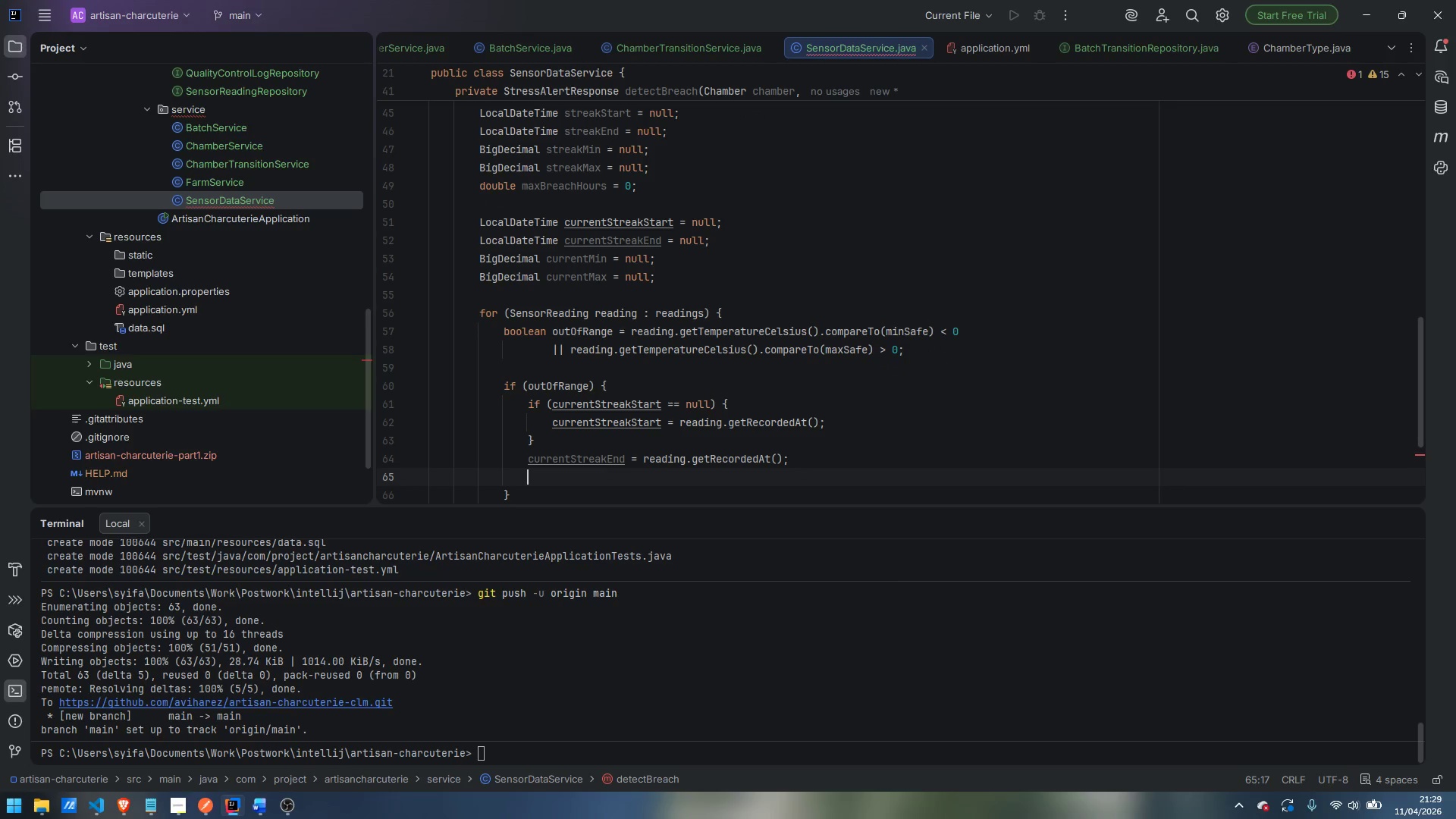 
type(currentMin = currentMin)
 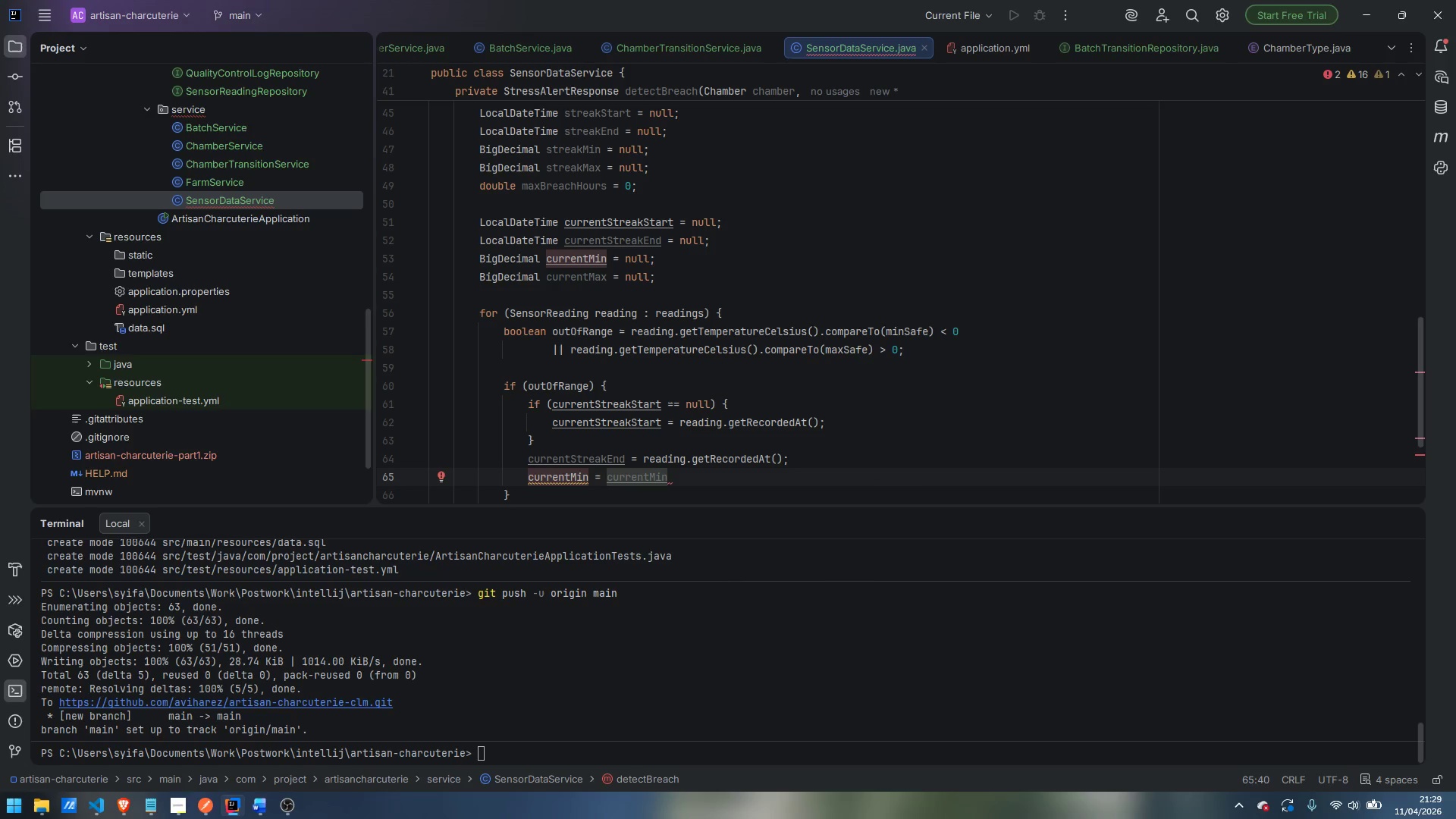 
type( == null)
 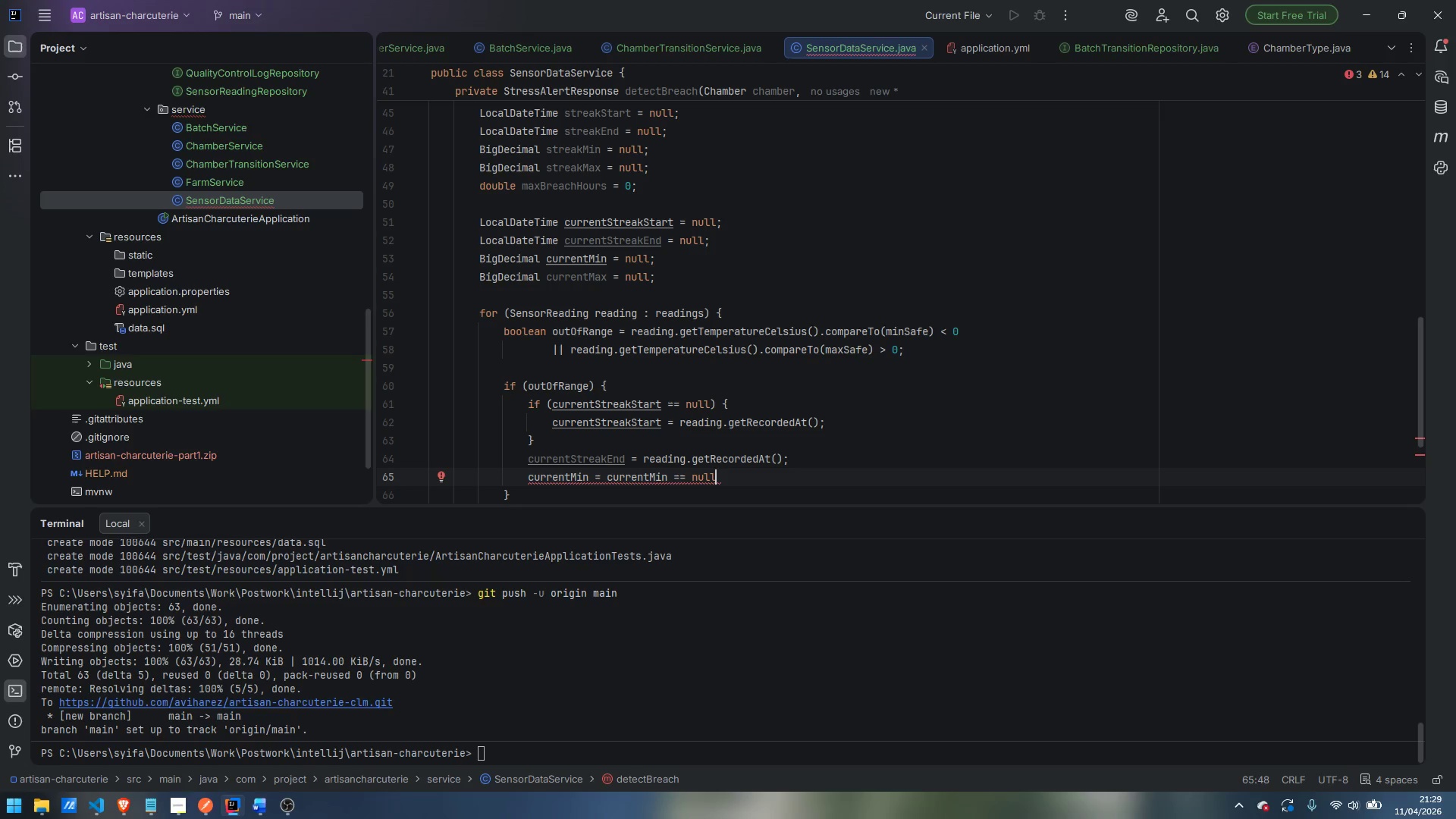 
key(Enter)
 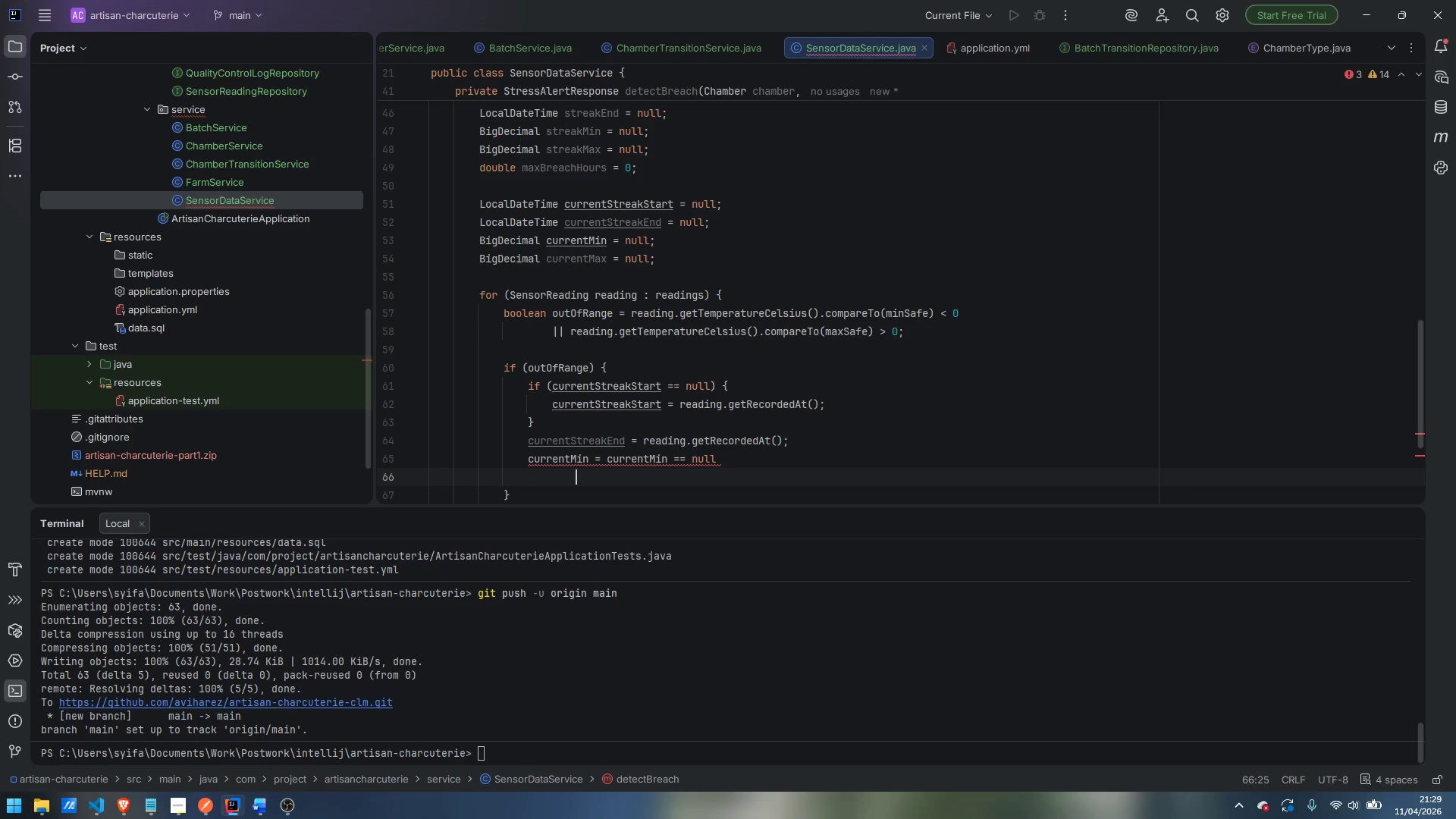 
type(? reading.getTemperatureCelsius)
 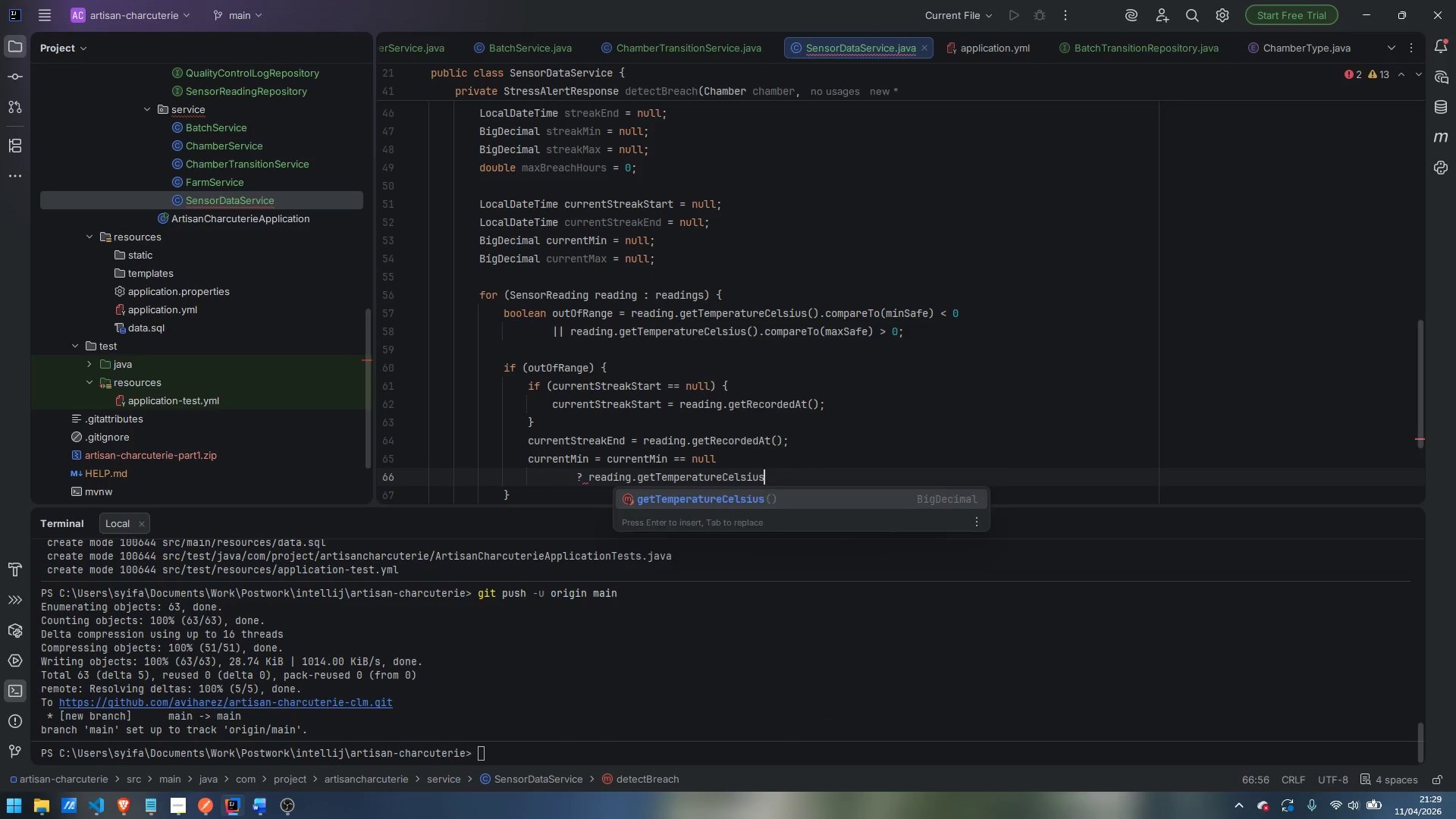 
key(Enter)
 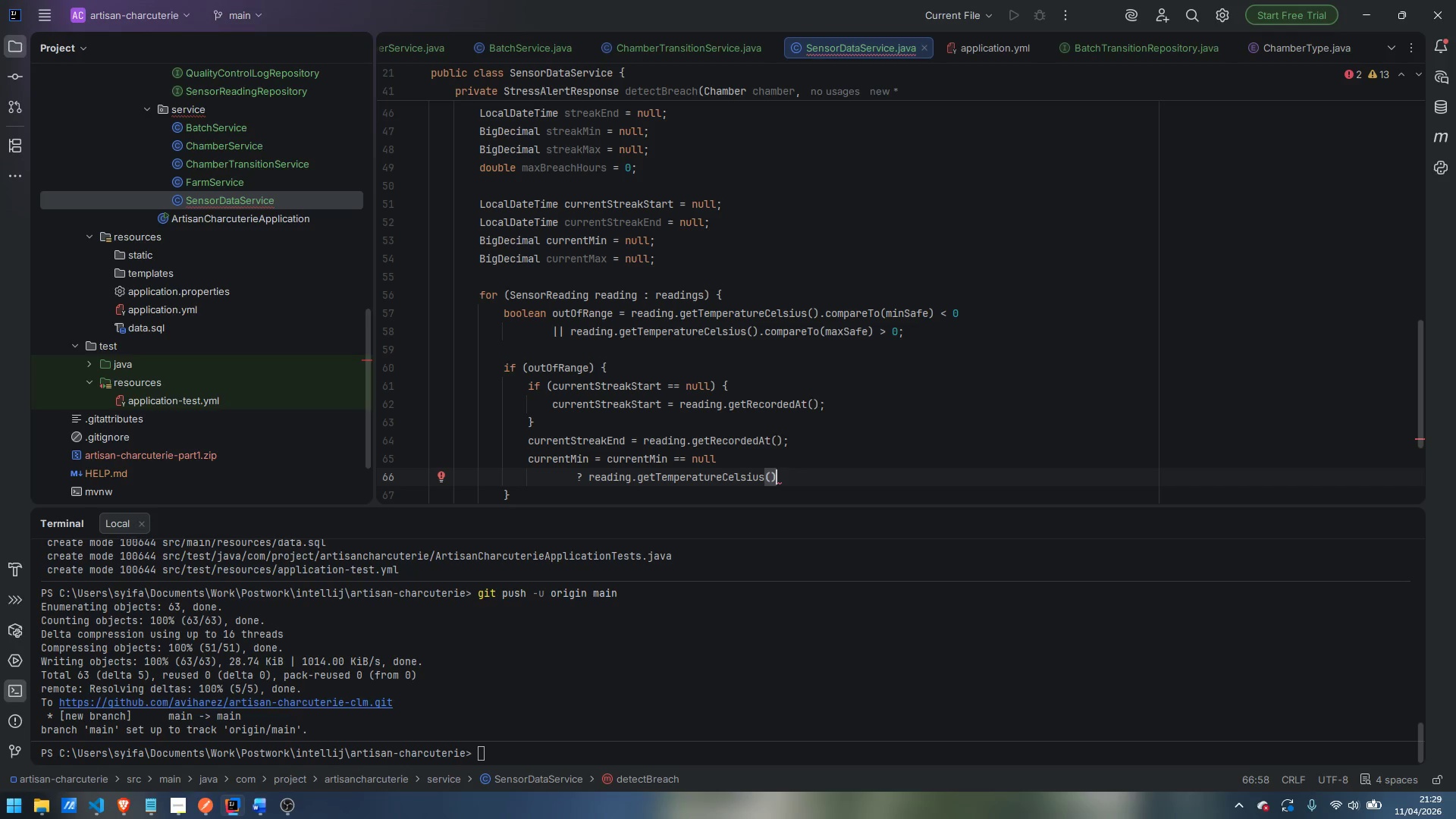 
key(Enter)
 